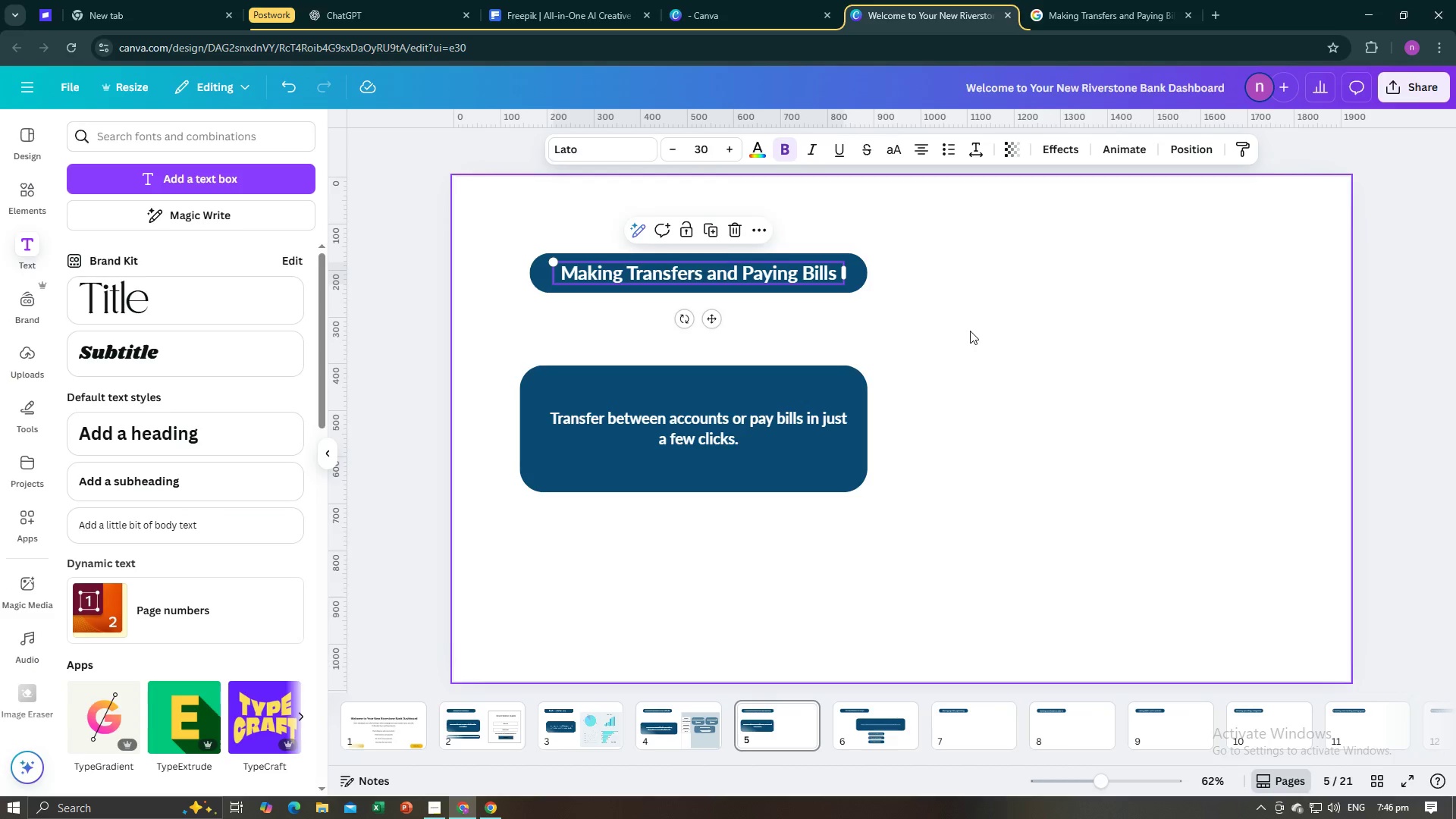 
left_click([970, 331])
 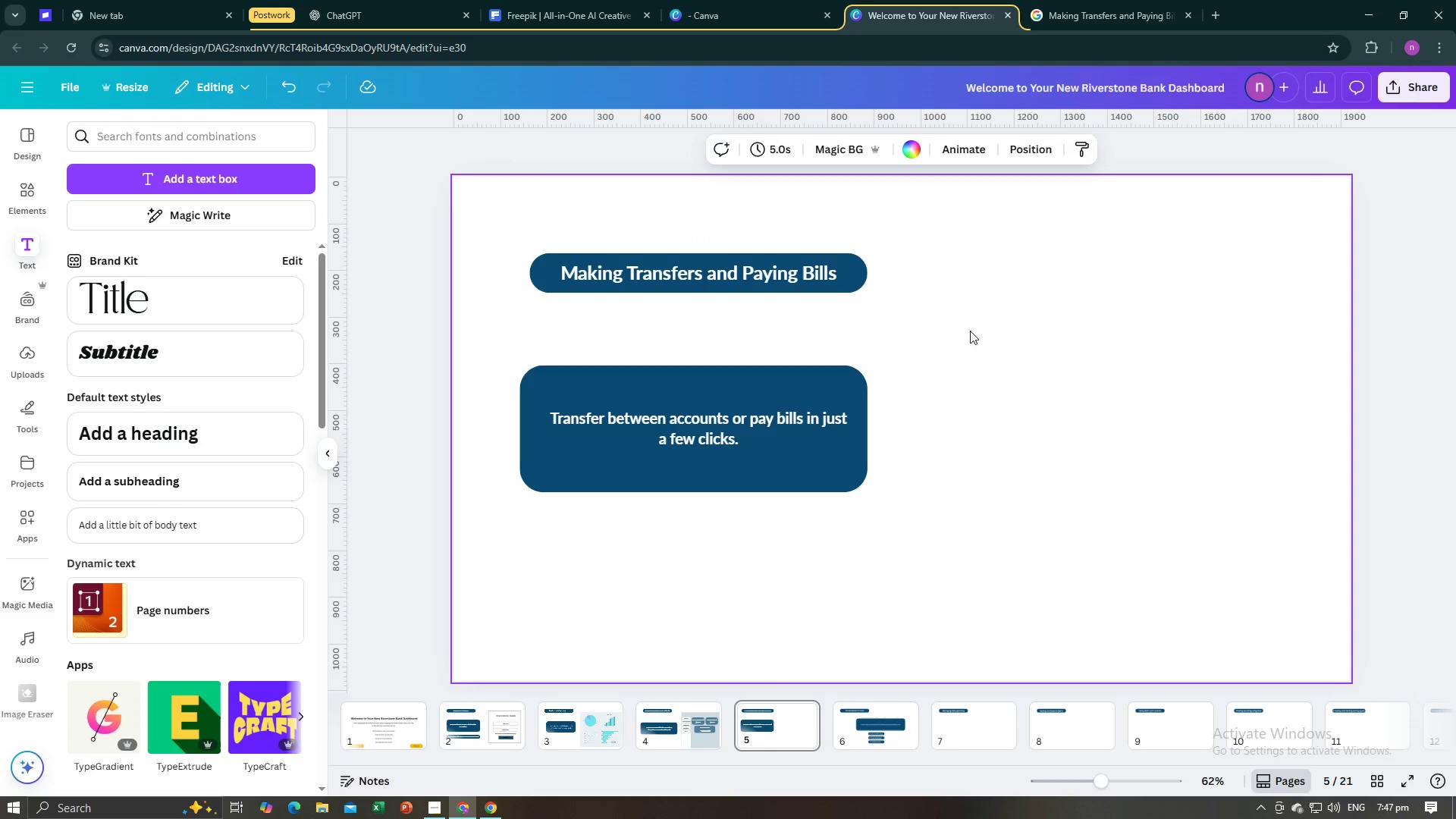 
left_click([1103, 0])
 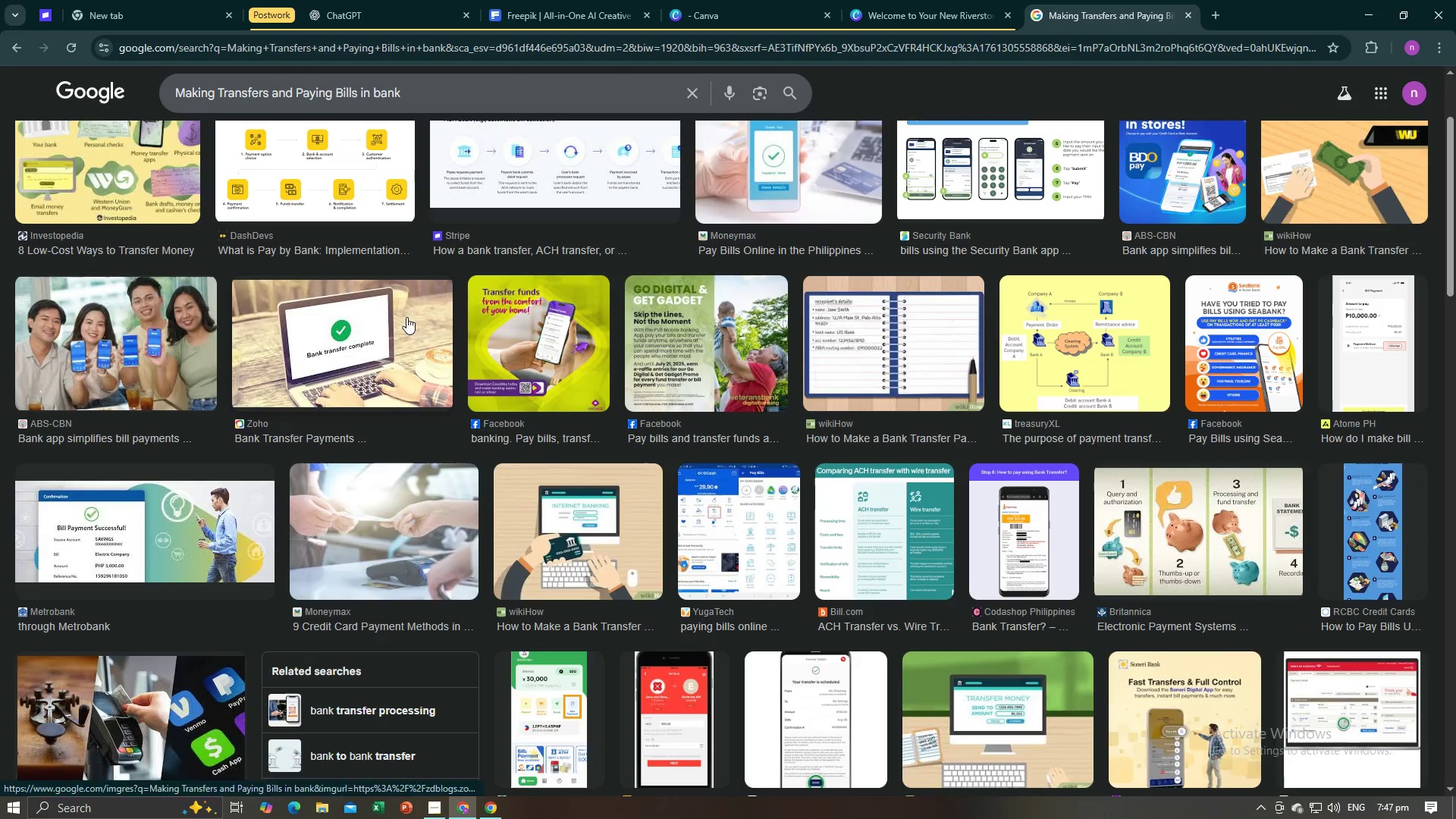 
left_click([912, 0])
 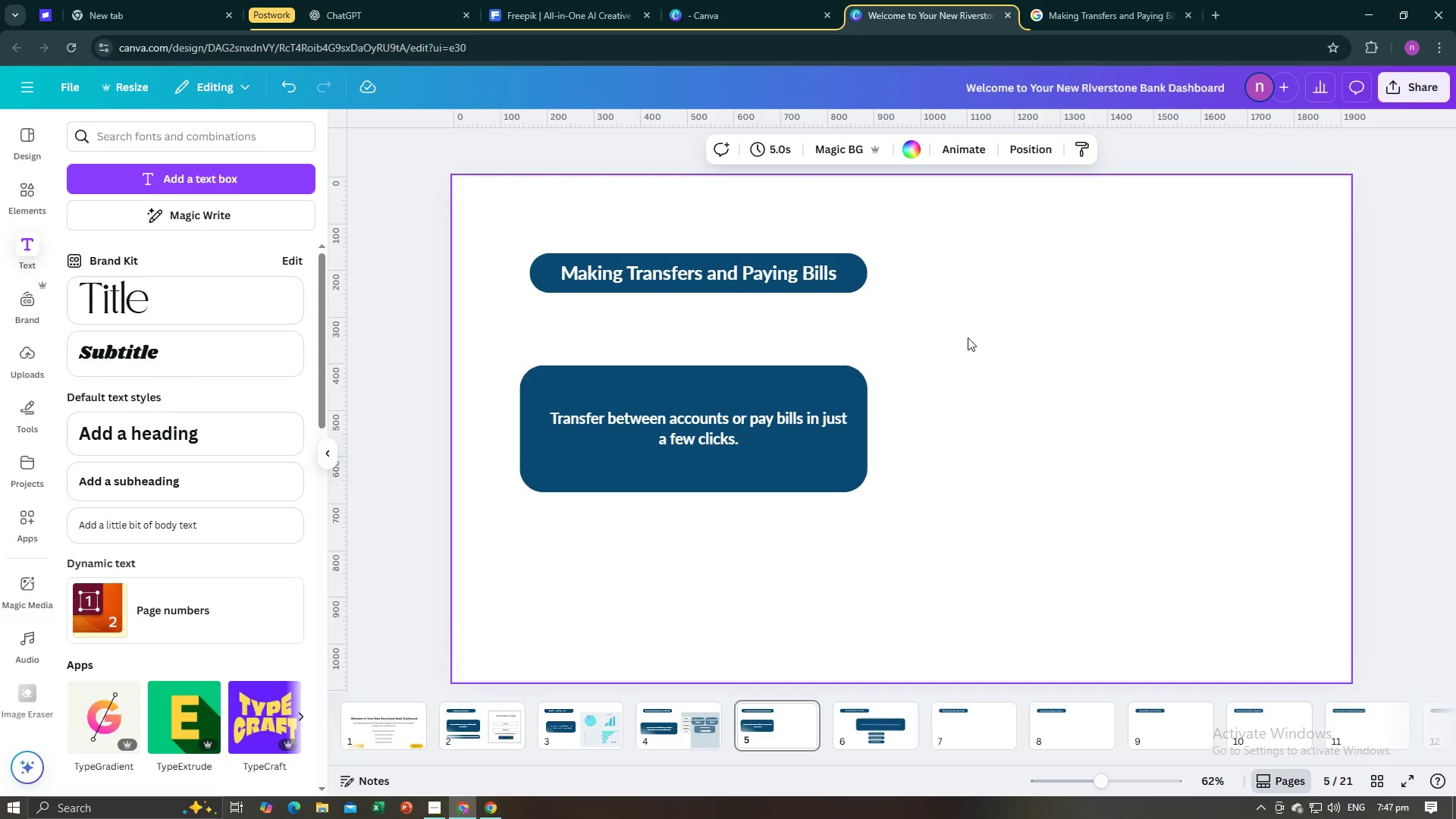 
left_click([968, 337])
 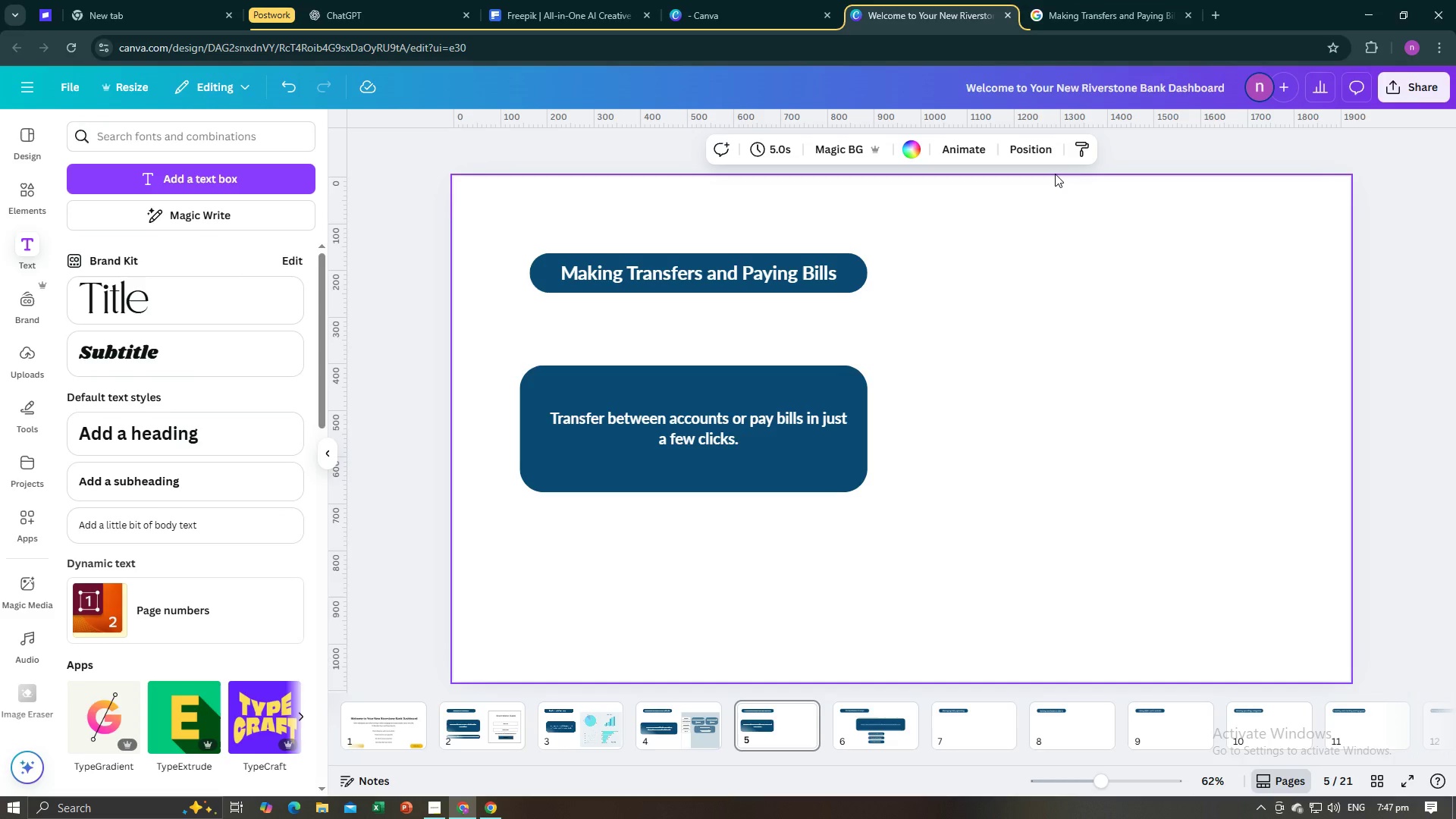 
wait(6.66)
 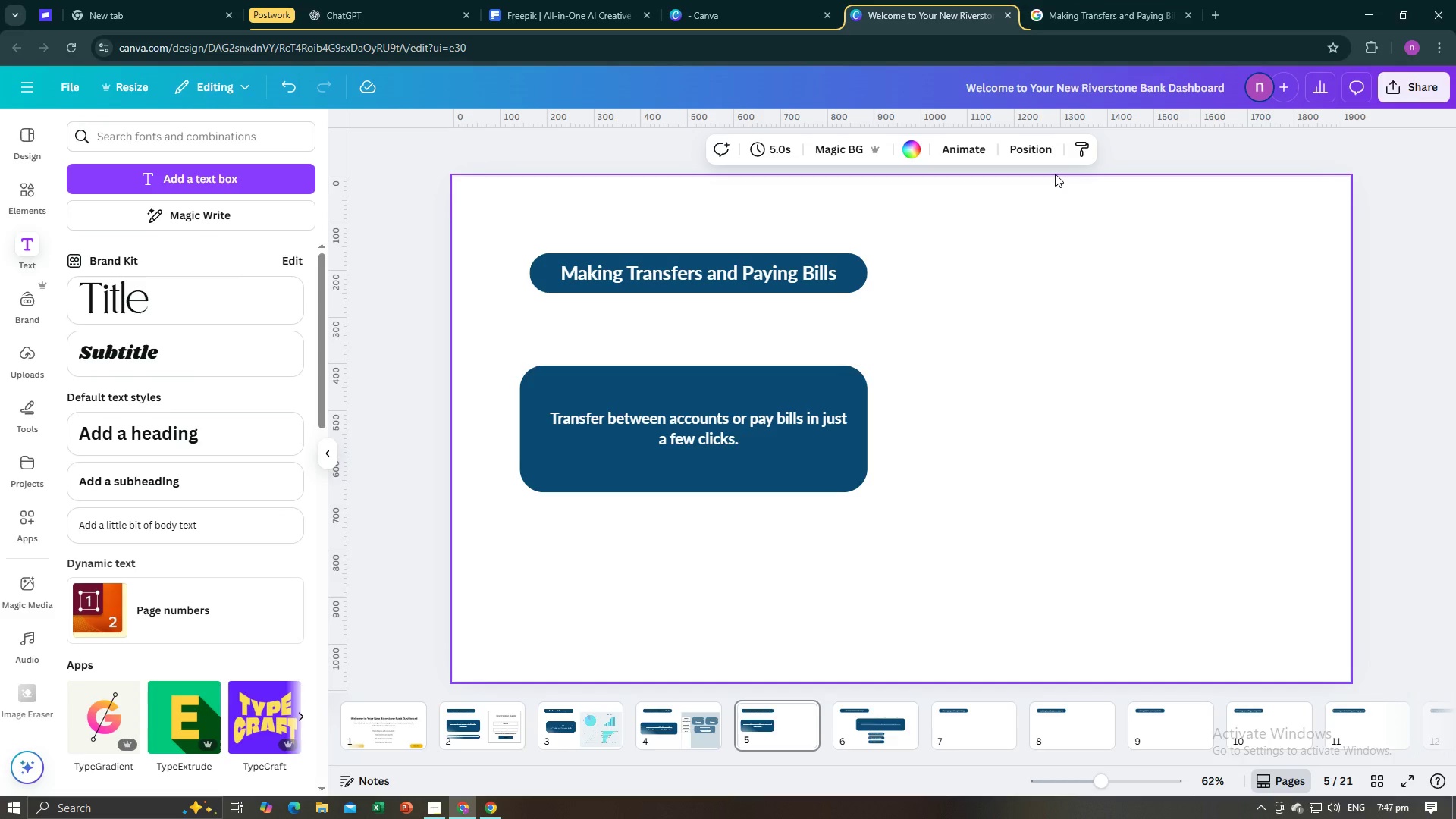 
left_click([1098, 2])
 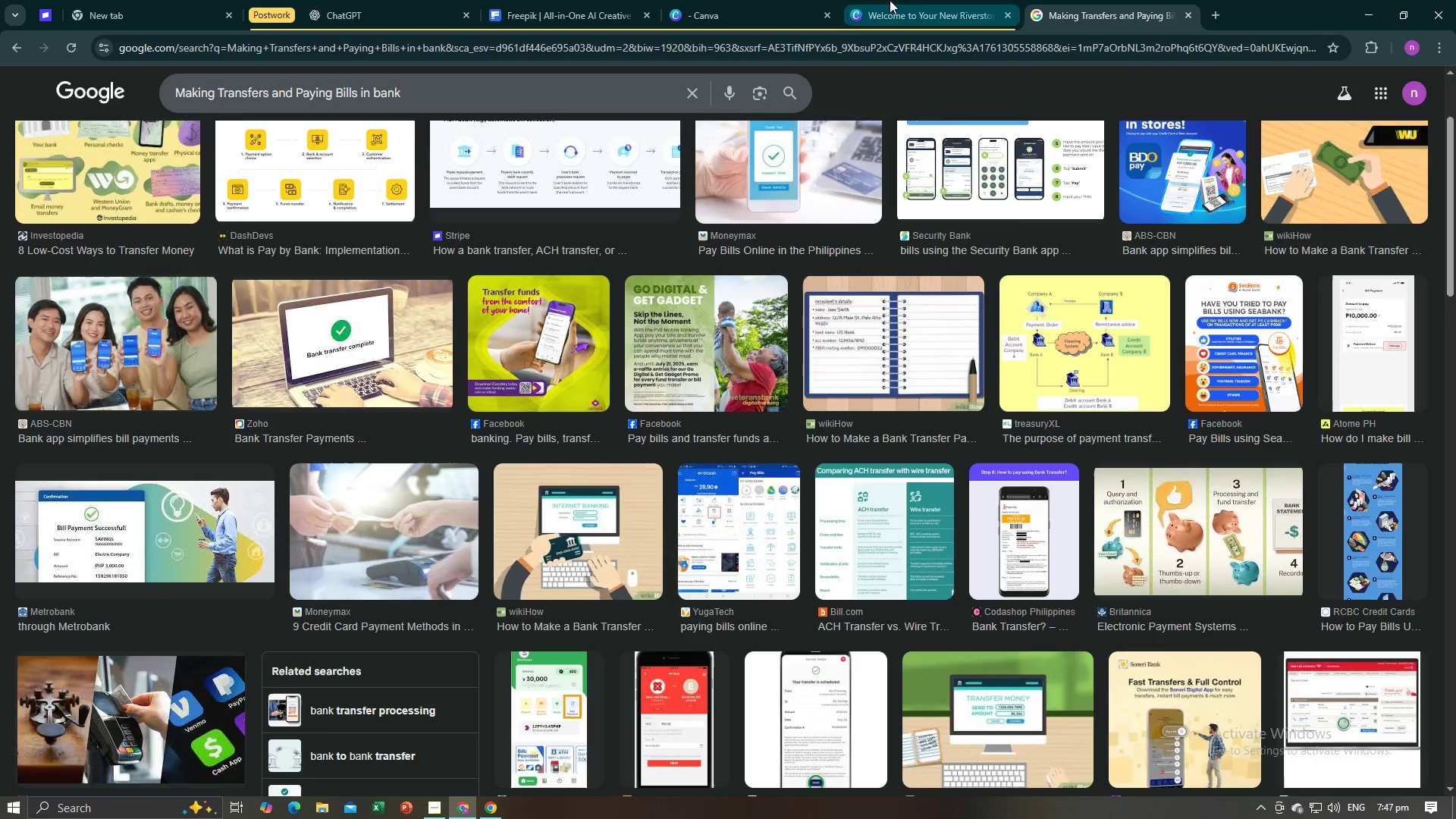 
left_click([890, 0])
 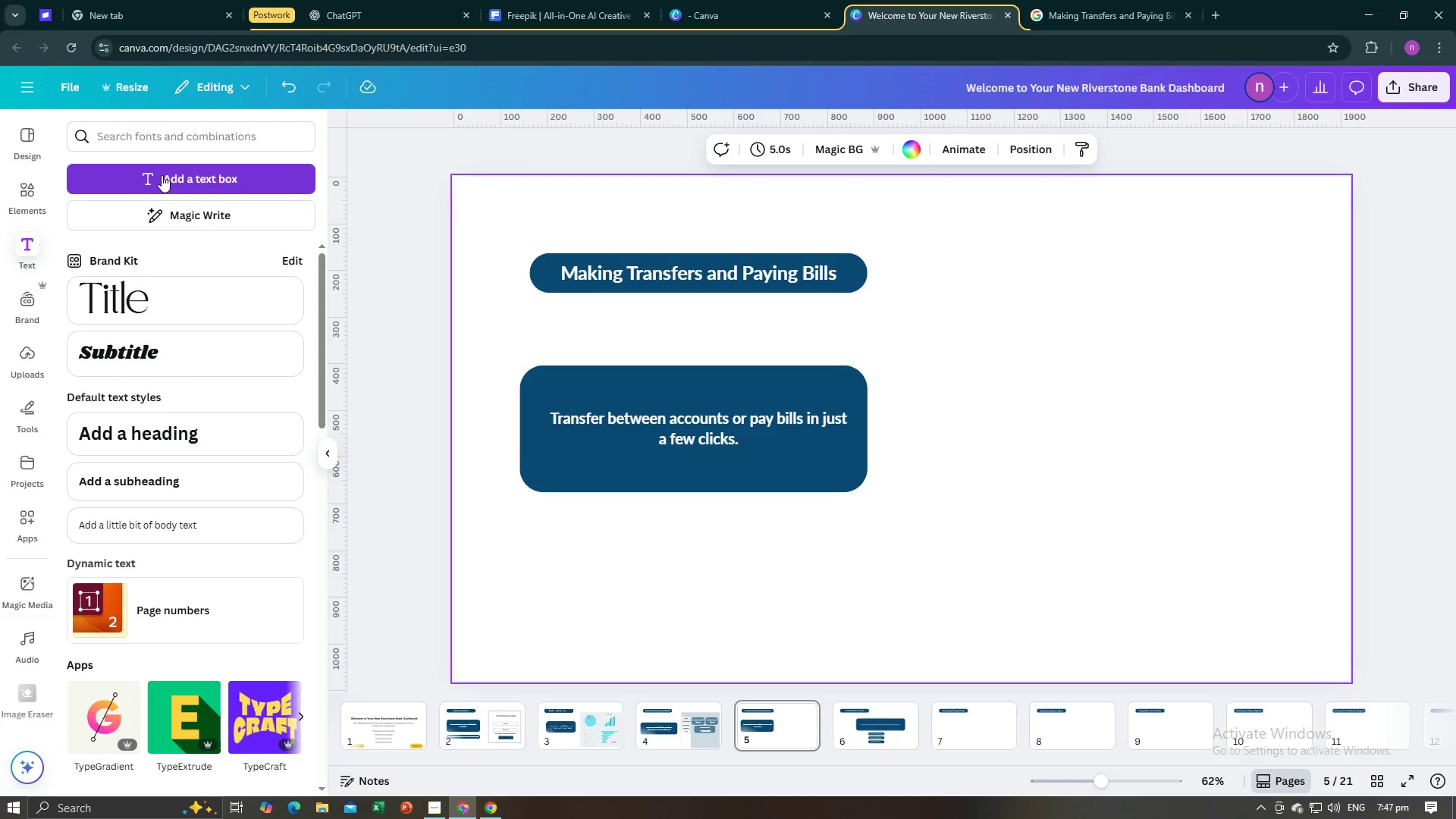 
wait(5.21)
 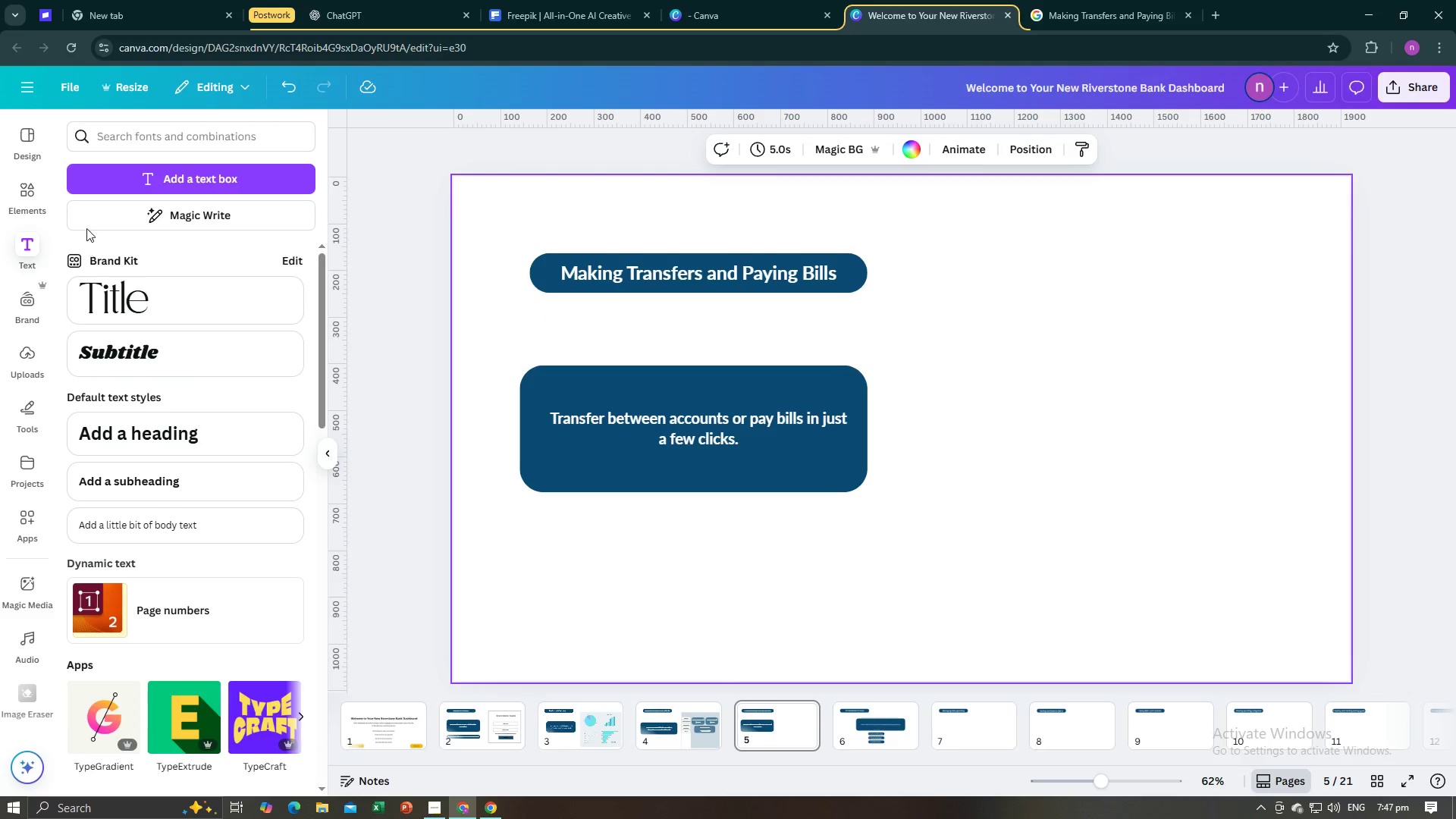 
left_click([17, 200])
 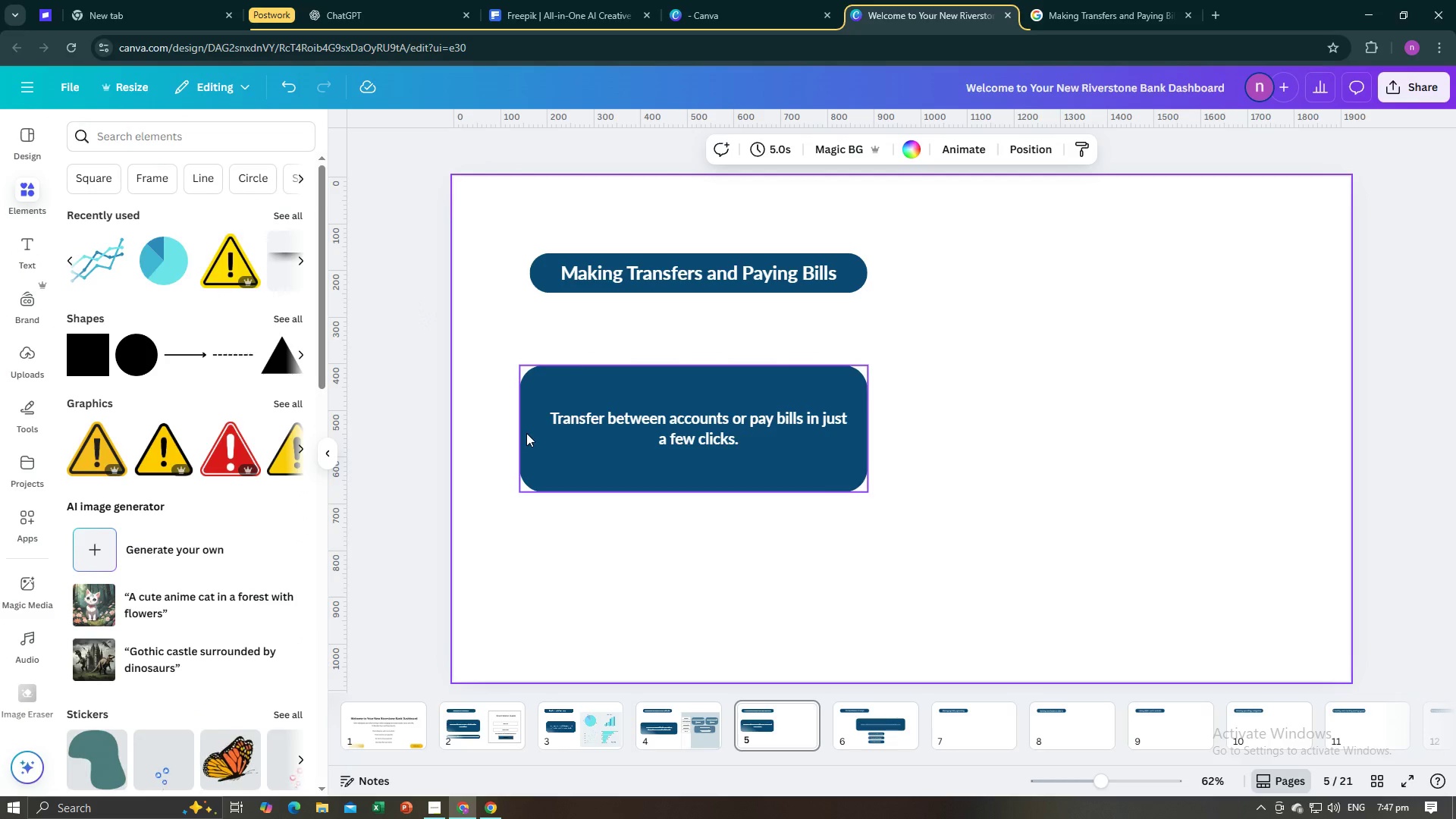 
left_click([537, 453])
 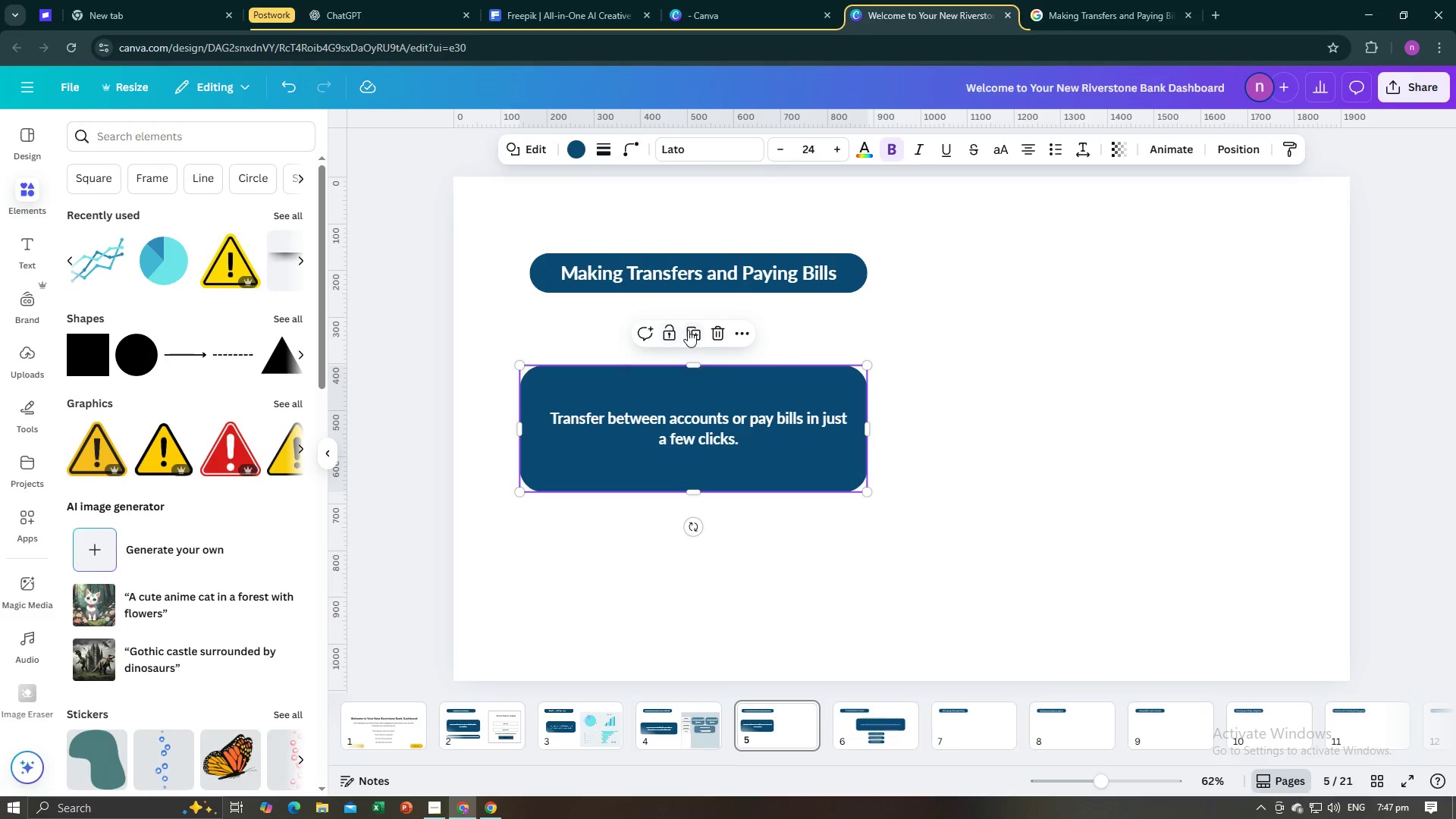 
left_click([692, 328])
 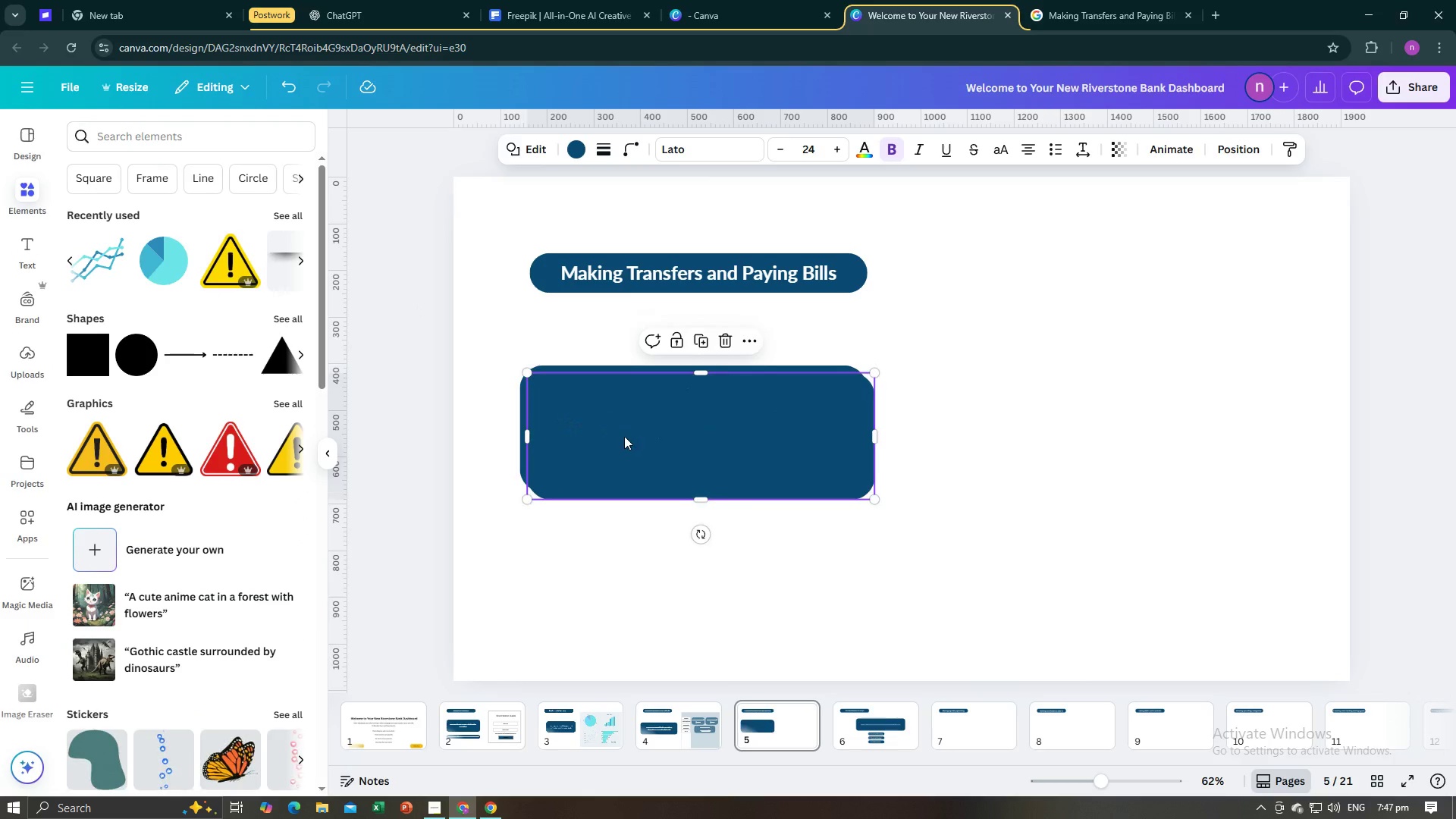 
left_click_drag(start_coordinate=[624, 436], to_coordinate=[997, 359])
 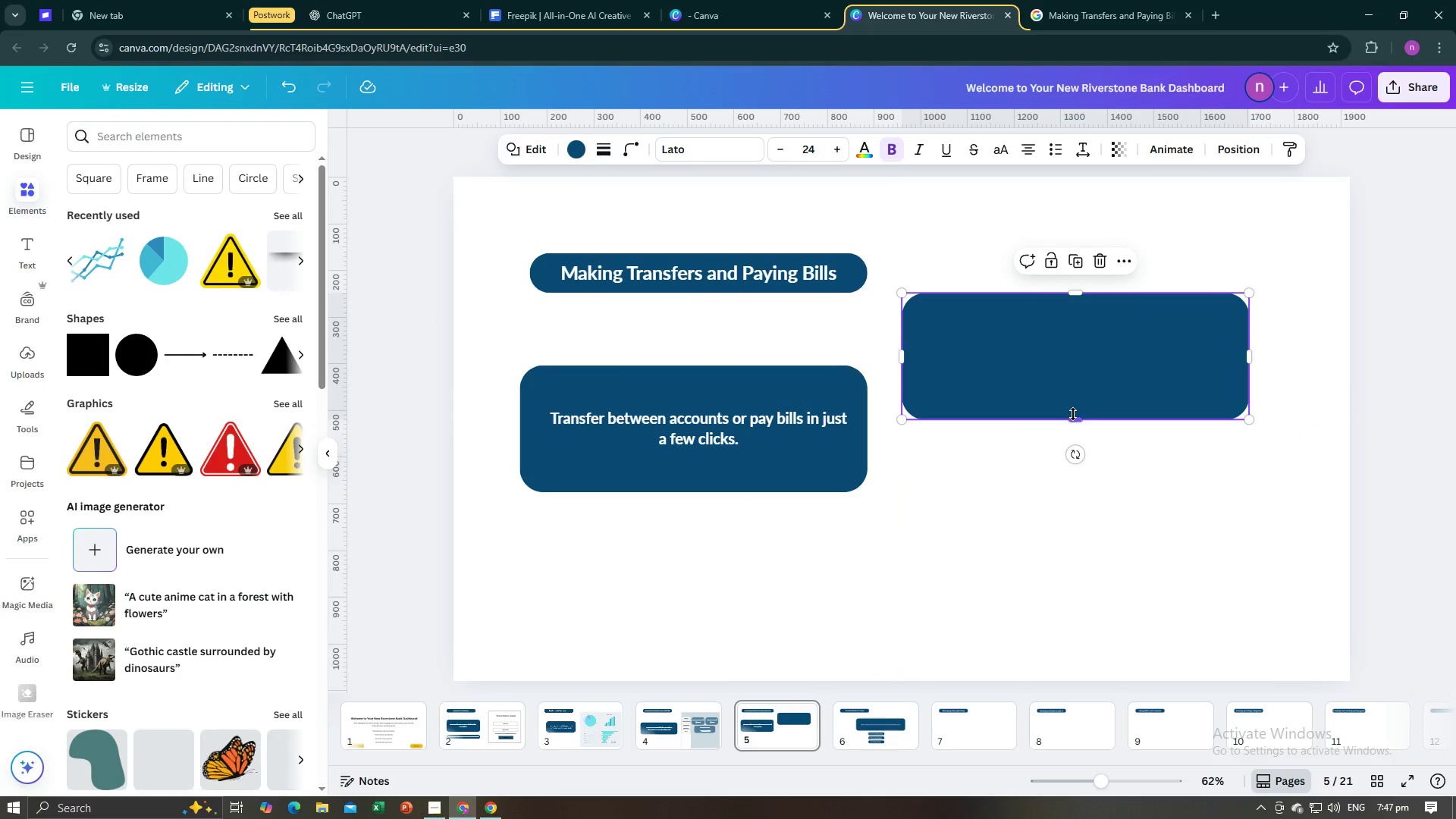 
left_click_drag(start_coordinate=[1073, 414], to_coordinate=[1077, 576])
 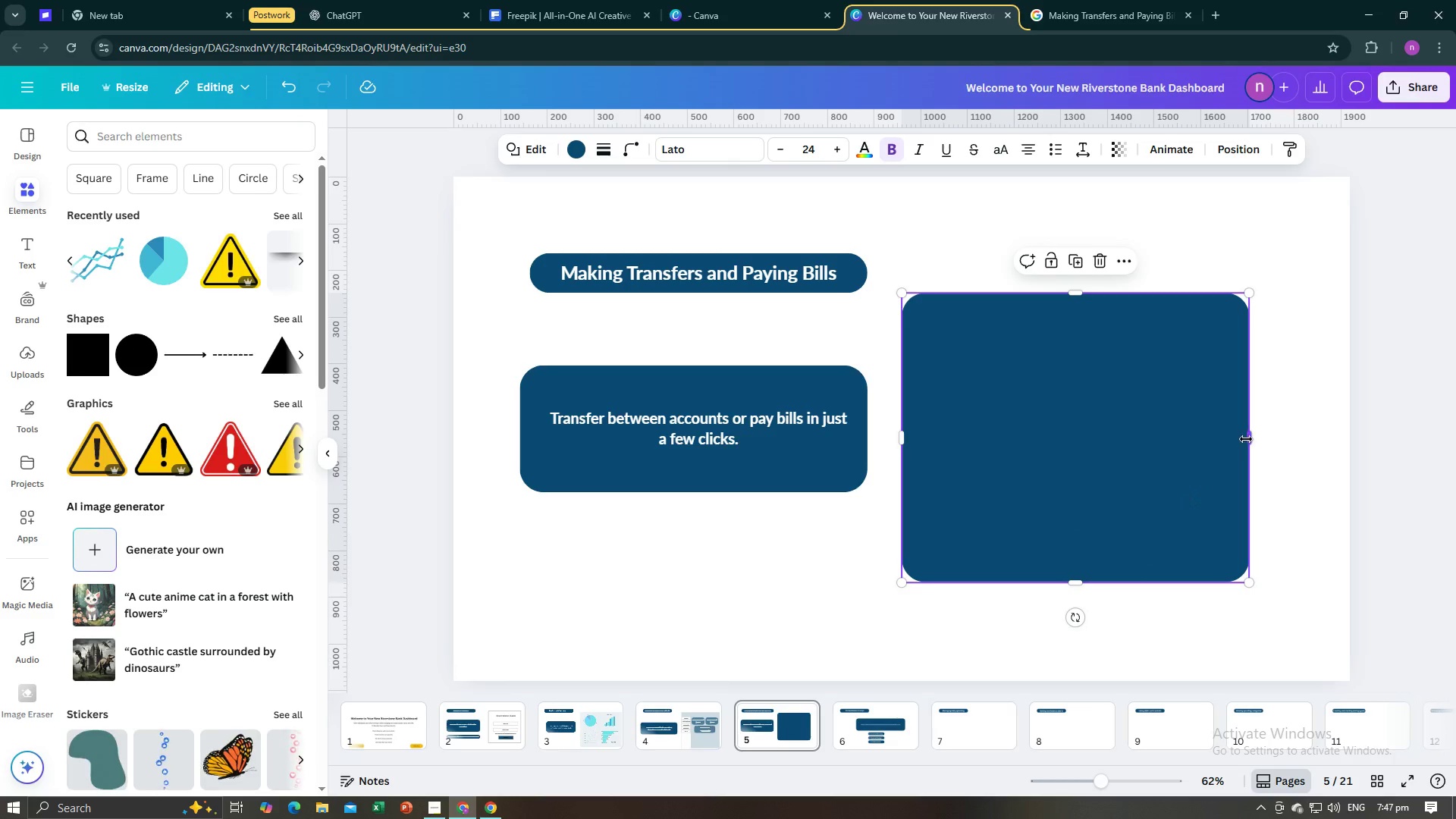 
left_click_drag(start_coordinate=[1246, 439], to_coordinate=[1317, 453])
 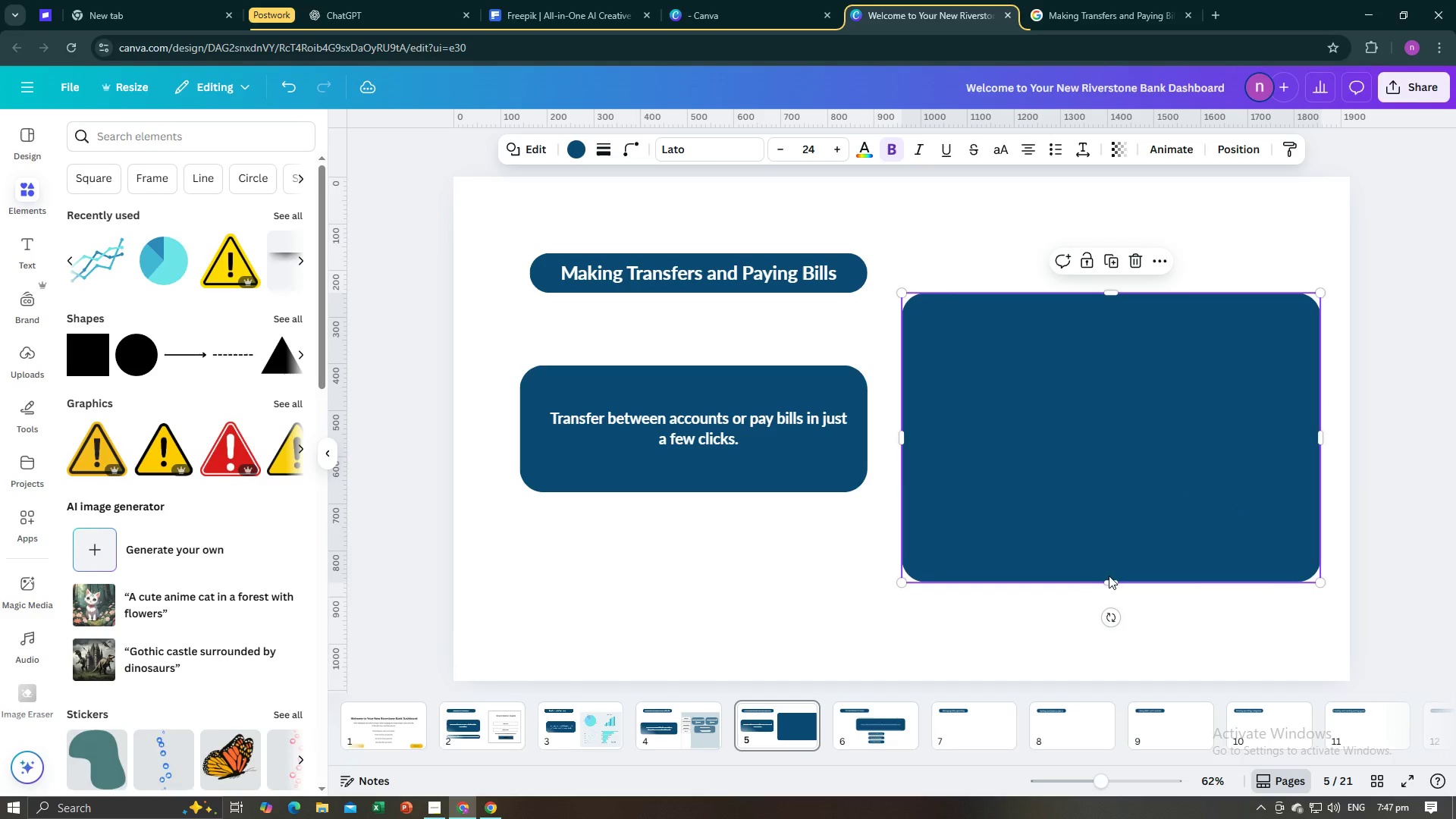 
left_click_drag(start_coordinate=[1109, 576], to_coordinate=[1108, 587])
 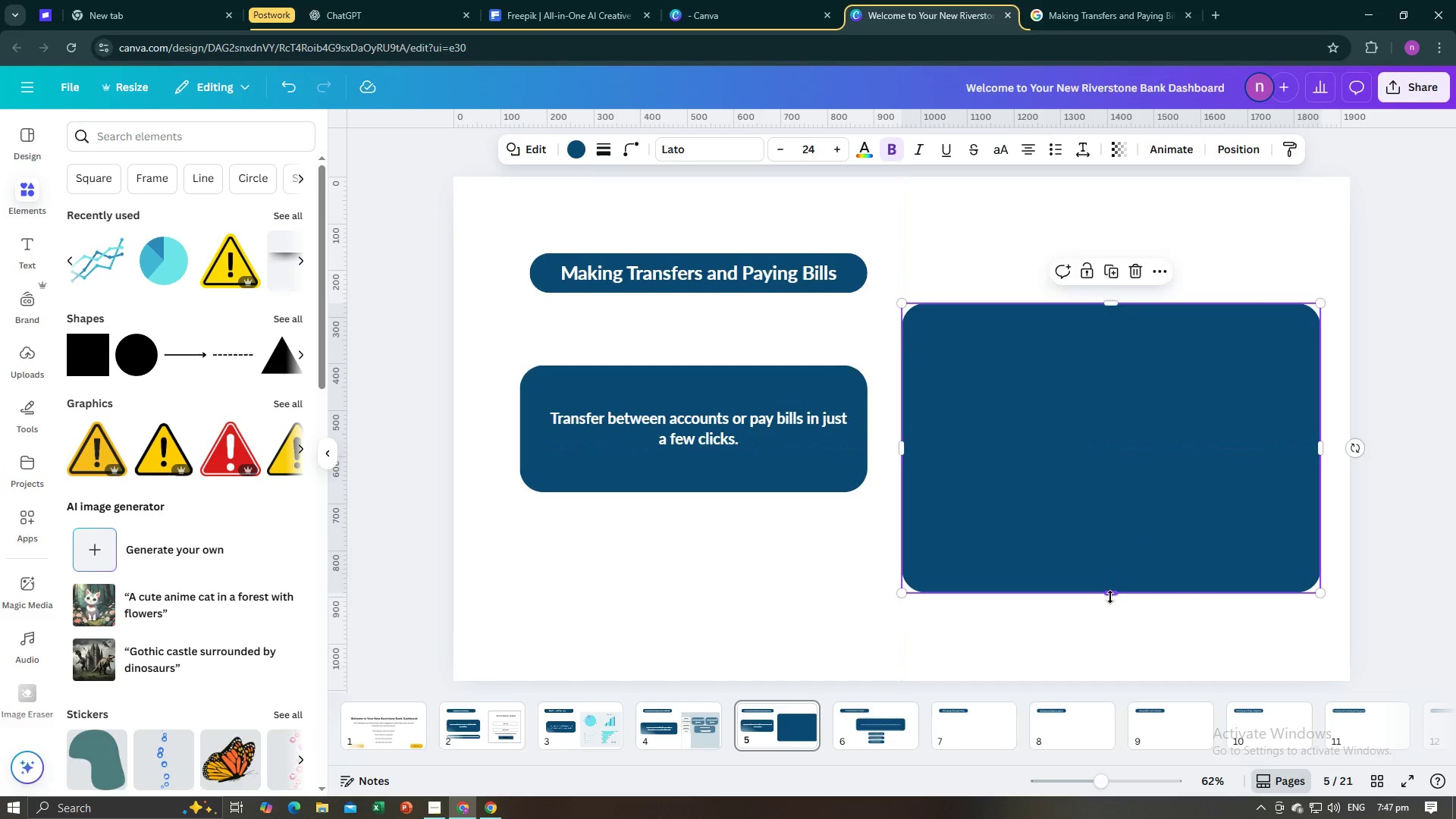 
left_click_drag(start_coordinate=[1110, 597], to_coordinate=[1106, 632])
 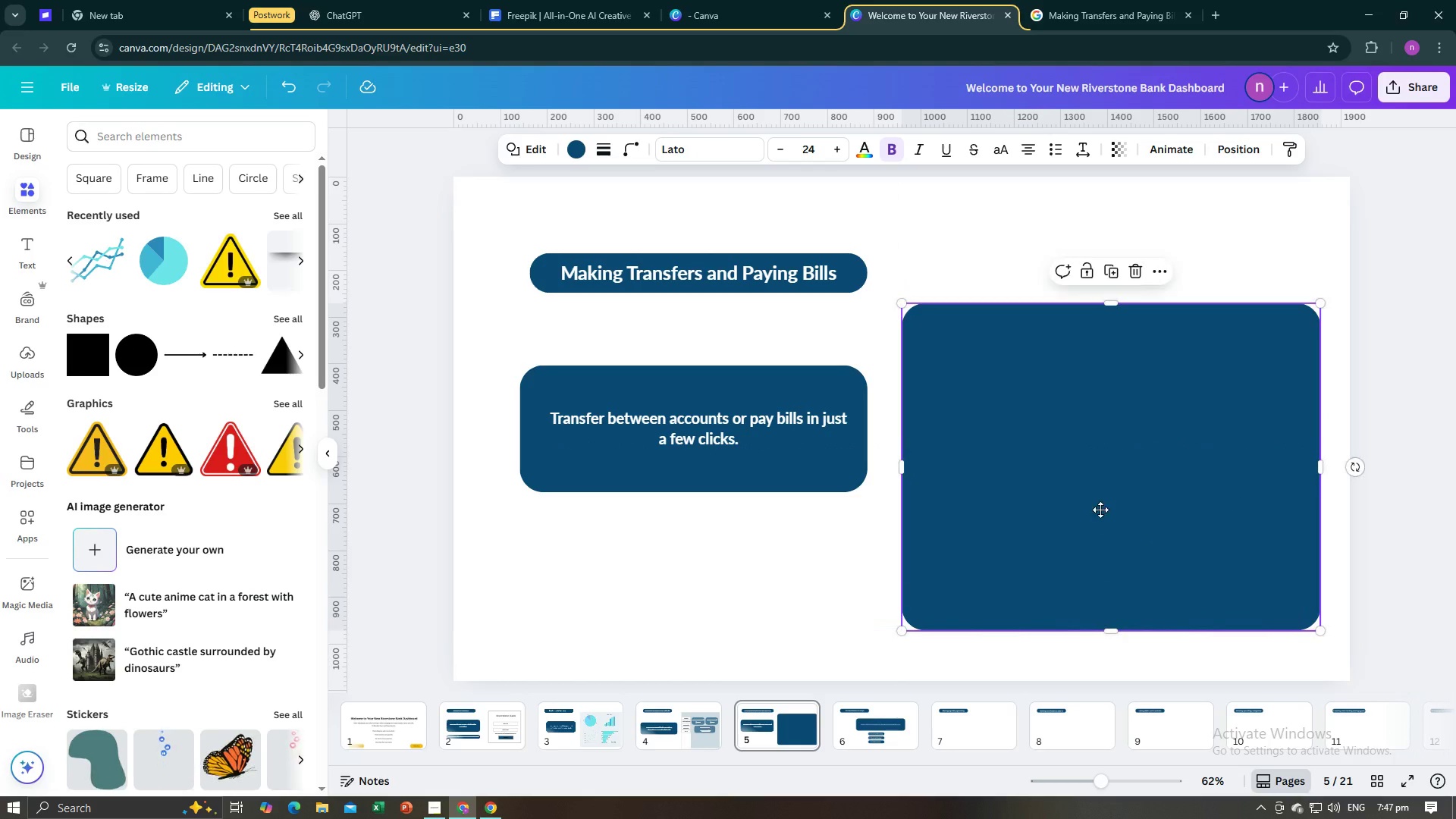 
left_click_drag(start_coordinate=[1100, 516], to_coordinate=[1101, 525])
 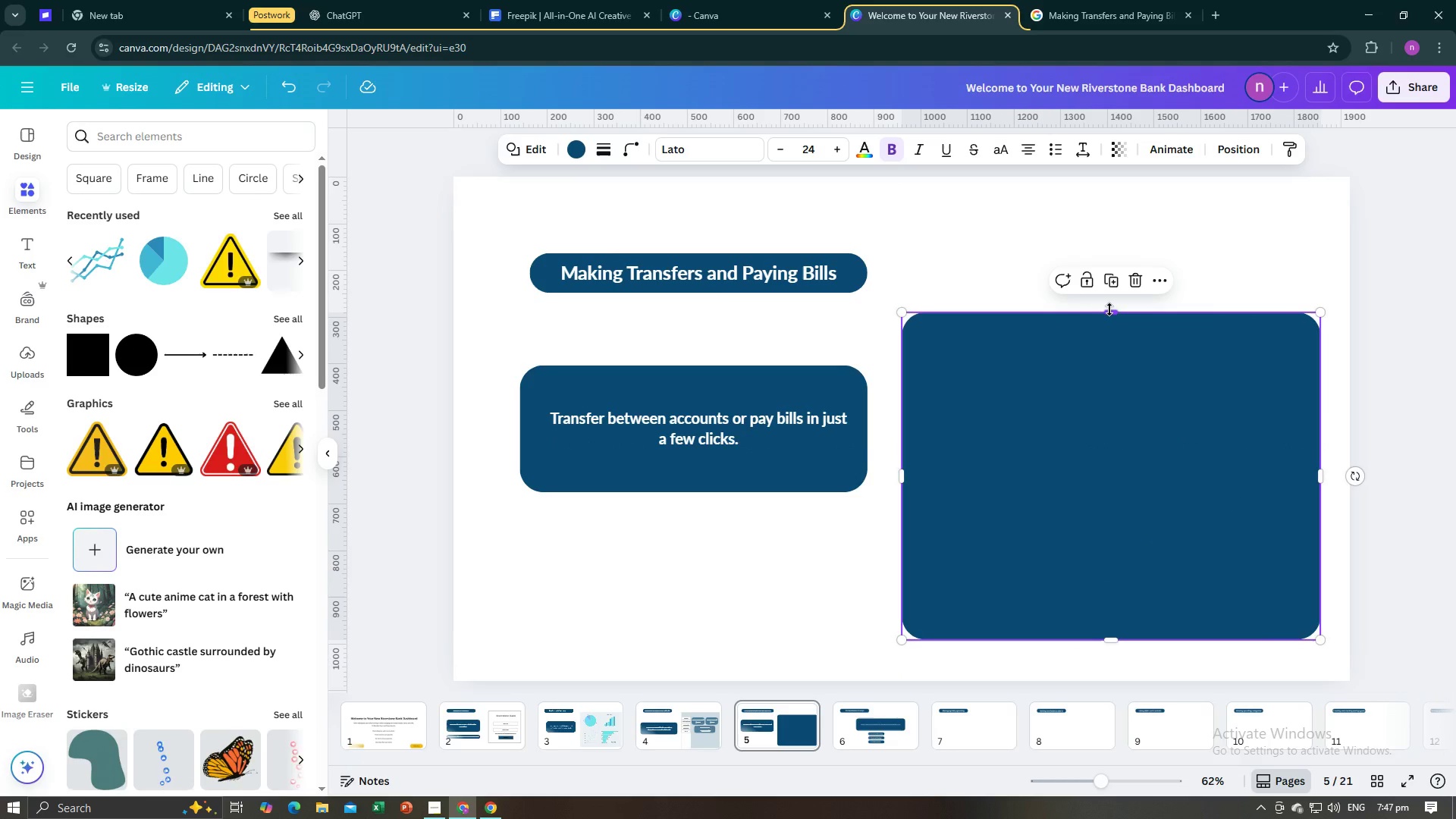 
left_click_drag(start_coordinate=[1109, 312], to_coordinate=[1109, 304])
 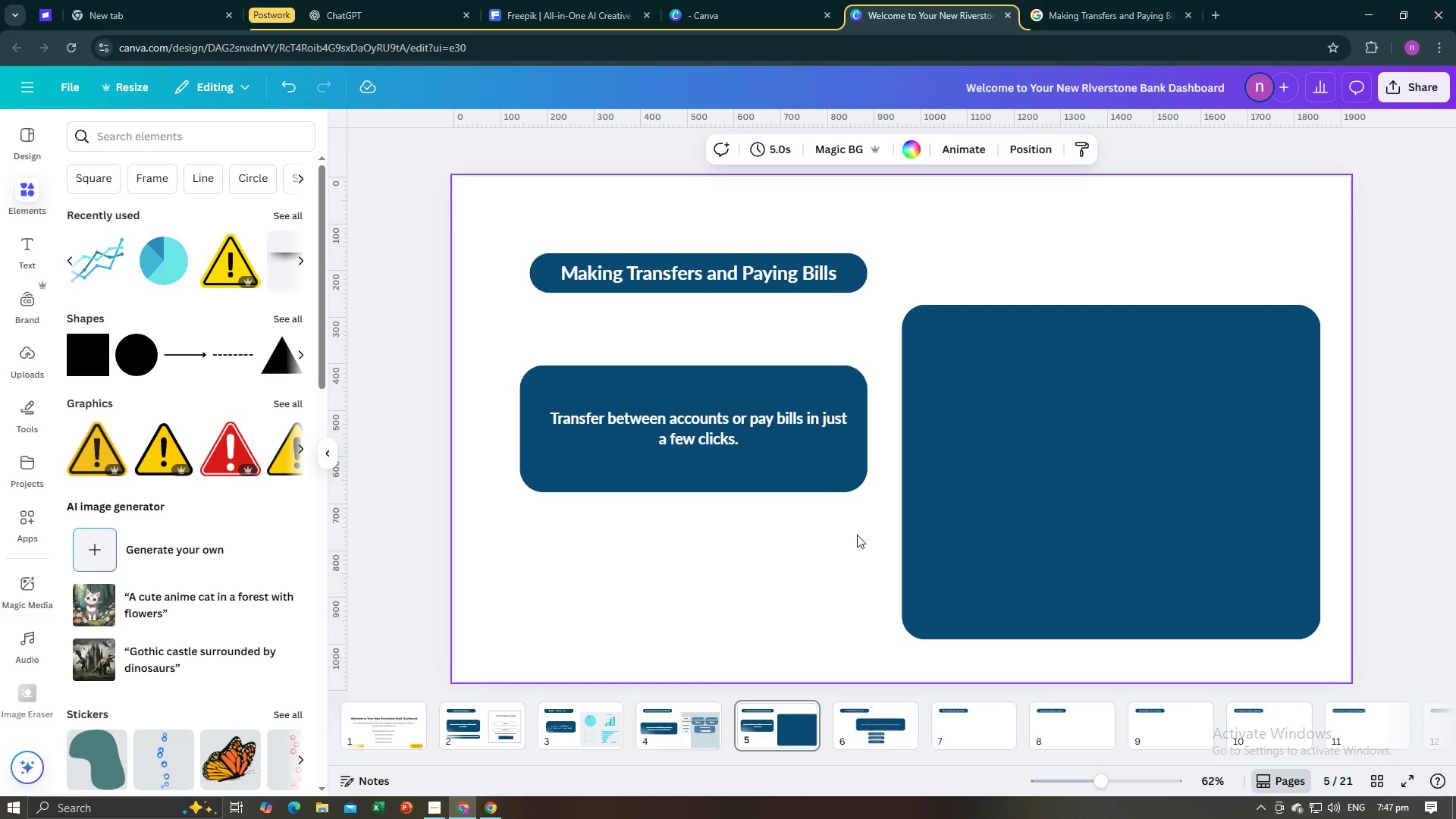 
left_click([1049, 458])
 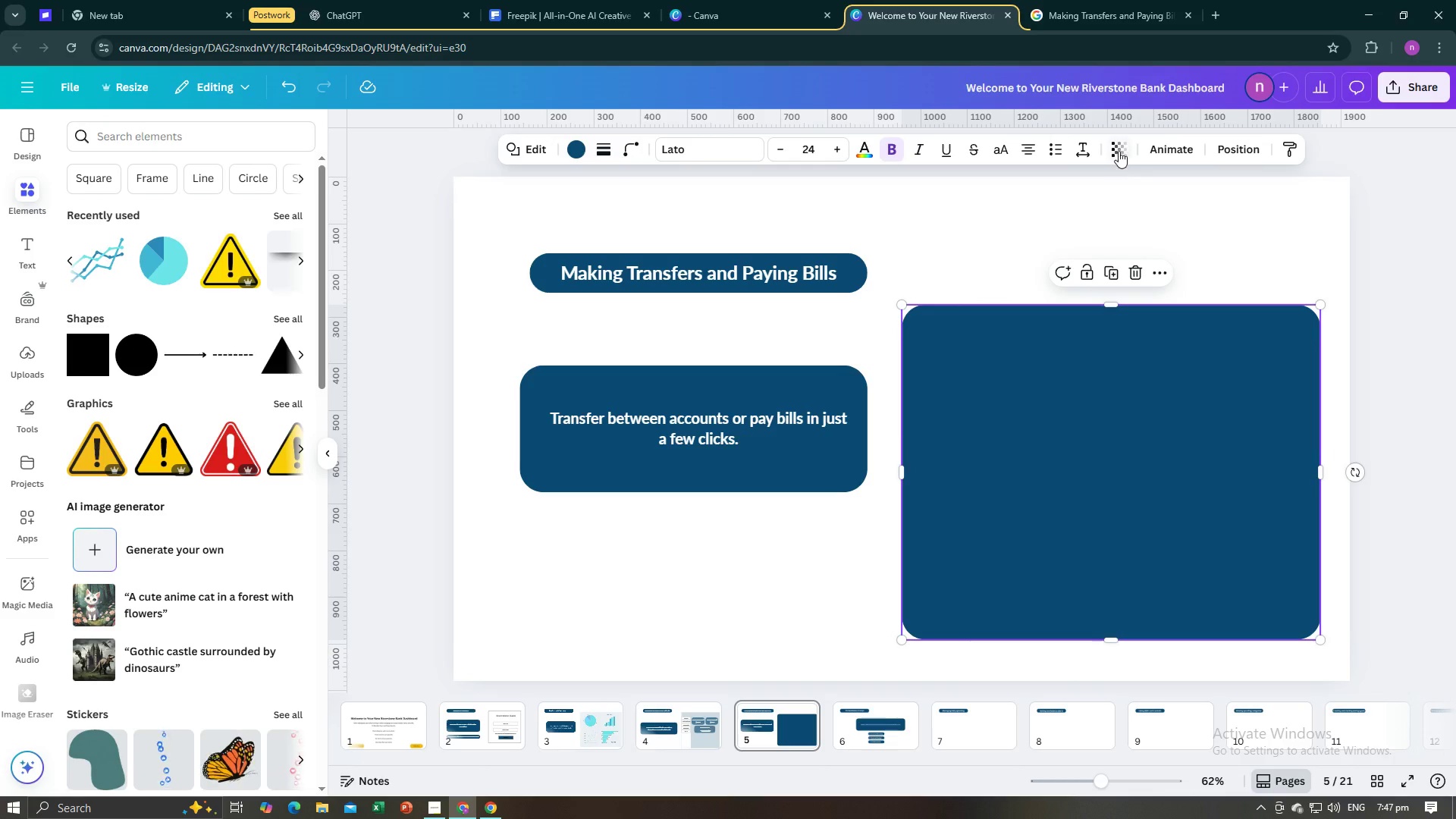 
left_click([1119, 151])
 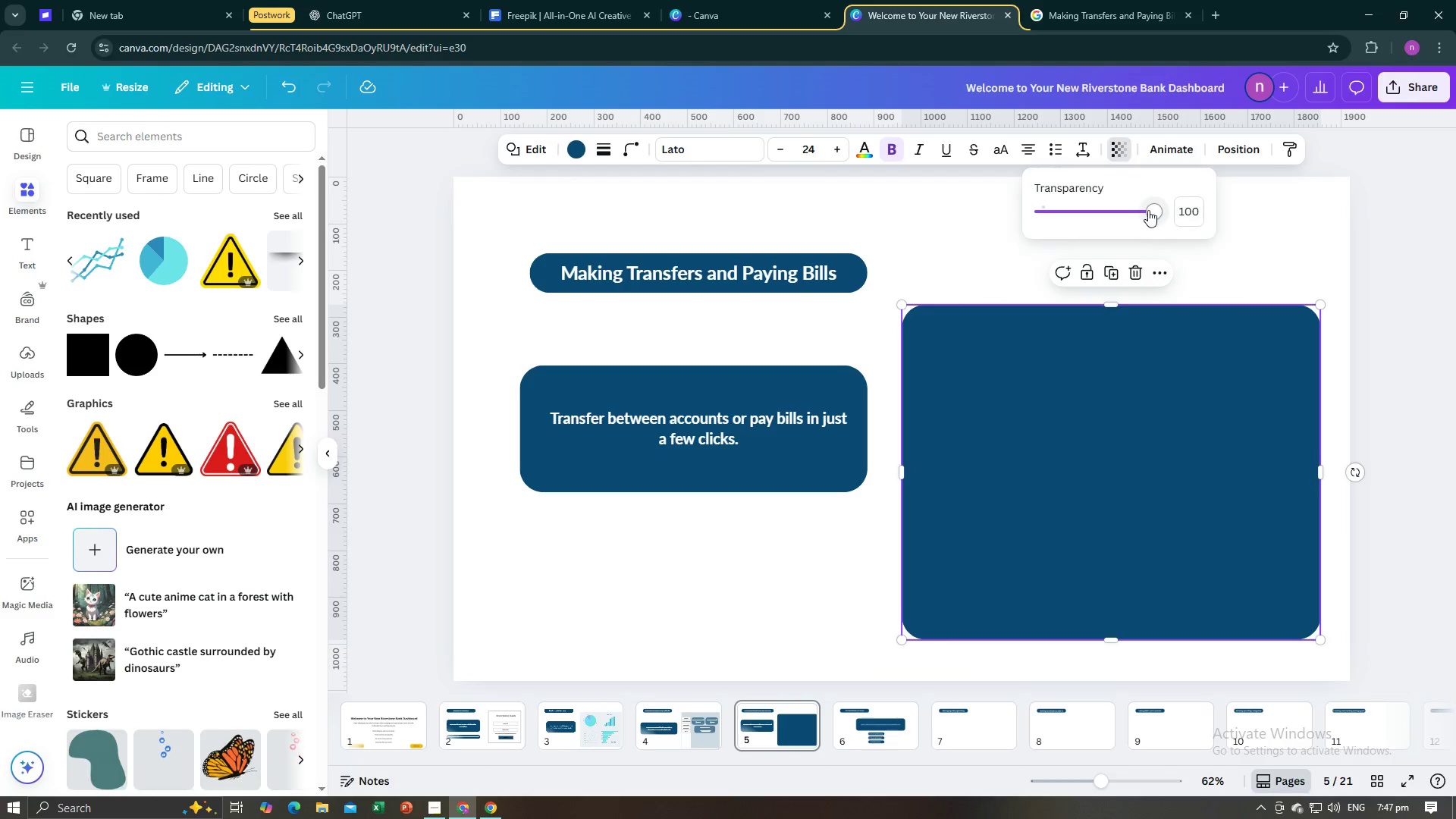 
left_click_drag(start_coordinate=[1148, 210], to_coordinate=[1090, 214])
 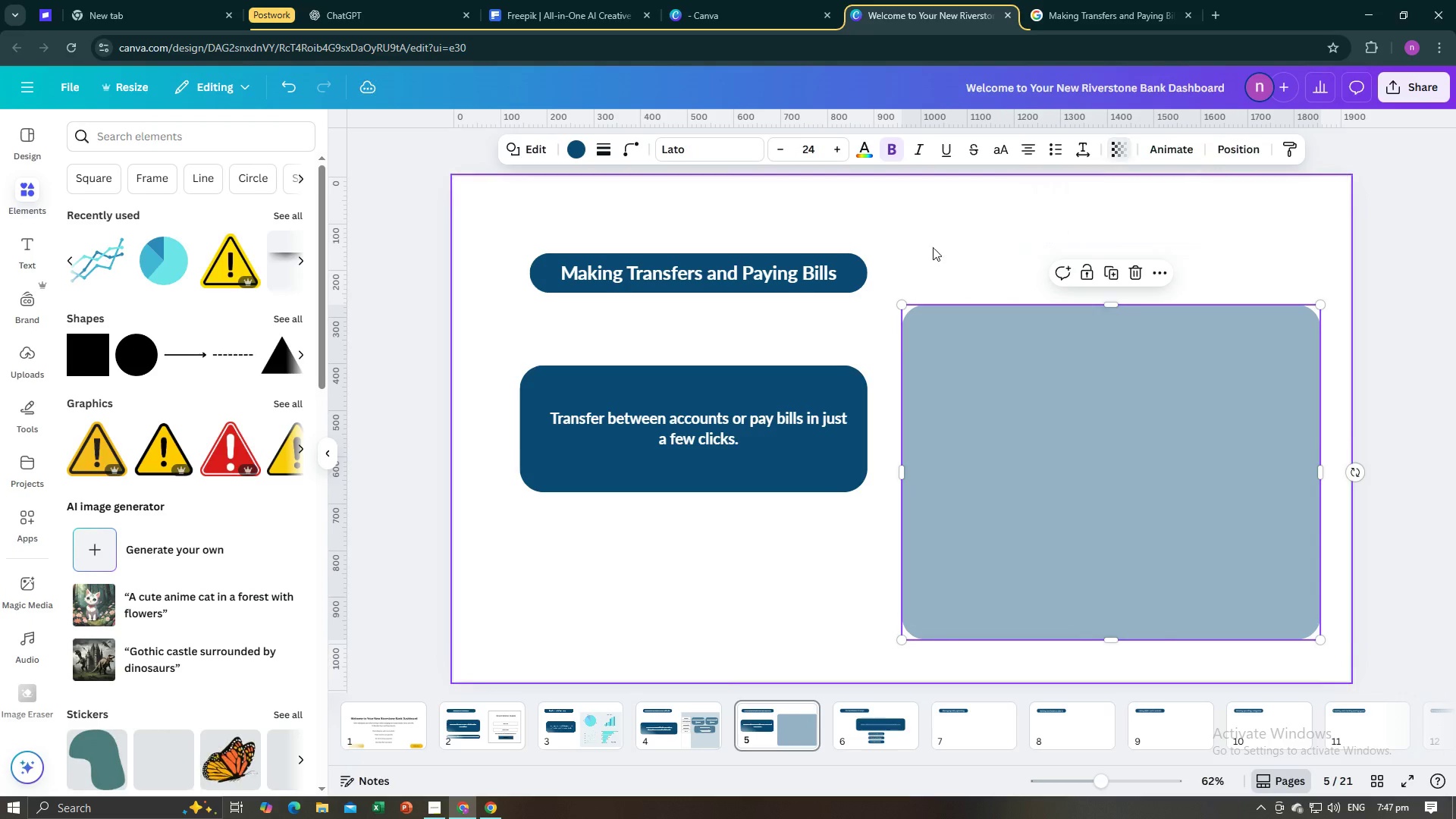 
left_click([933, 247])
 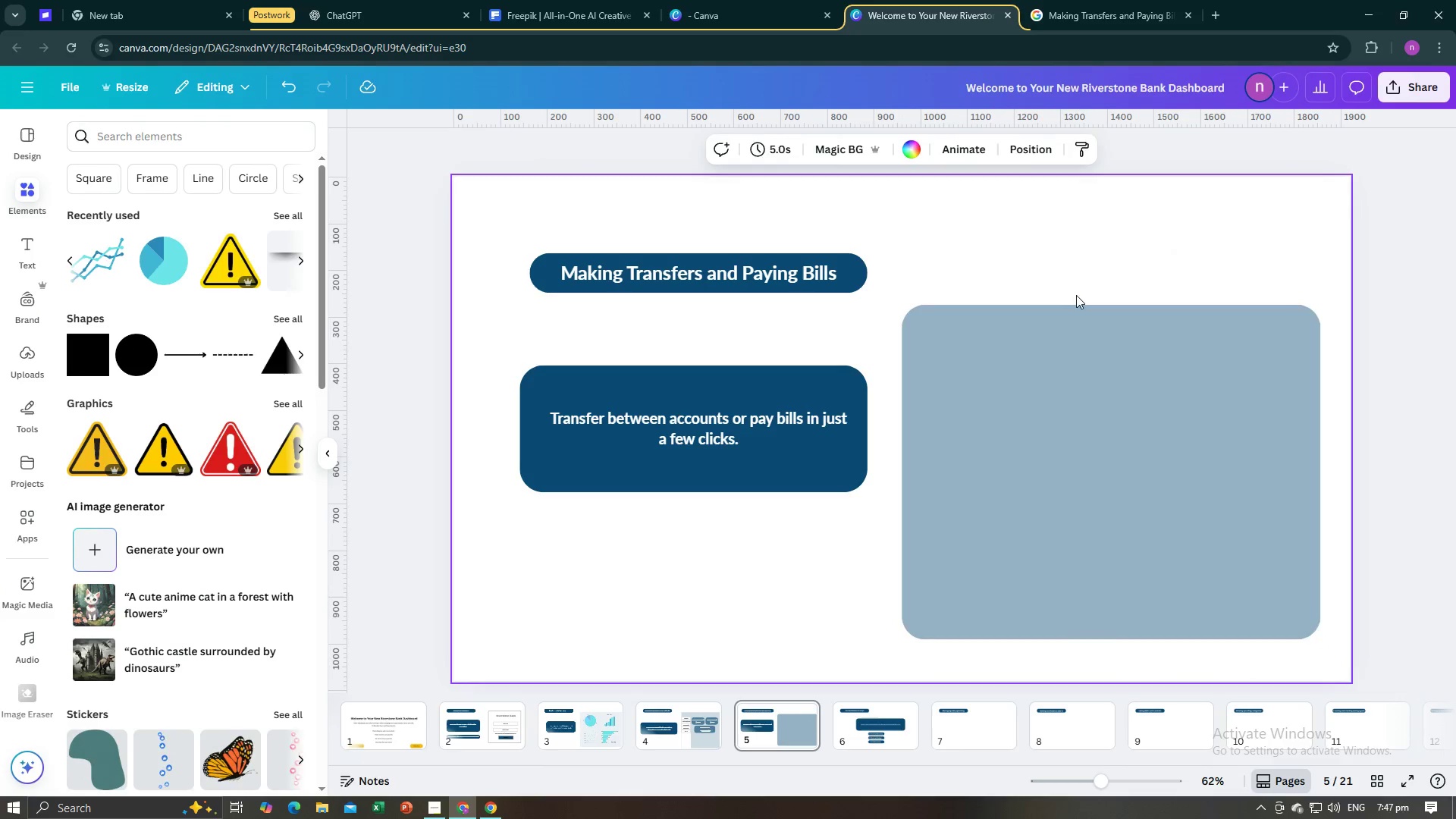 
left_click([1081, 381])
 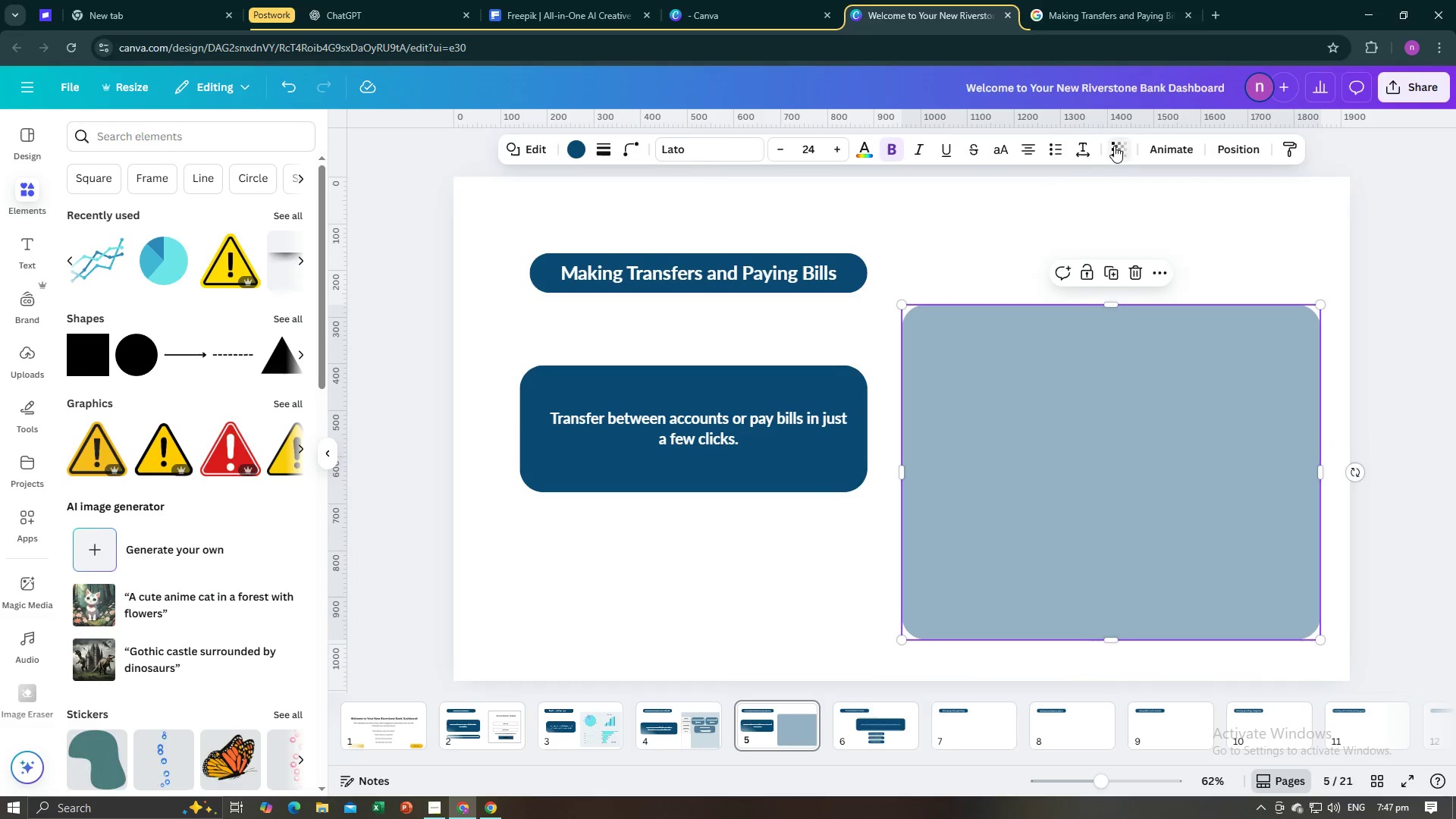 
left_click([1114, 146])
 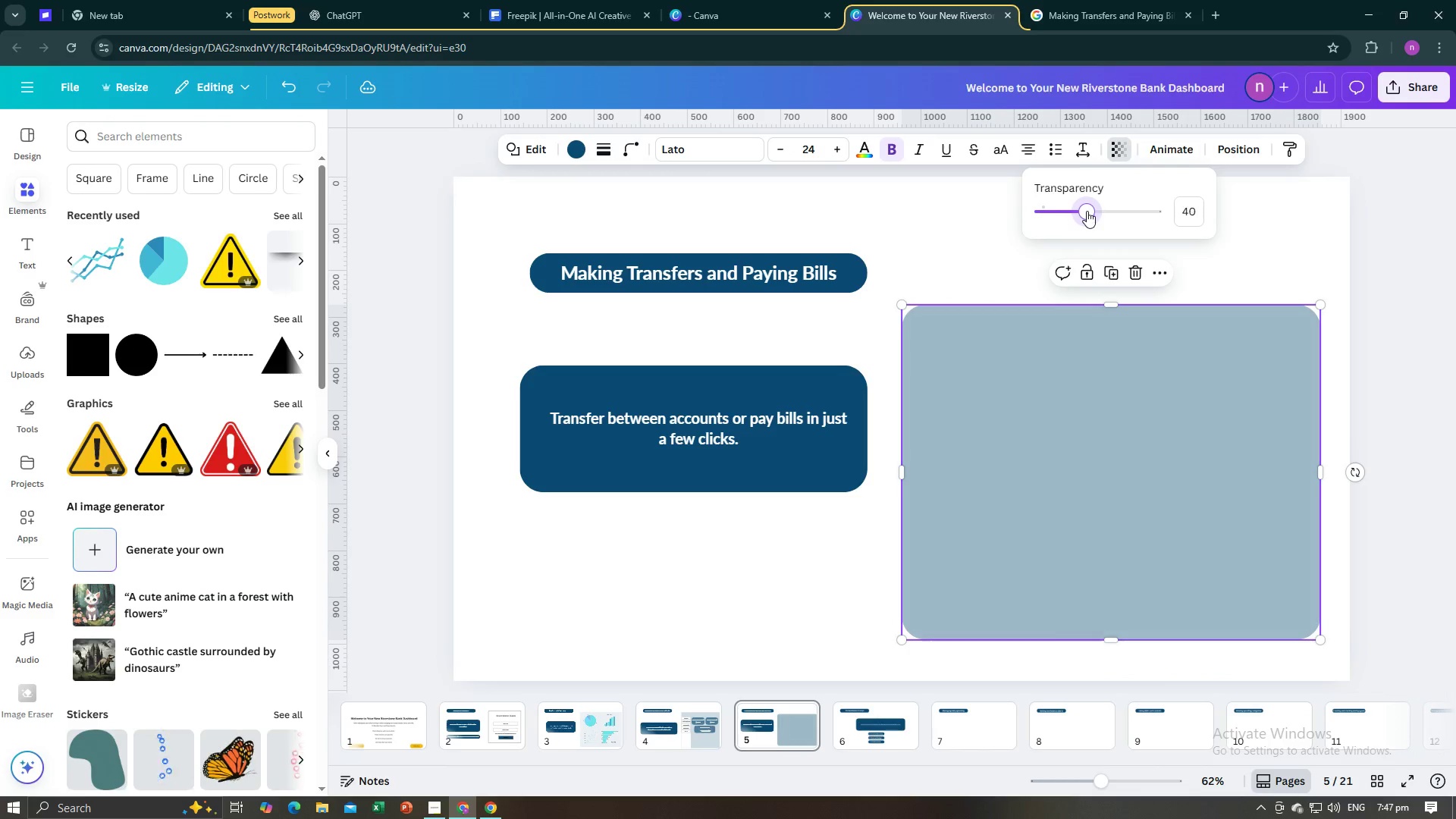 
left_click([956, 237])
 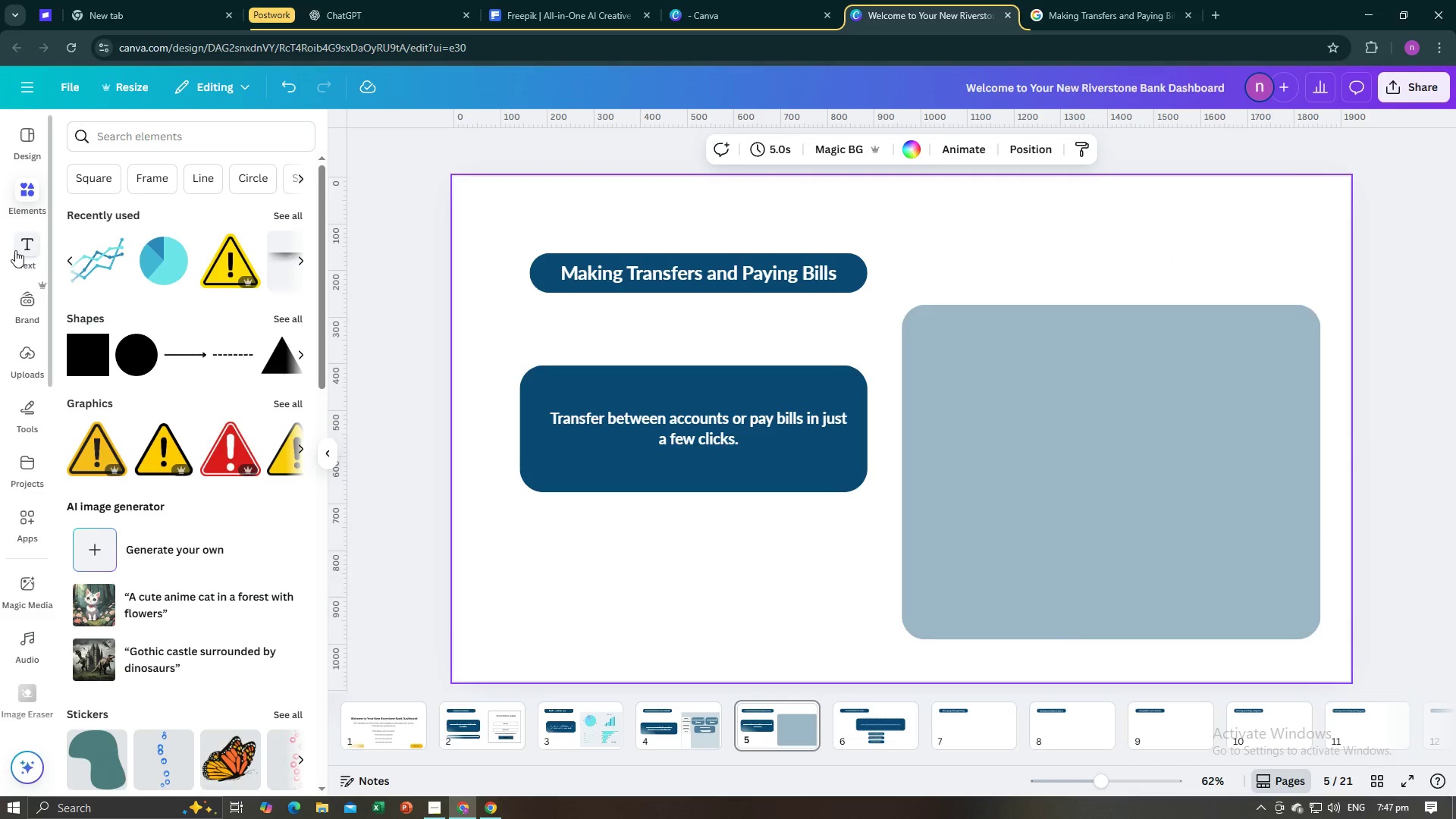 
left_click([88, 136])
 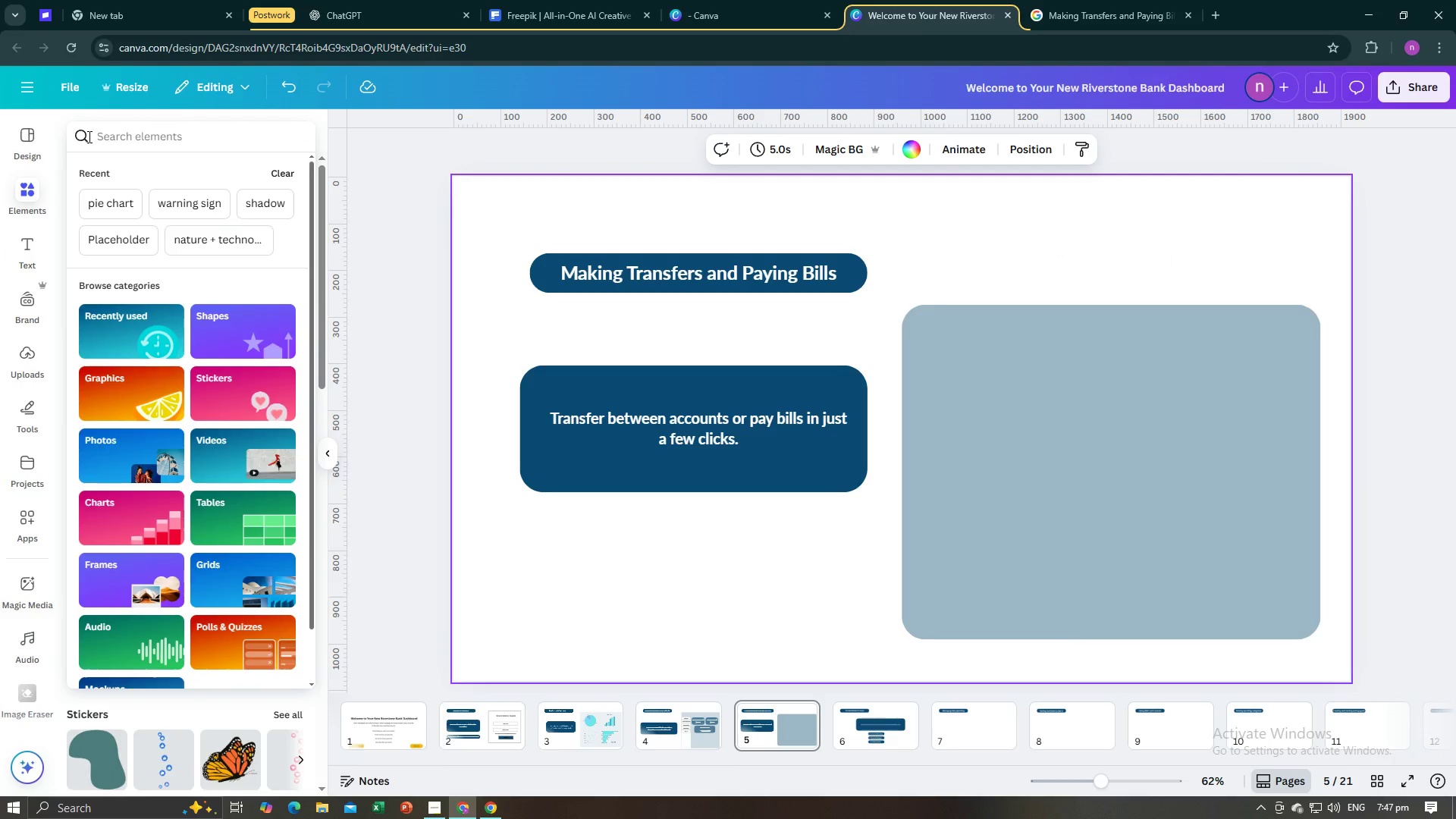 
type(bam)
key(Backspace)
type(nk)
 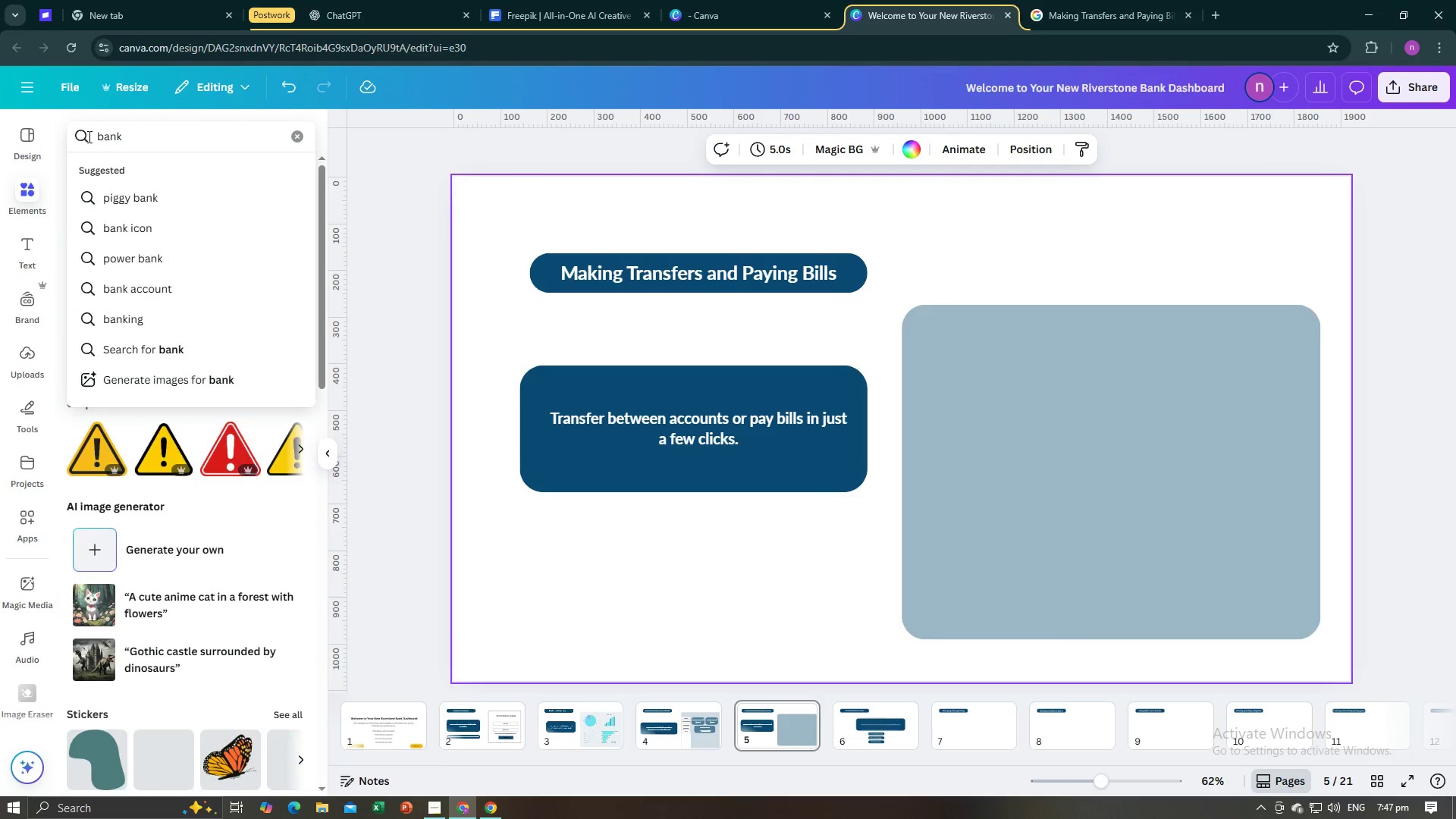 
key(Enter)
 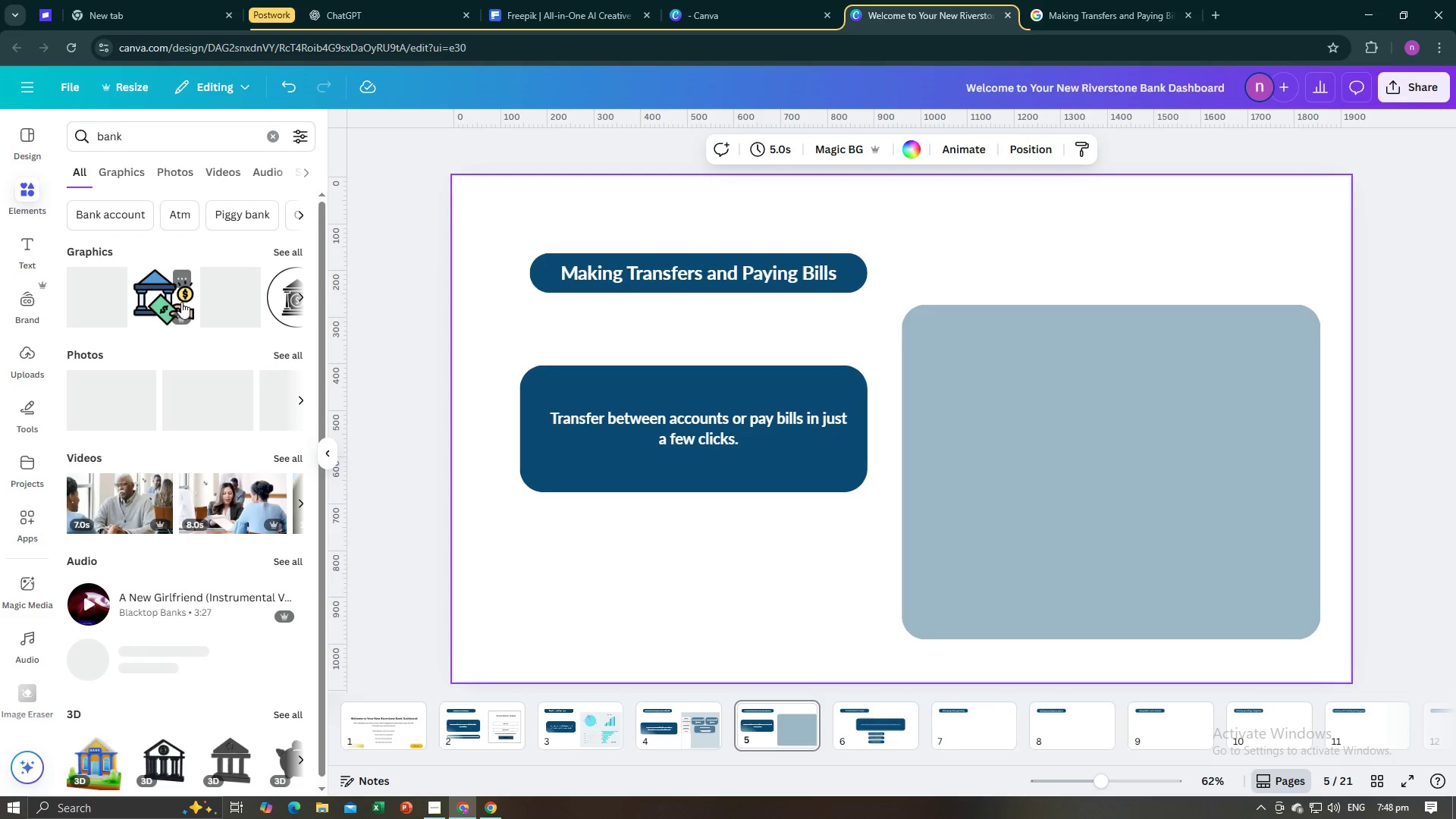 
wait(8.63)
 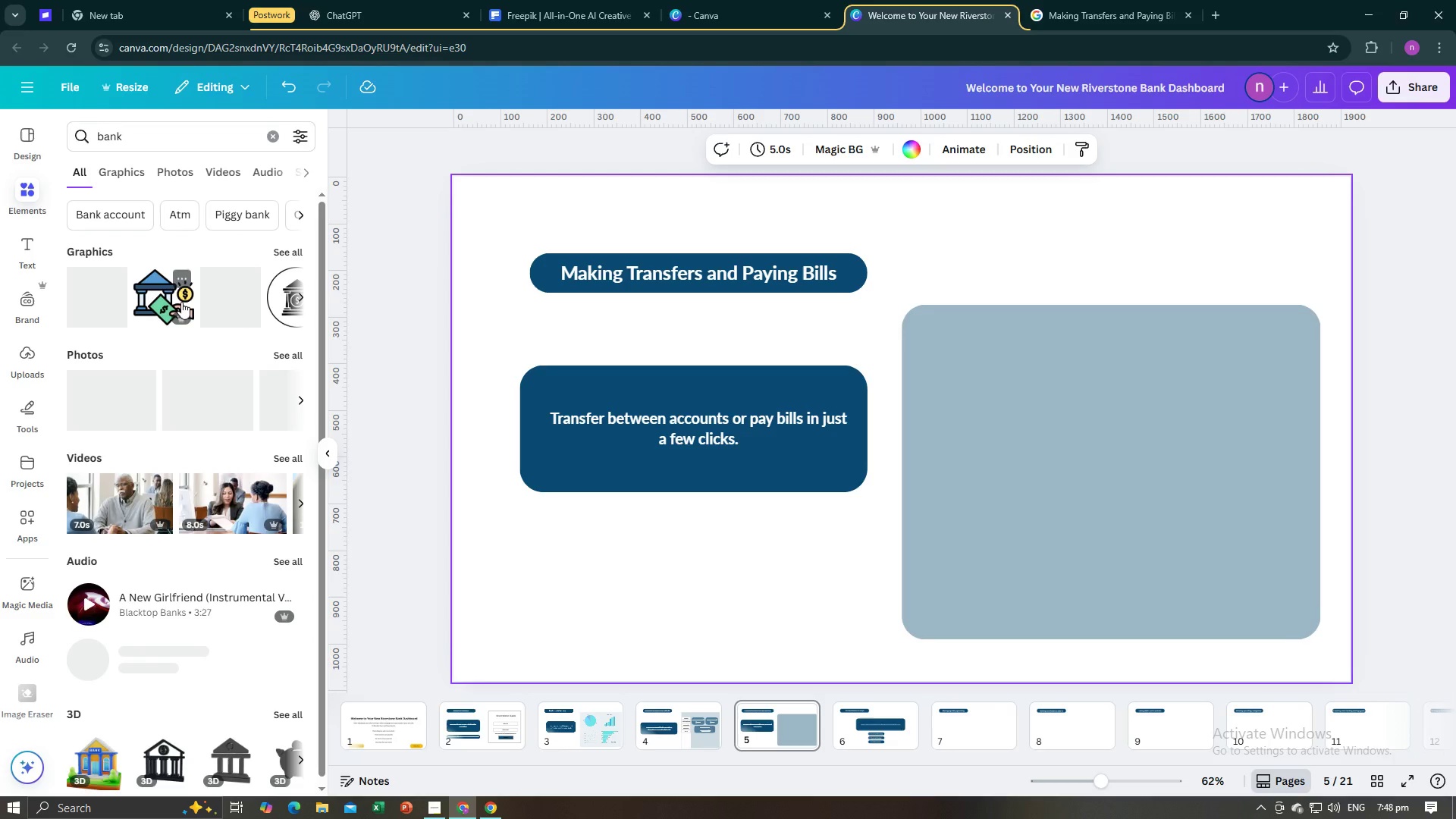 
left_click([299, 299])
 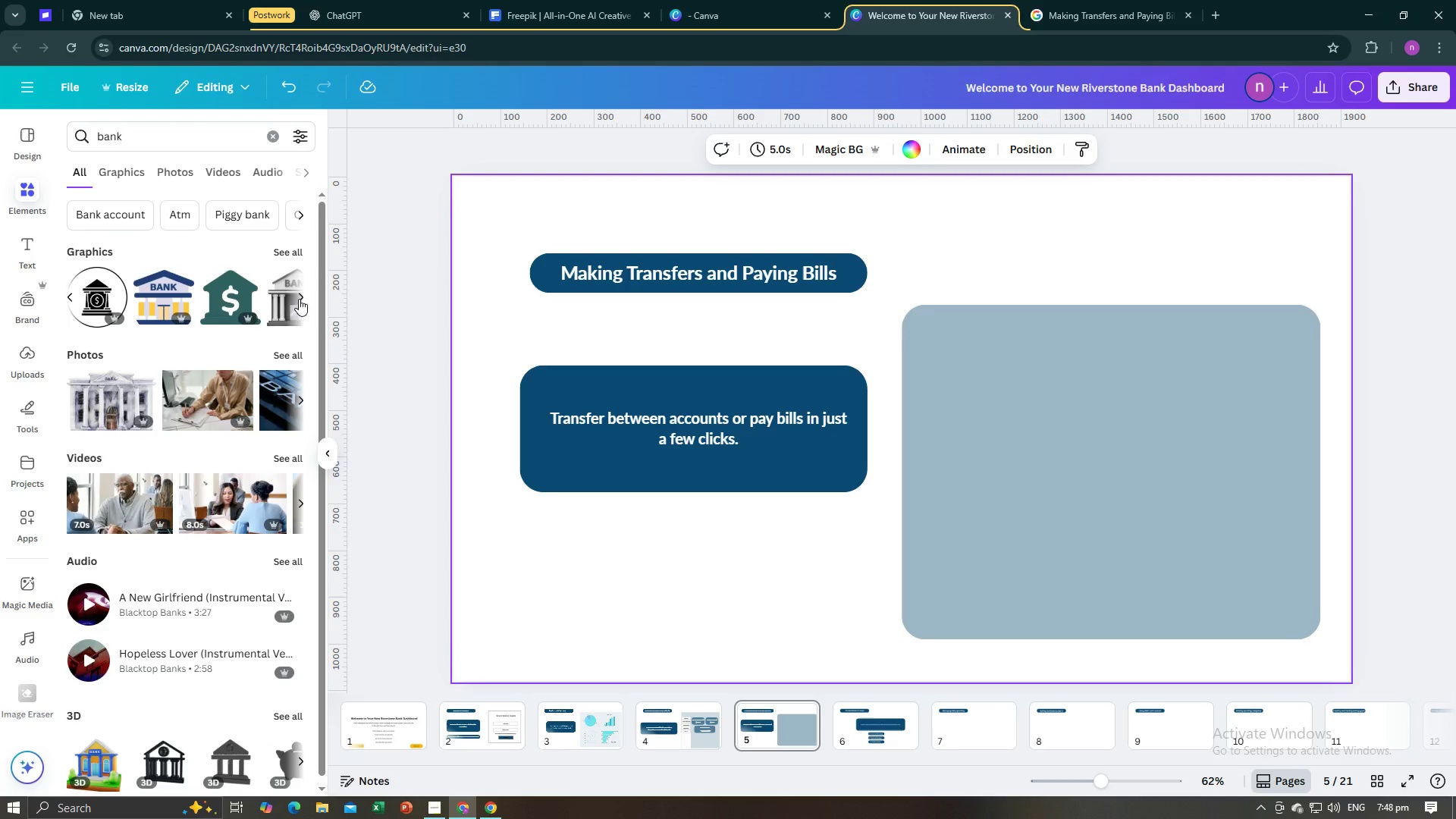 
left_click([299, 299])
 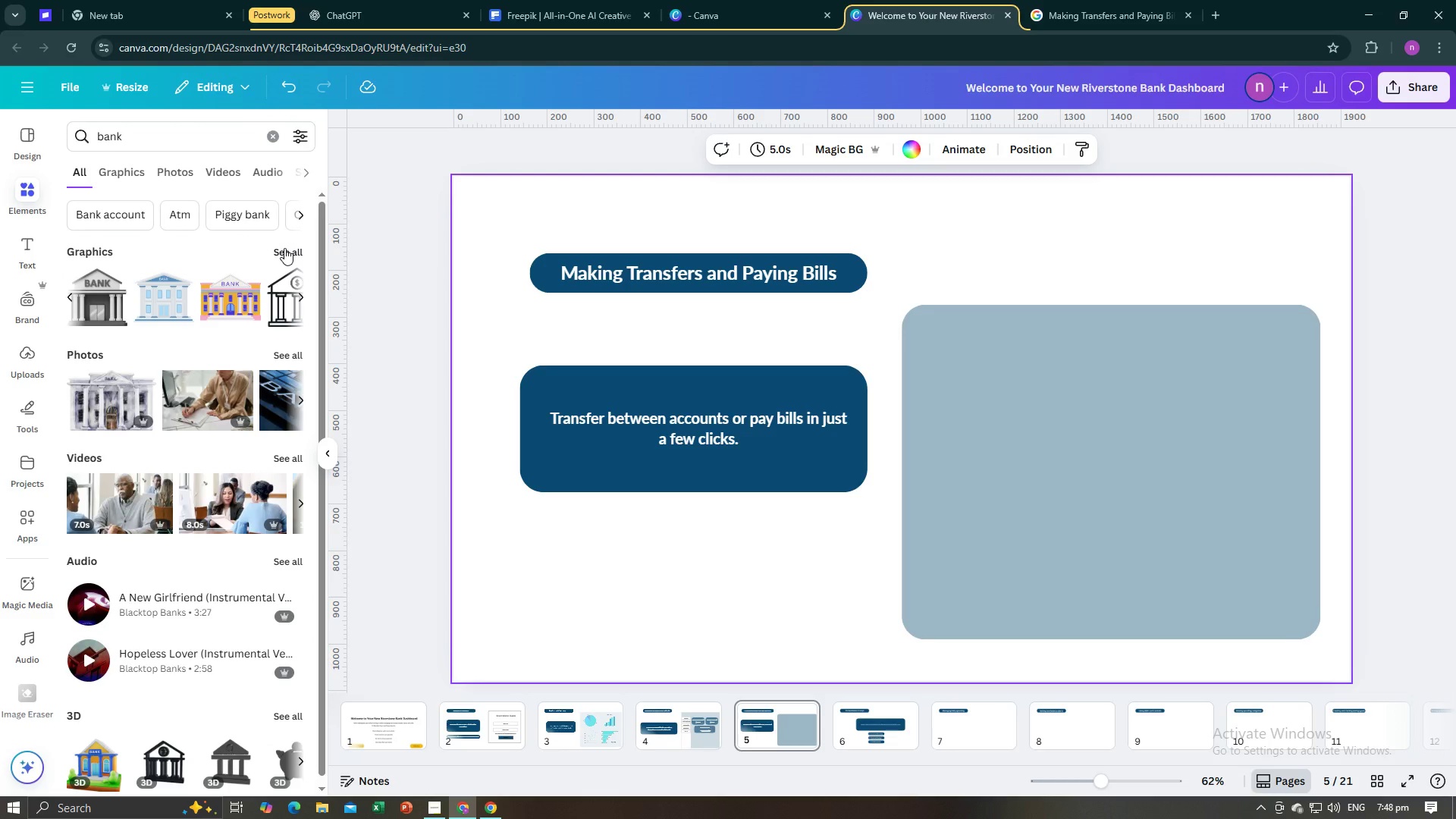 
left_click([284, 248])
 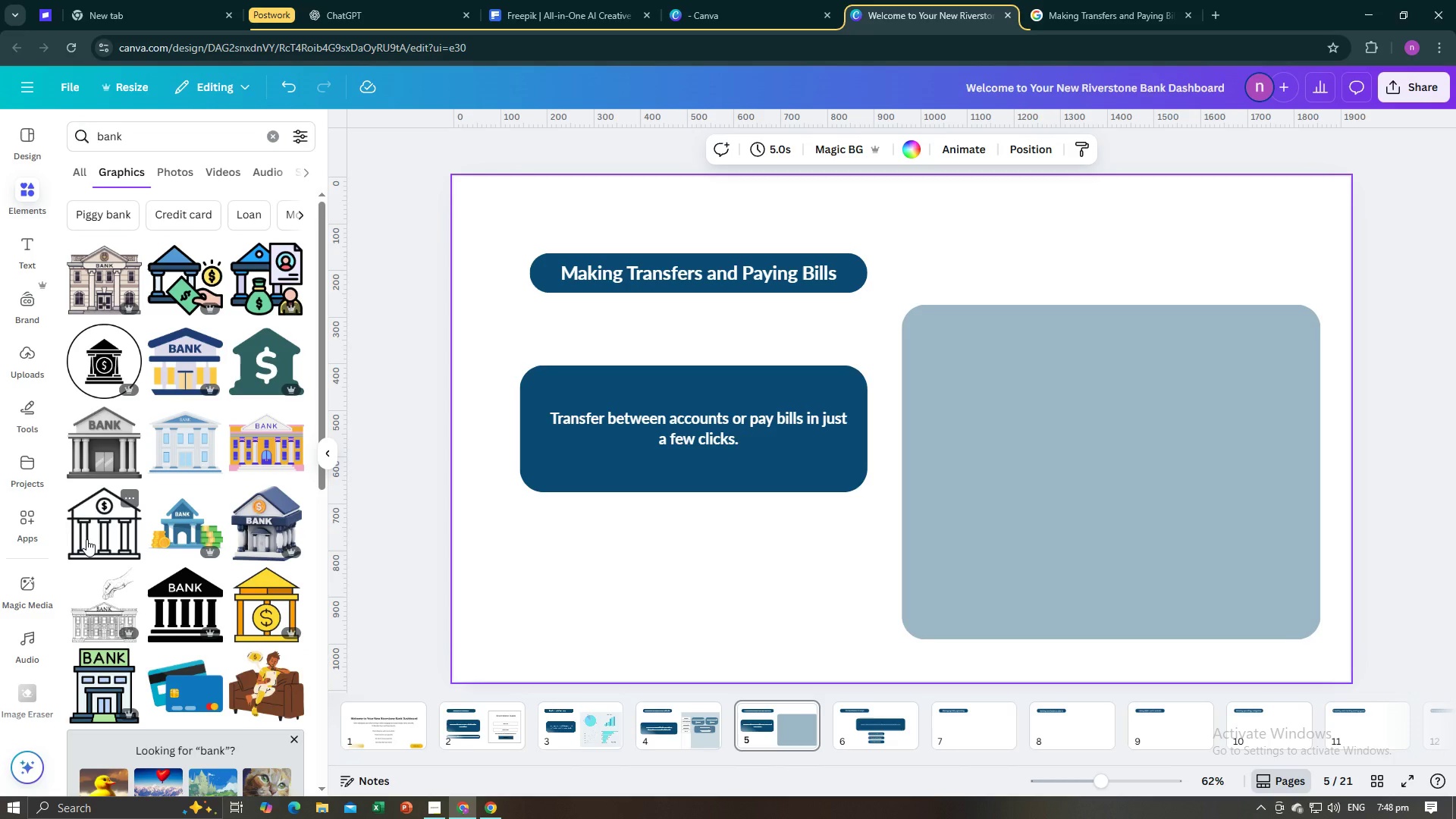 
left_click([86, 539])
 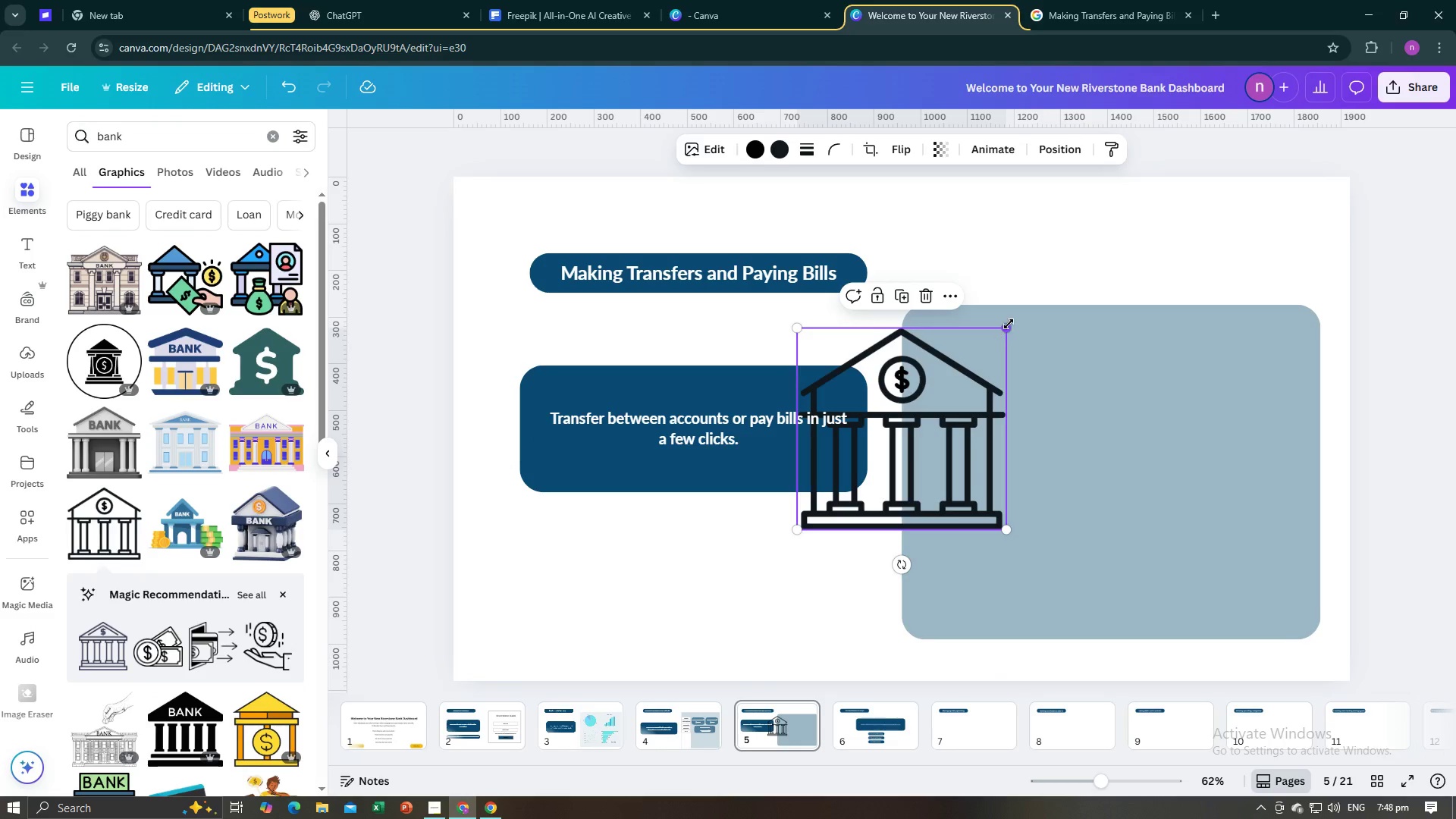 
left_click_drag(start_coordinate=[1009, 324], to_coordinate=[903, 451])
 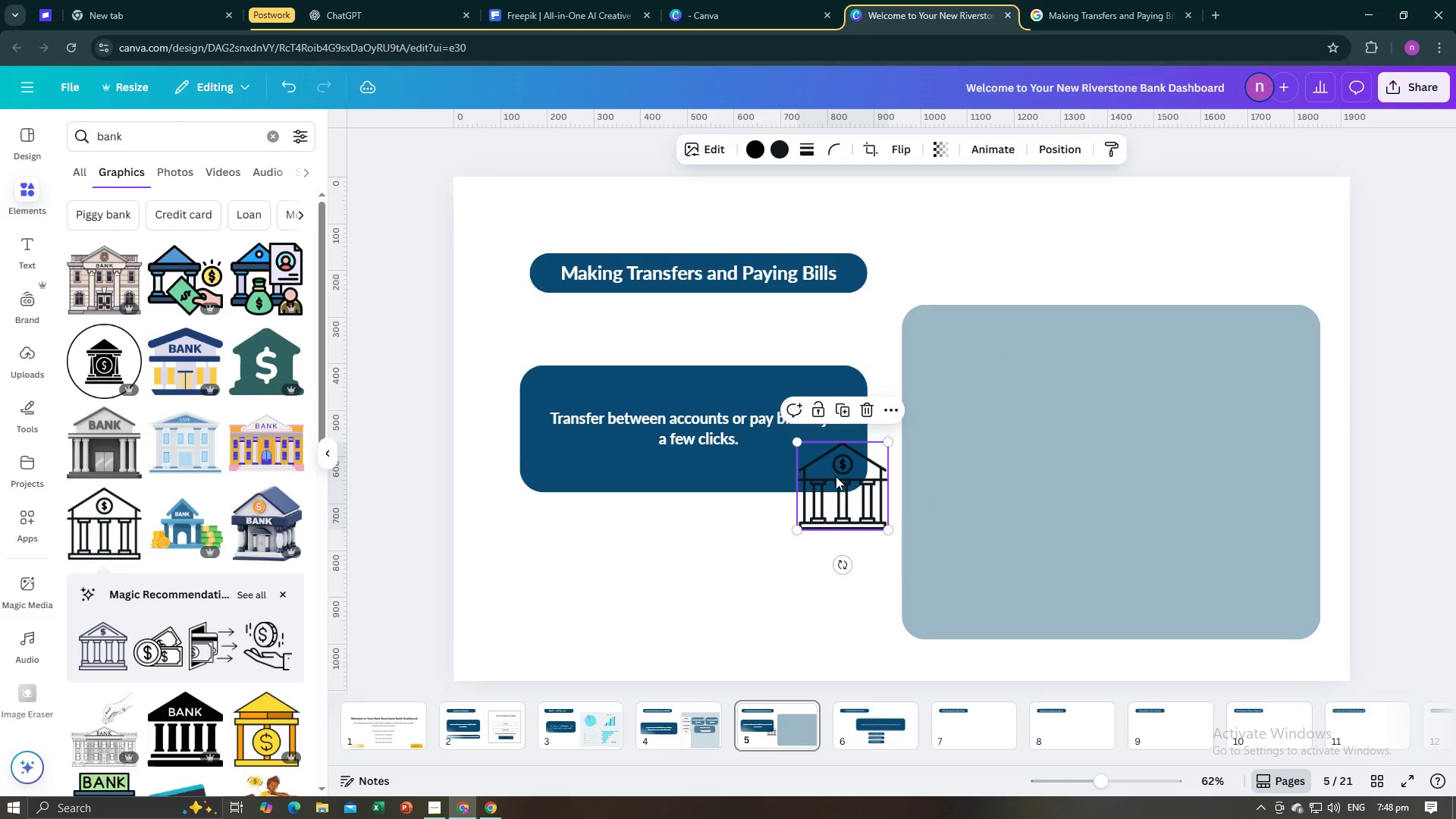 
left_click_drag(start_coordinate=[836, 478], to_coordinate=[958, 424])
 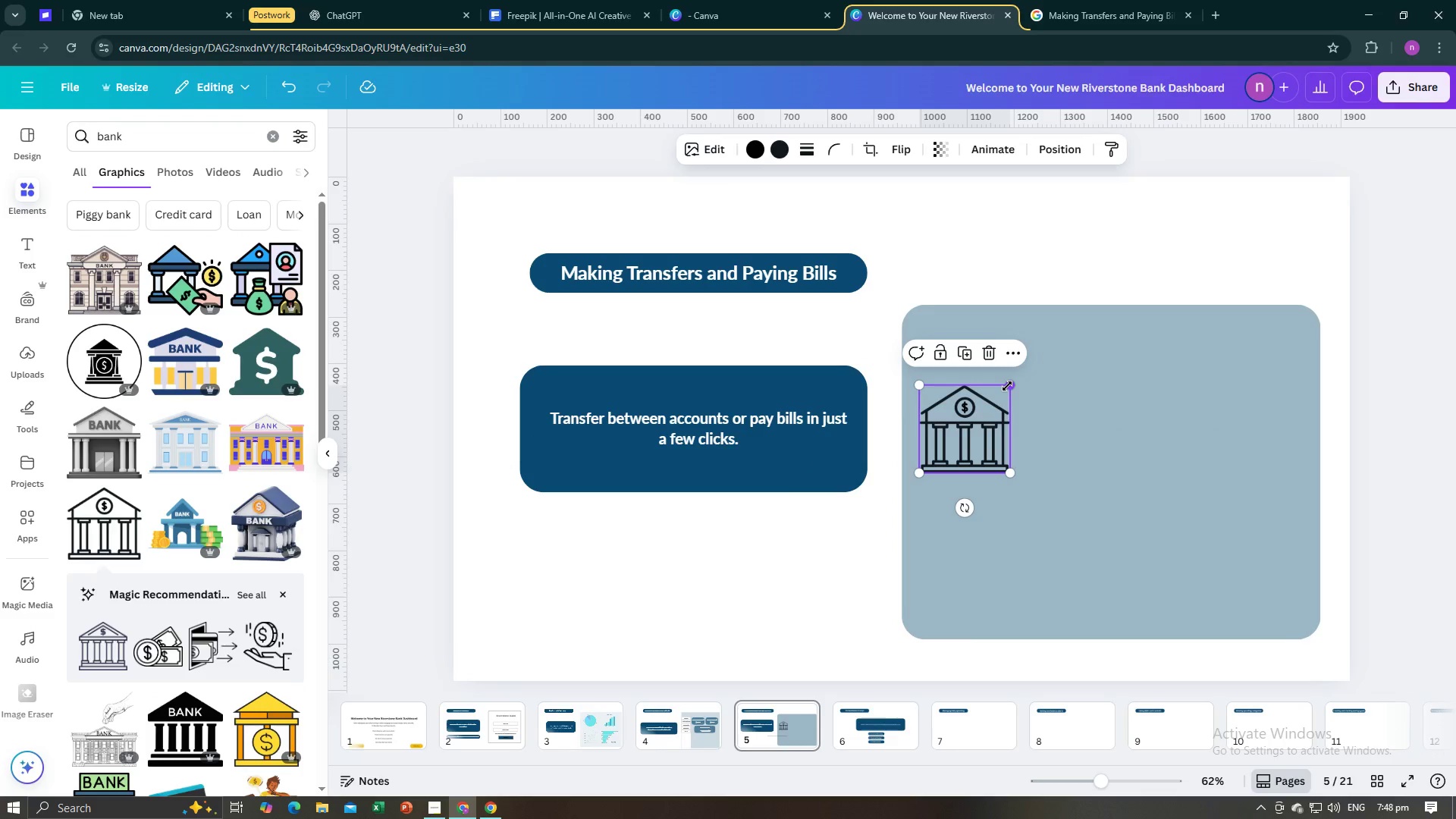 
left_click_drag(start_coordinate=[1008, 384], to_coordinate=[1005, 396])
 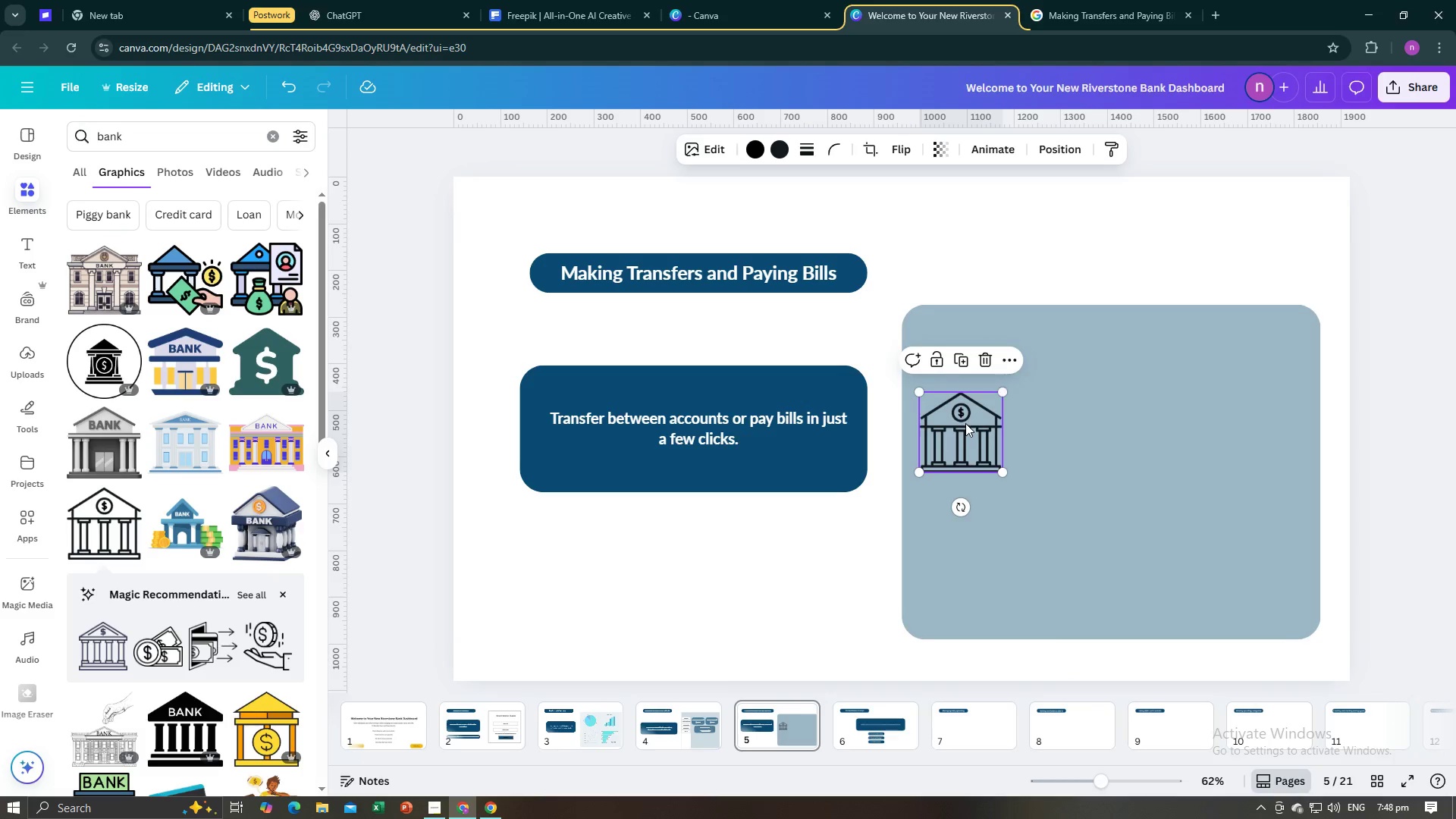 
left_click_drag(start_coordinate=[965, 423], to_coordinate=[1117, 369])
 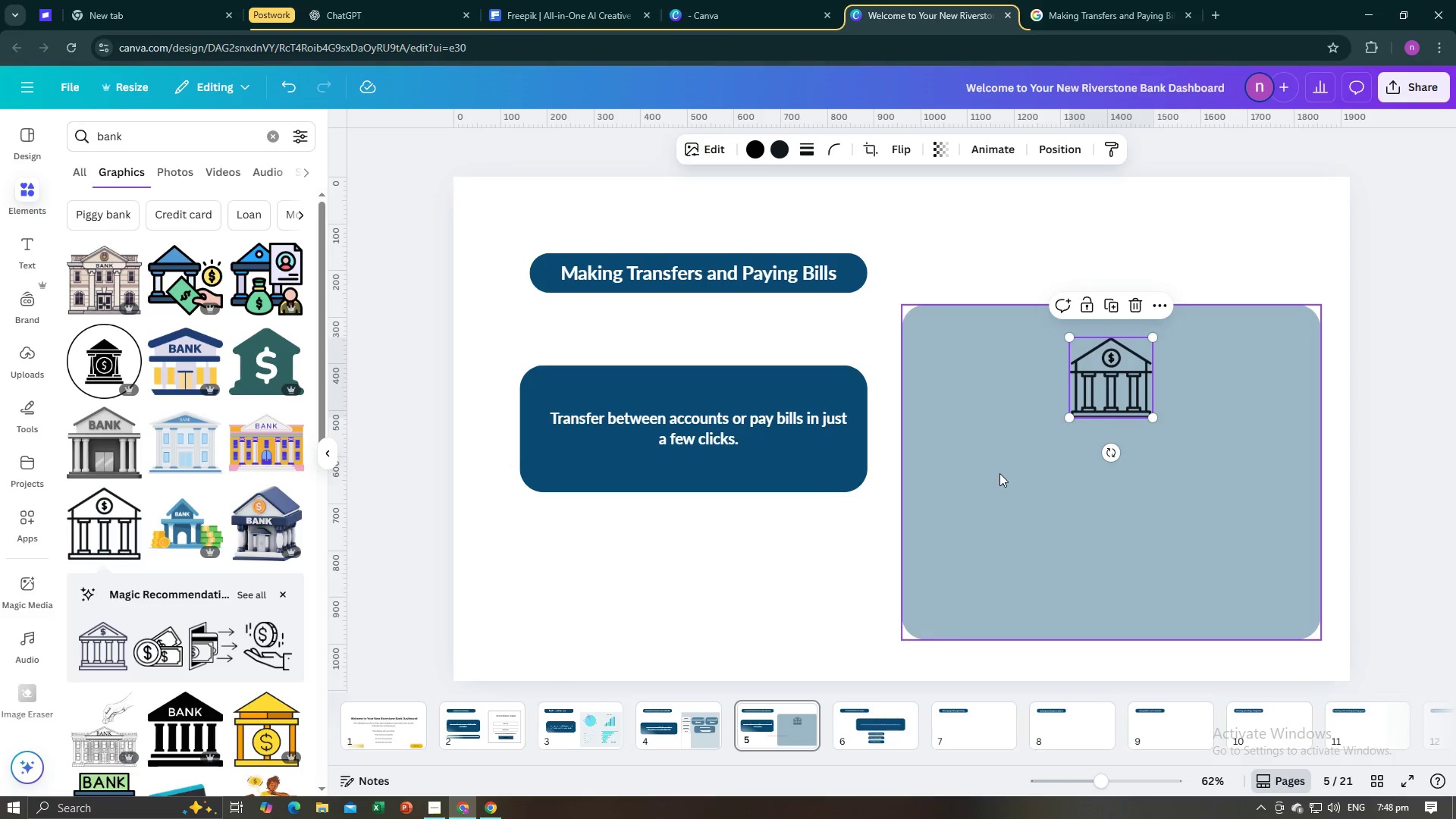 
left_click([999, 473])
 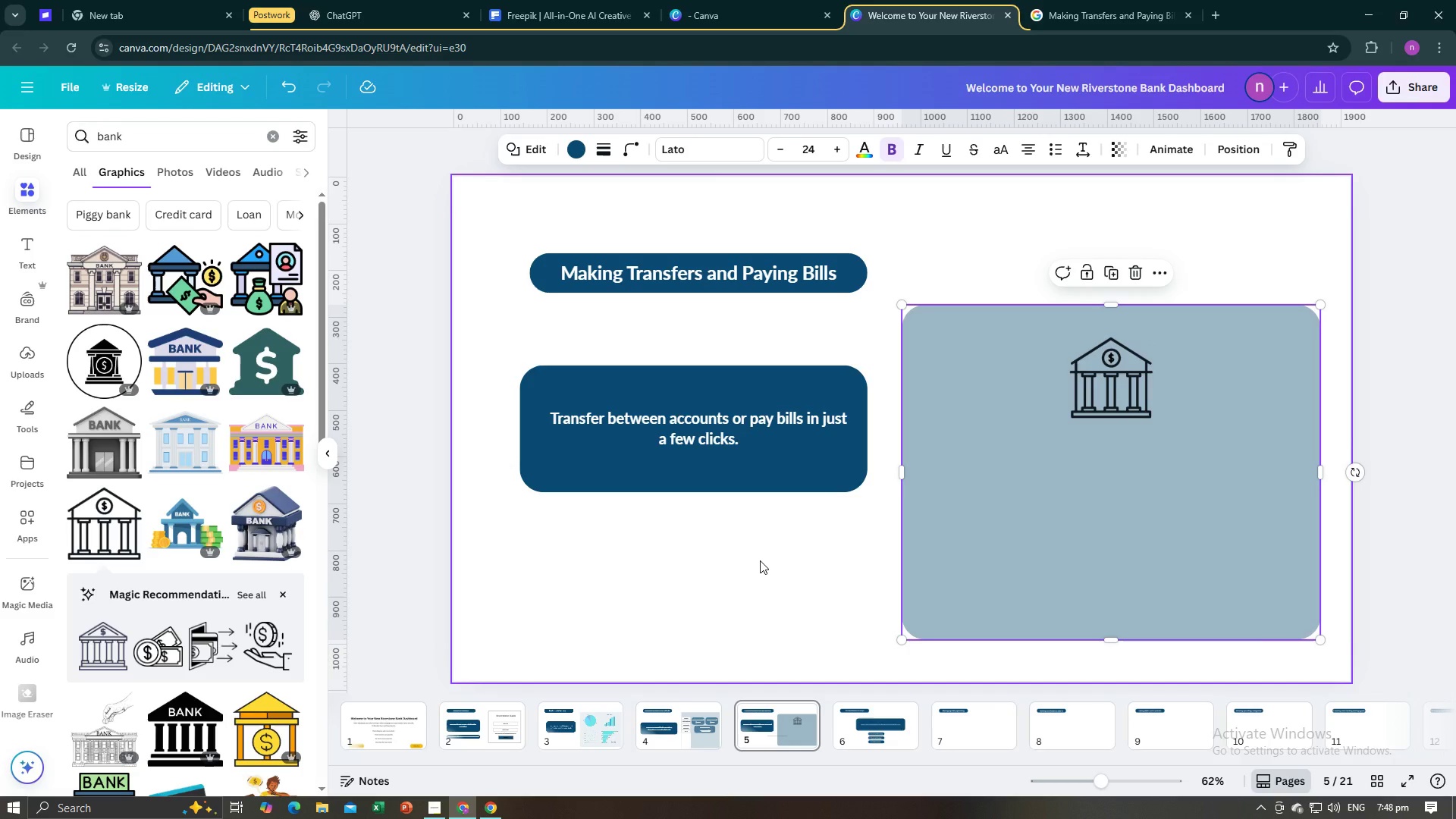 
left_click([760, 560])
 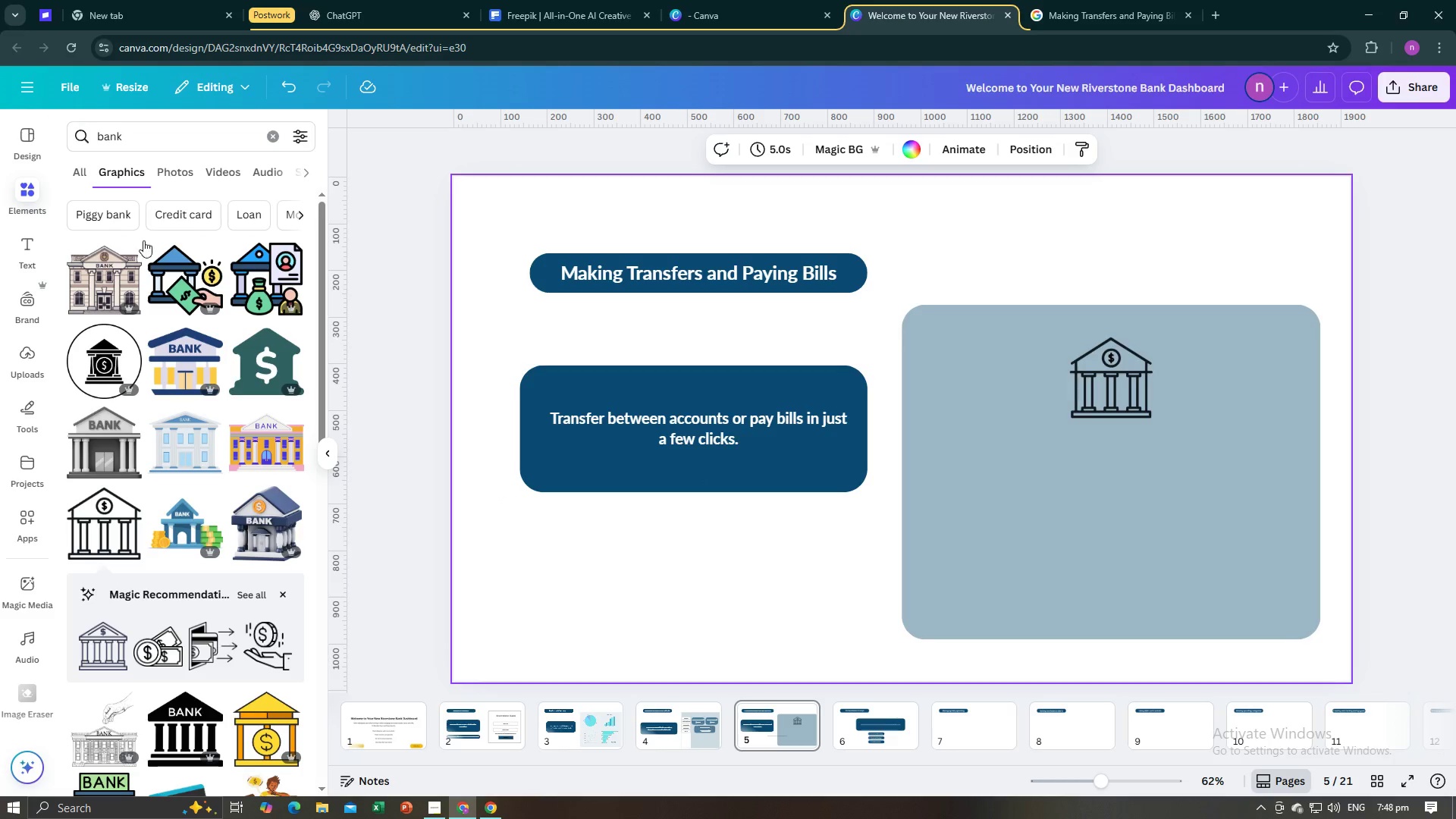 
wait(6.92)
 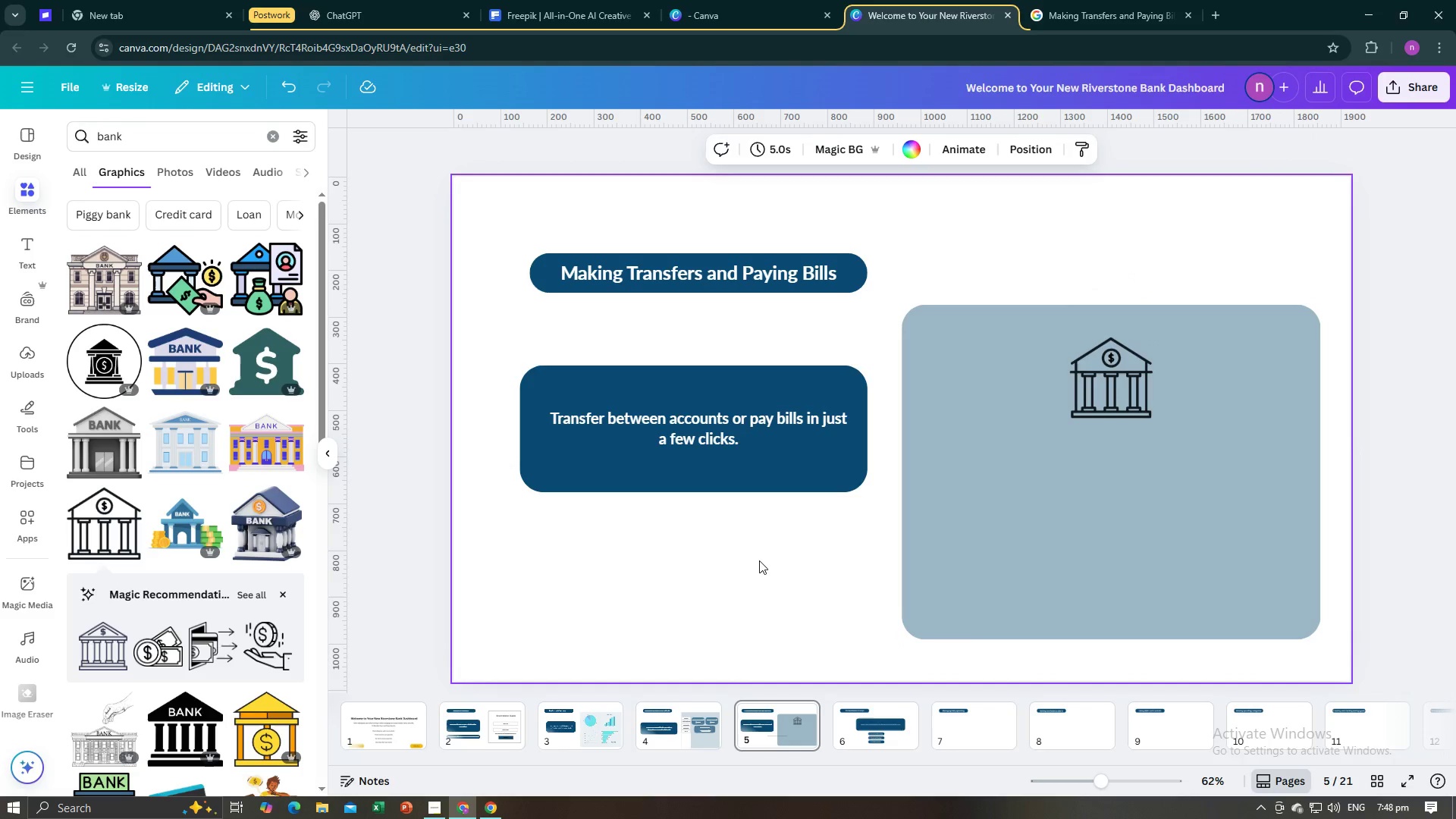 
left_click([265, 139])
 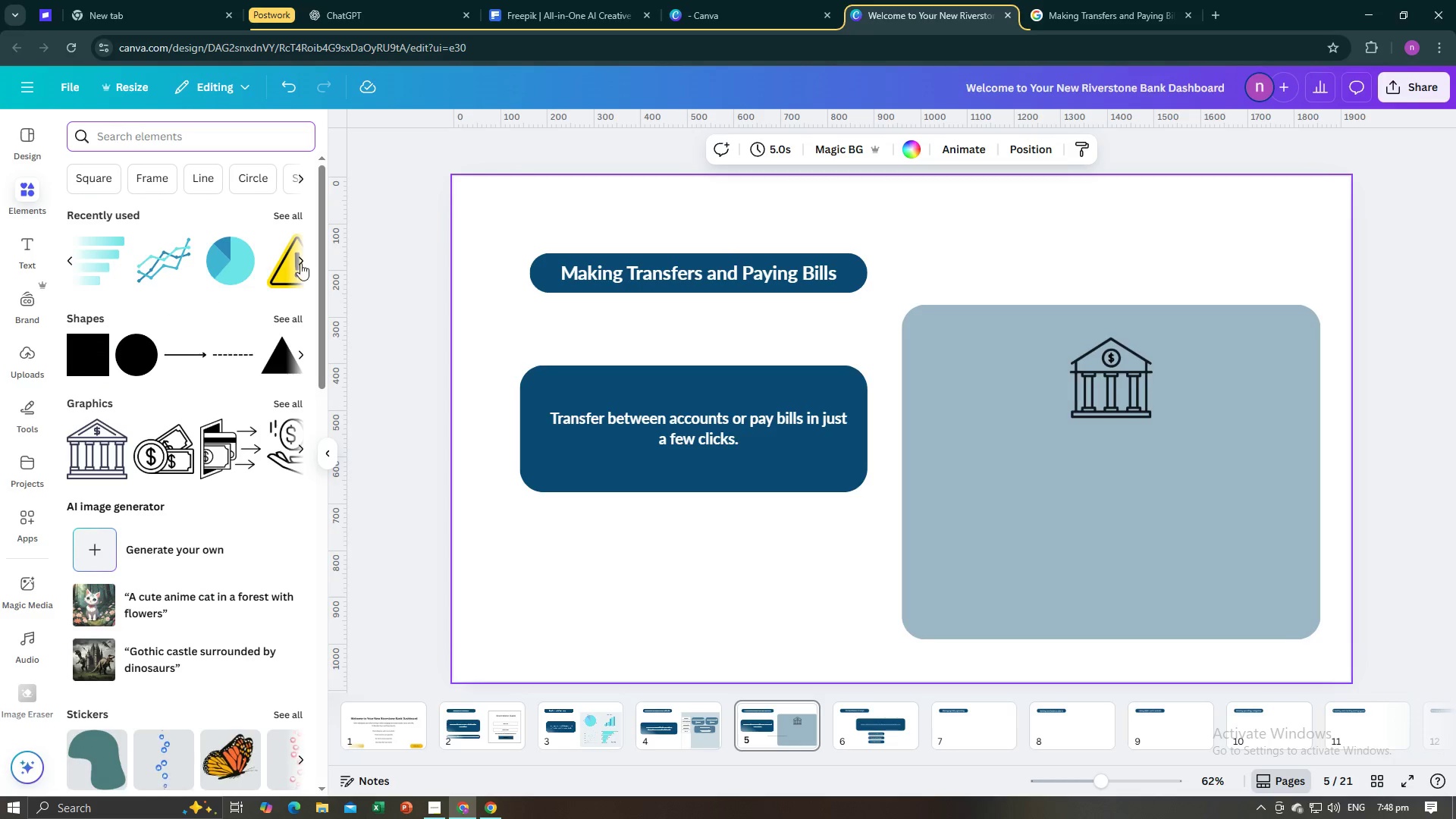 
left_click([297, 354])
 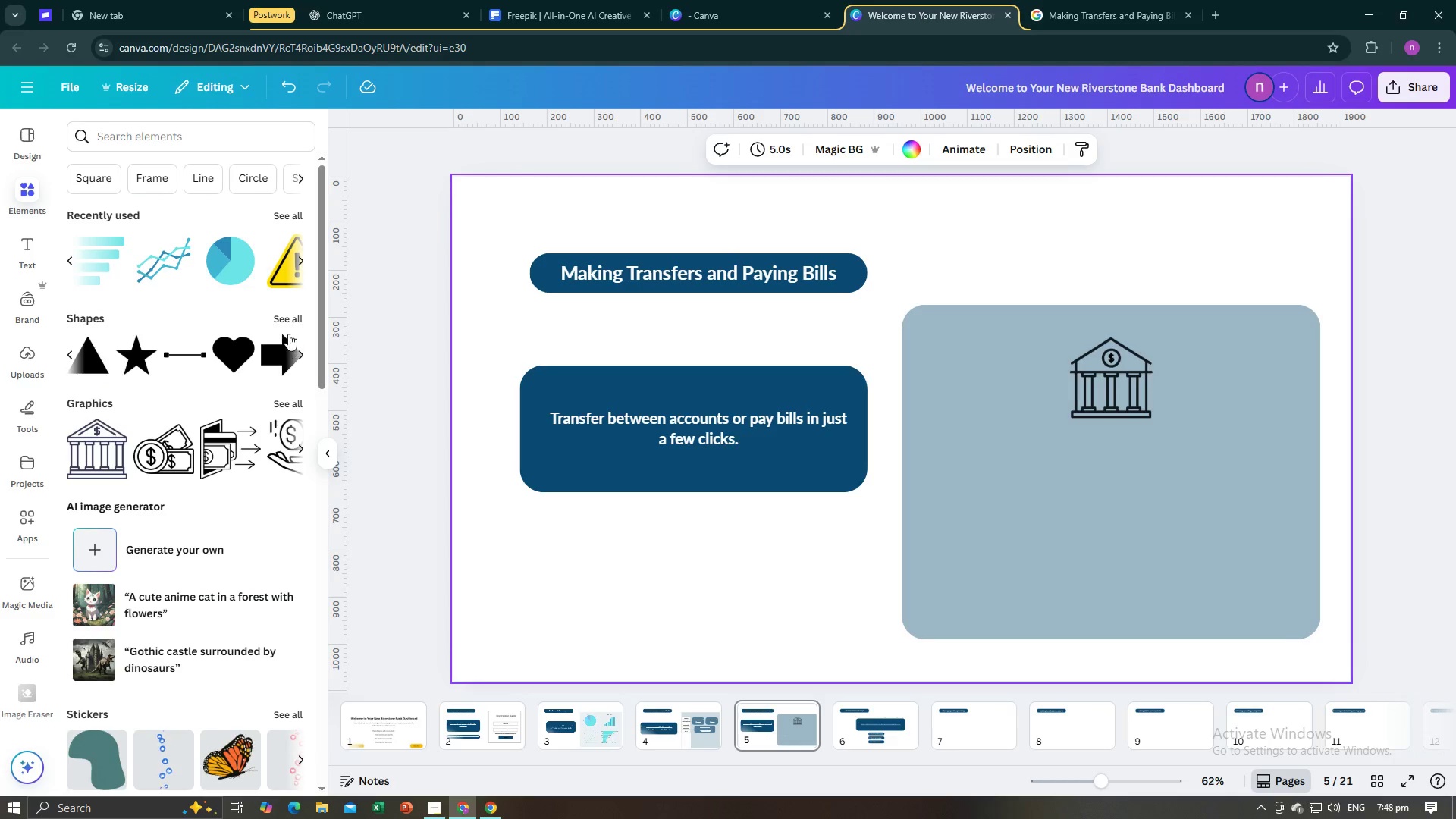 
left_click([285, 318])
 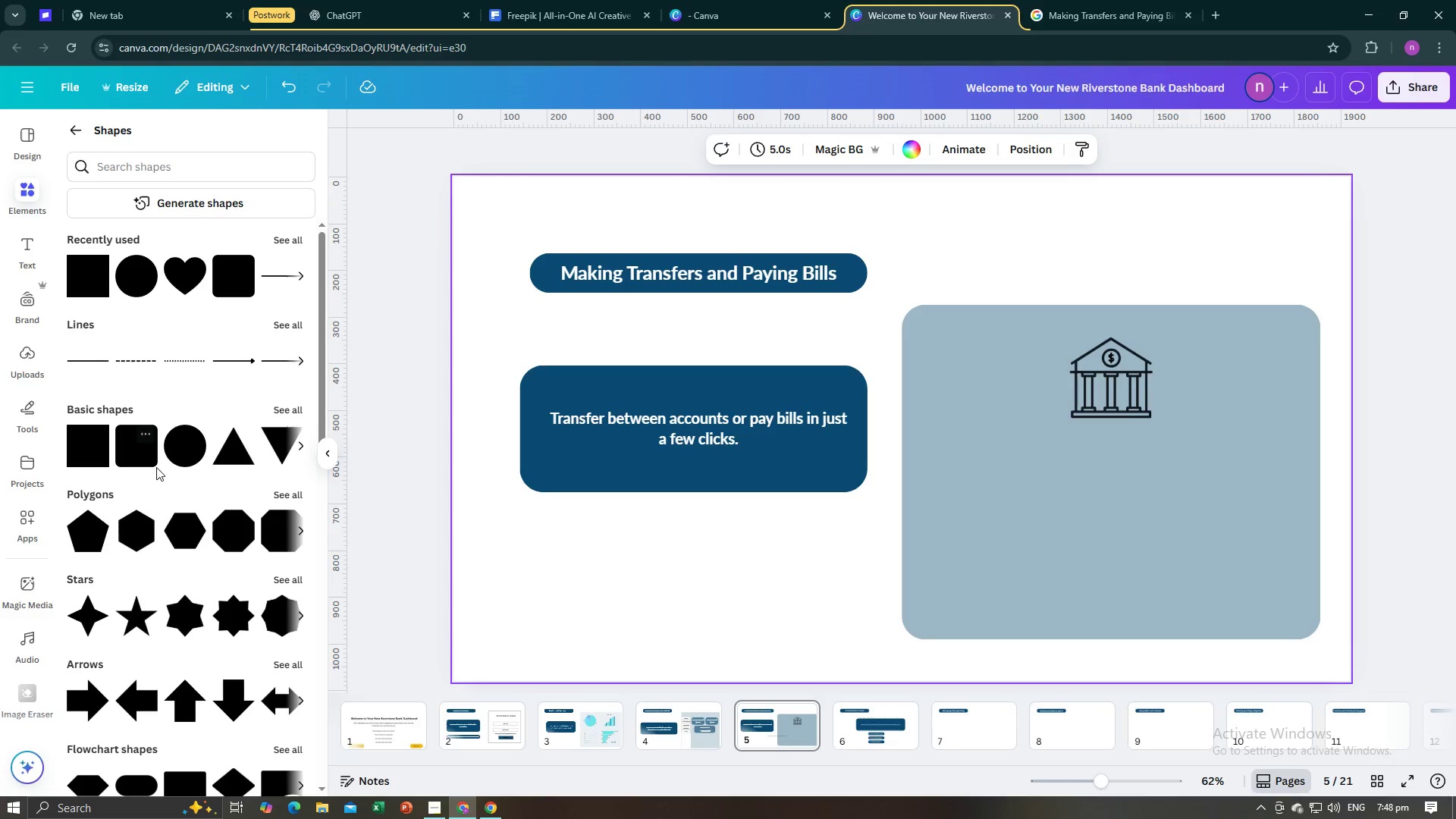 
left_click([140, 456])
 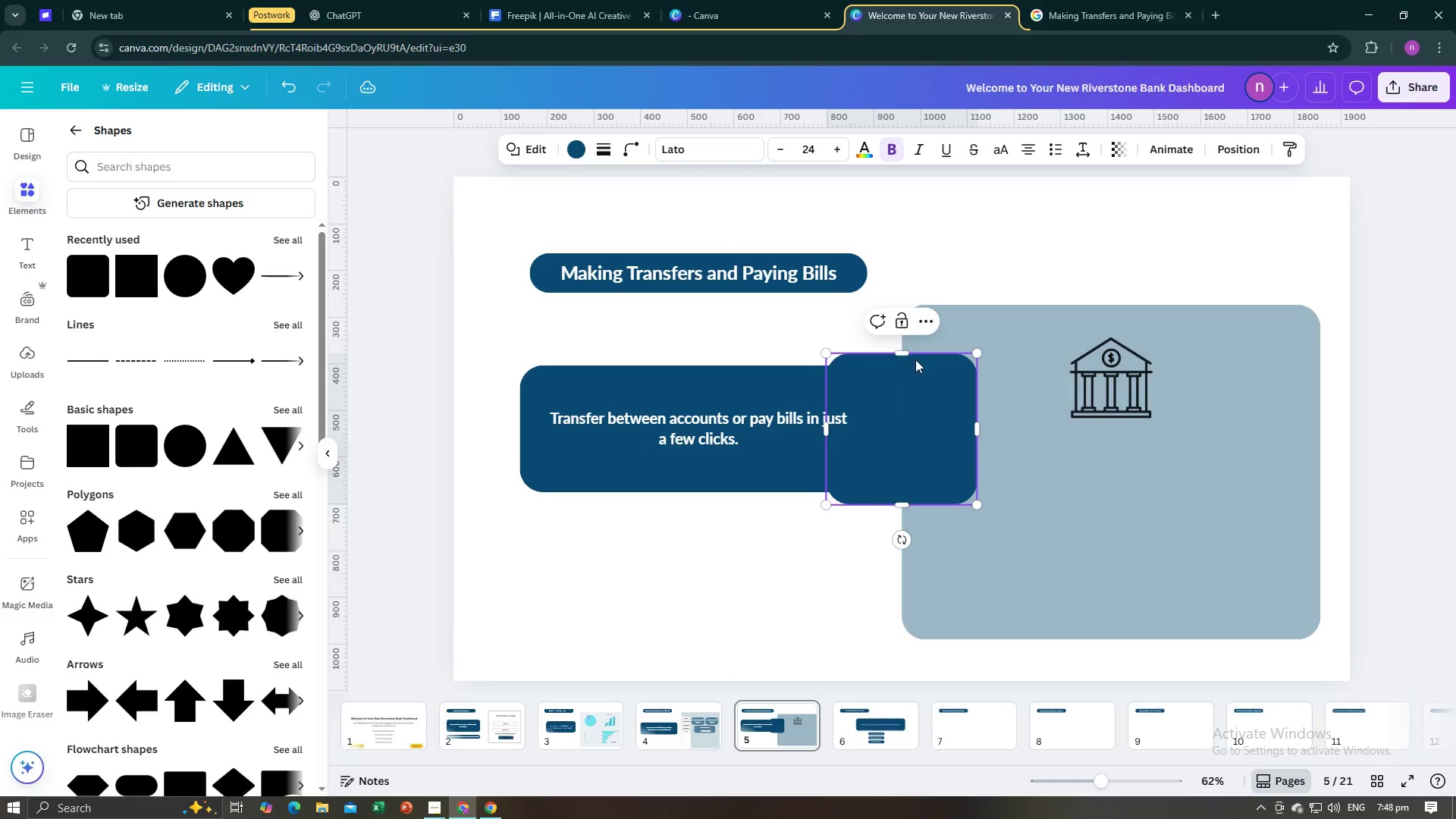 
left_click_drag(start_coordinate=[906, 355], to_coordinate=[905, 422])
 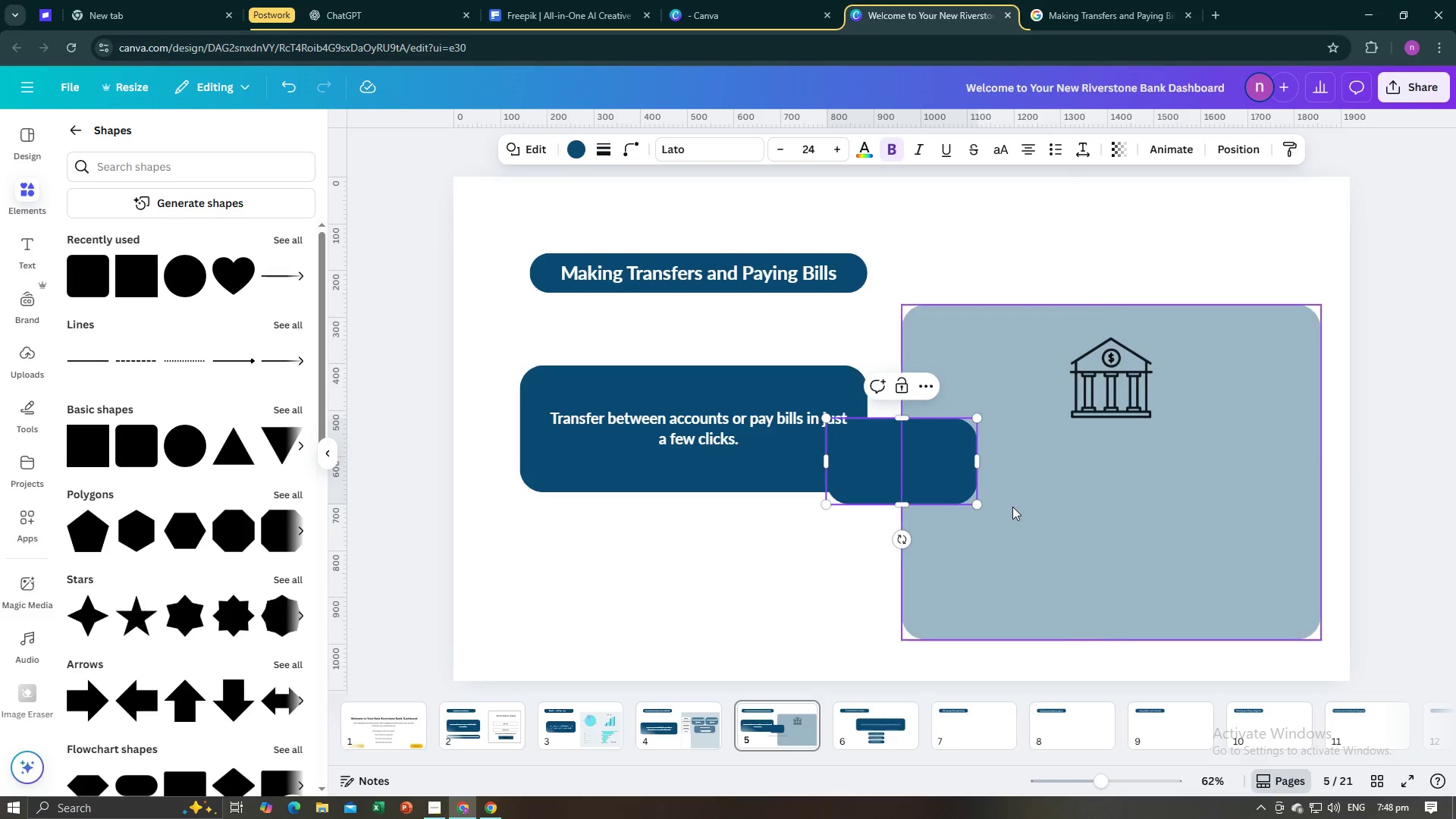 
left_click([1012, 507])
 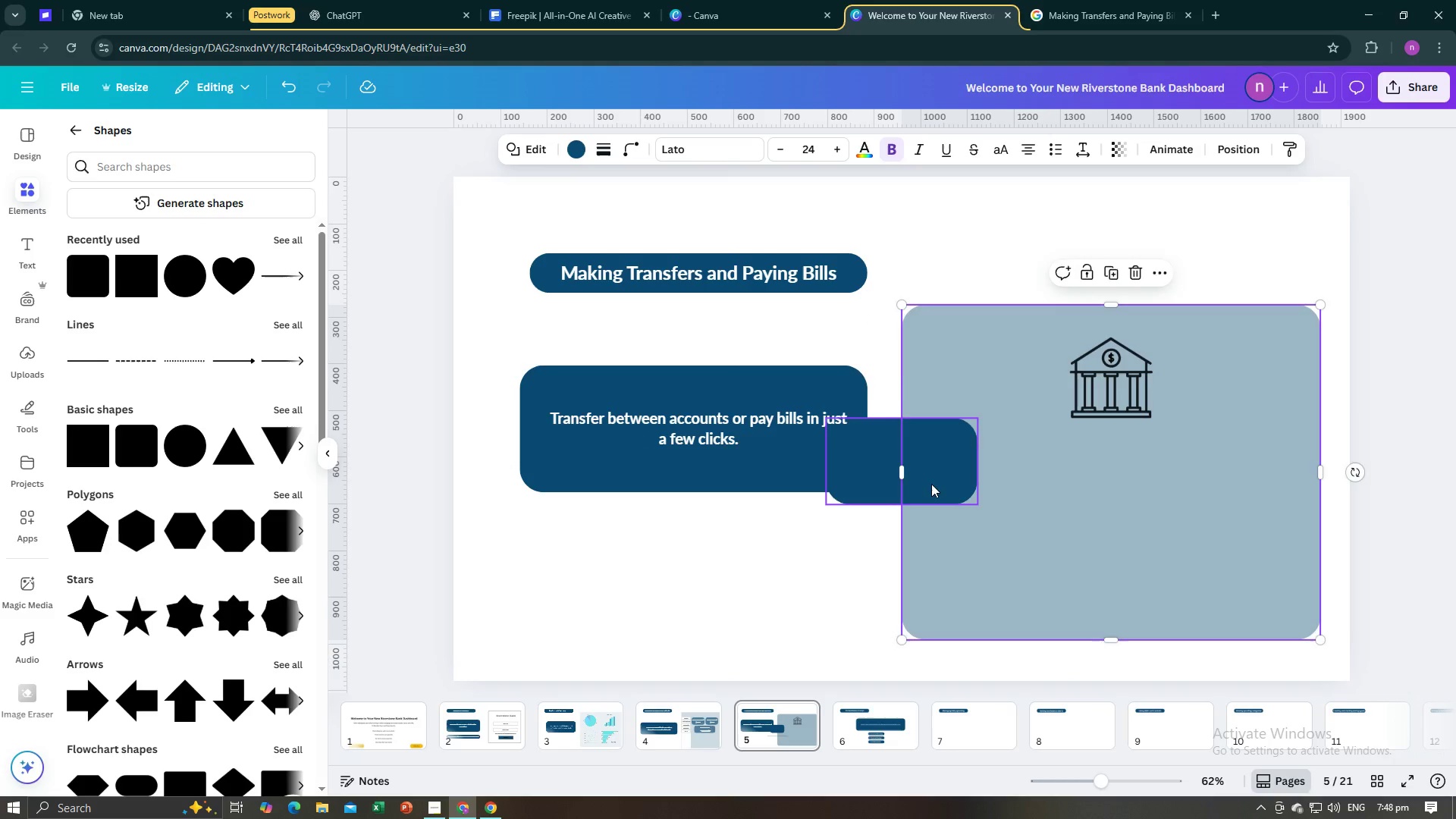 
left_click([931, 484])
 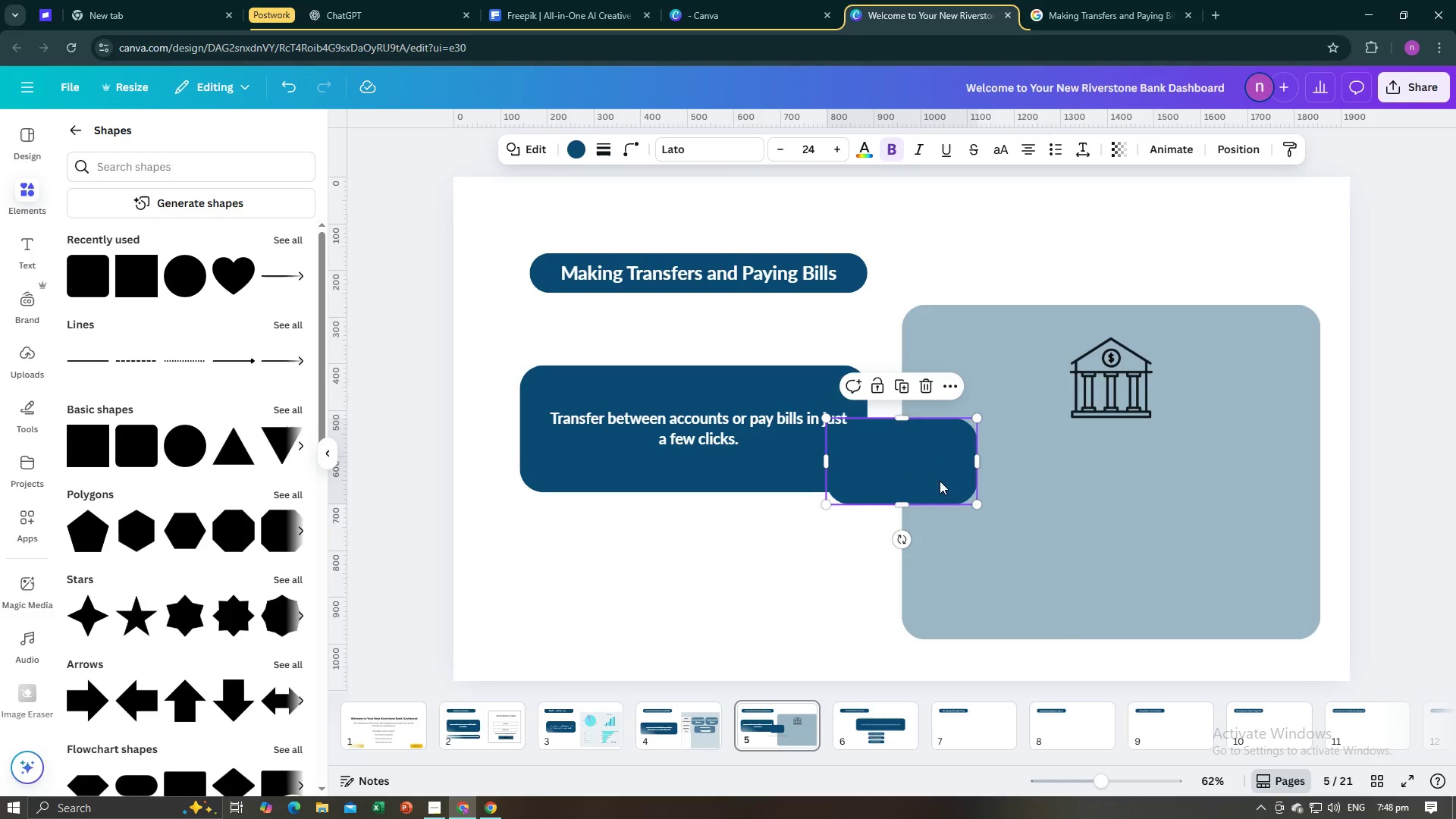 
left_click_drag(start_coordinate=[937, 481], to_coordinate=[1039, 527])
 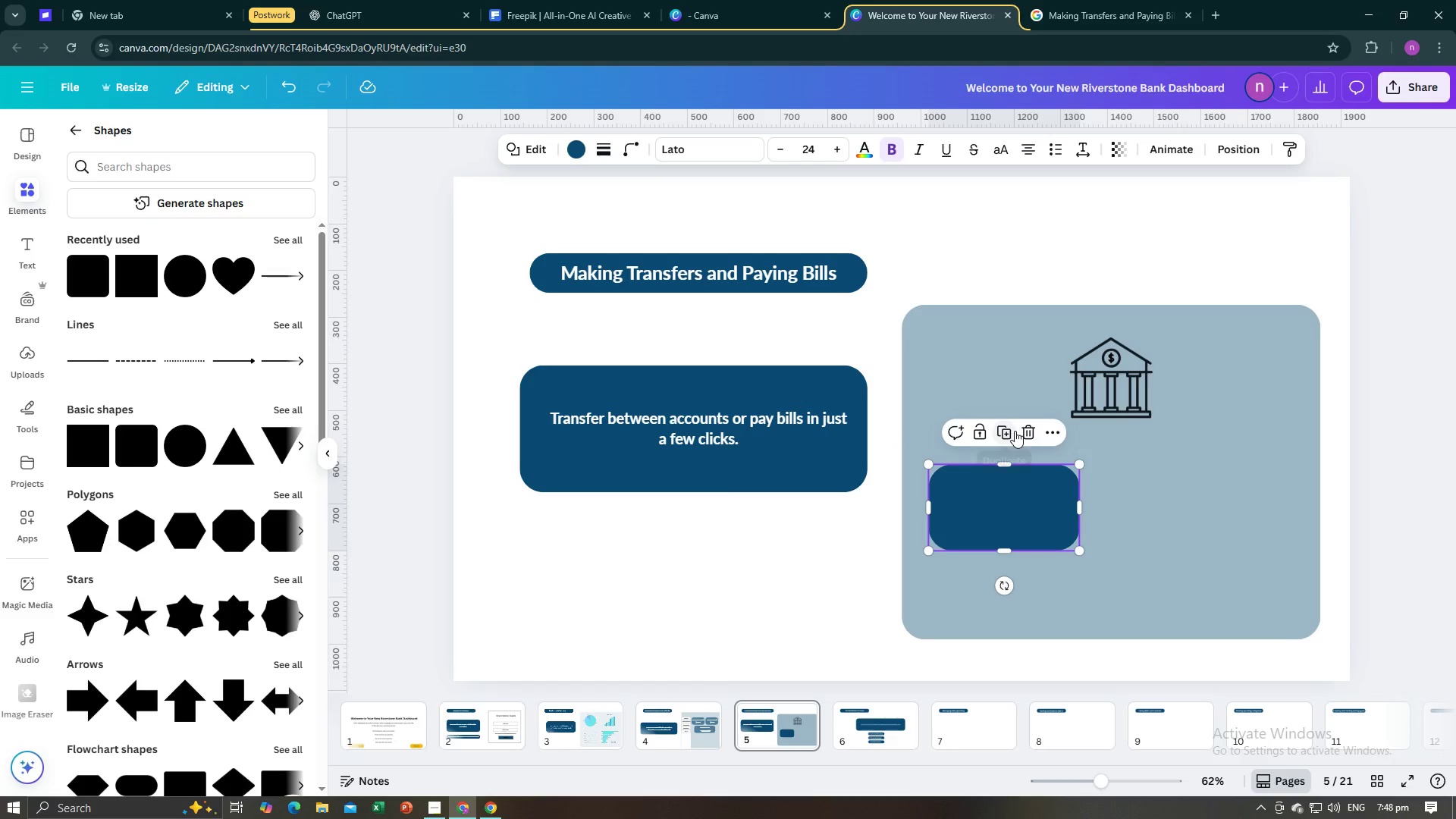 
left_click([1013, 431])
 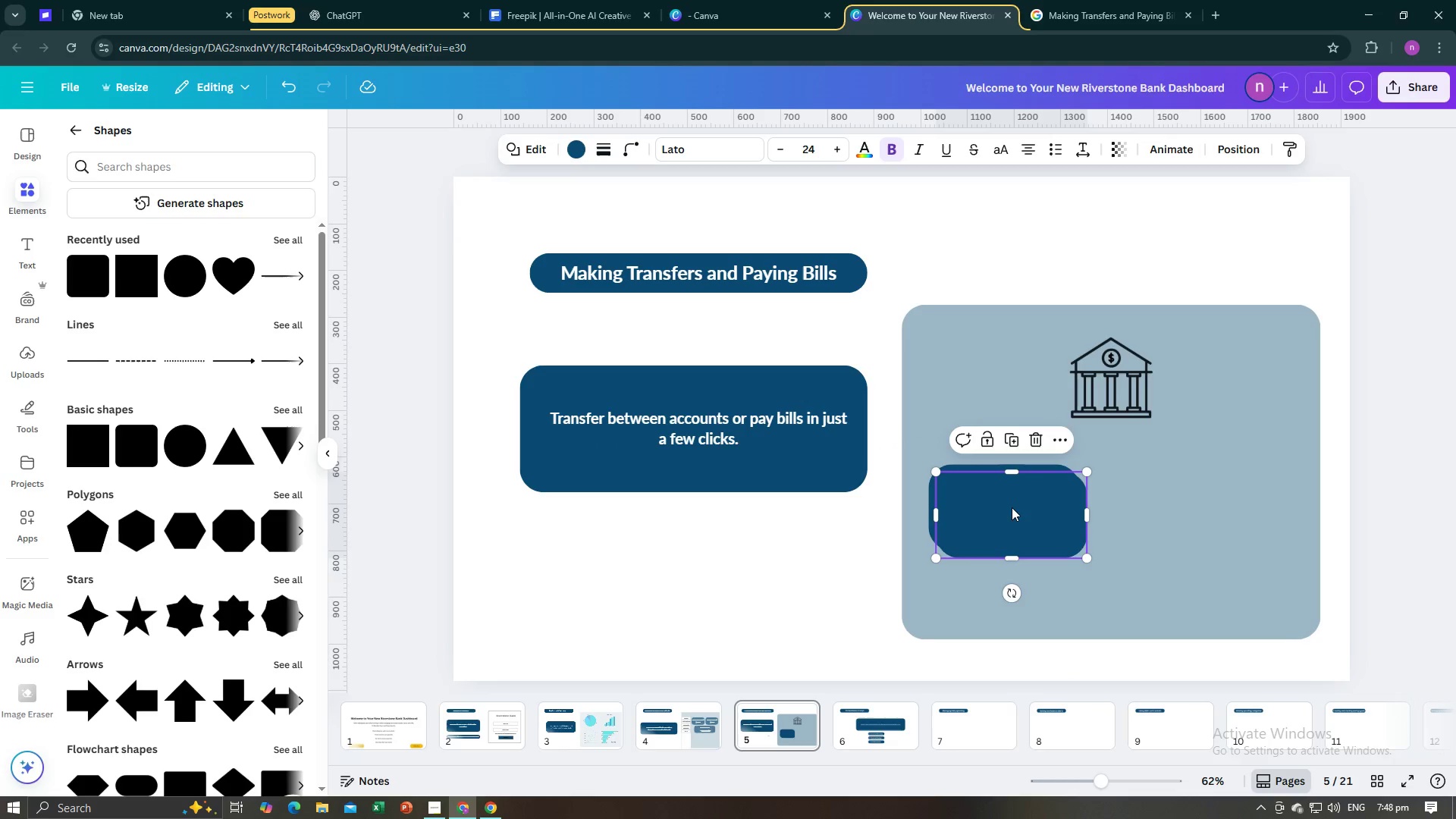 
left_click_drag(start_coordinate=[1012, 513], to_coordinate=[1206, 504])
 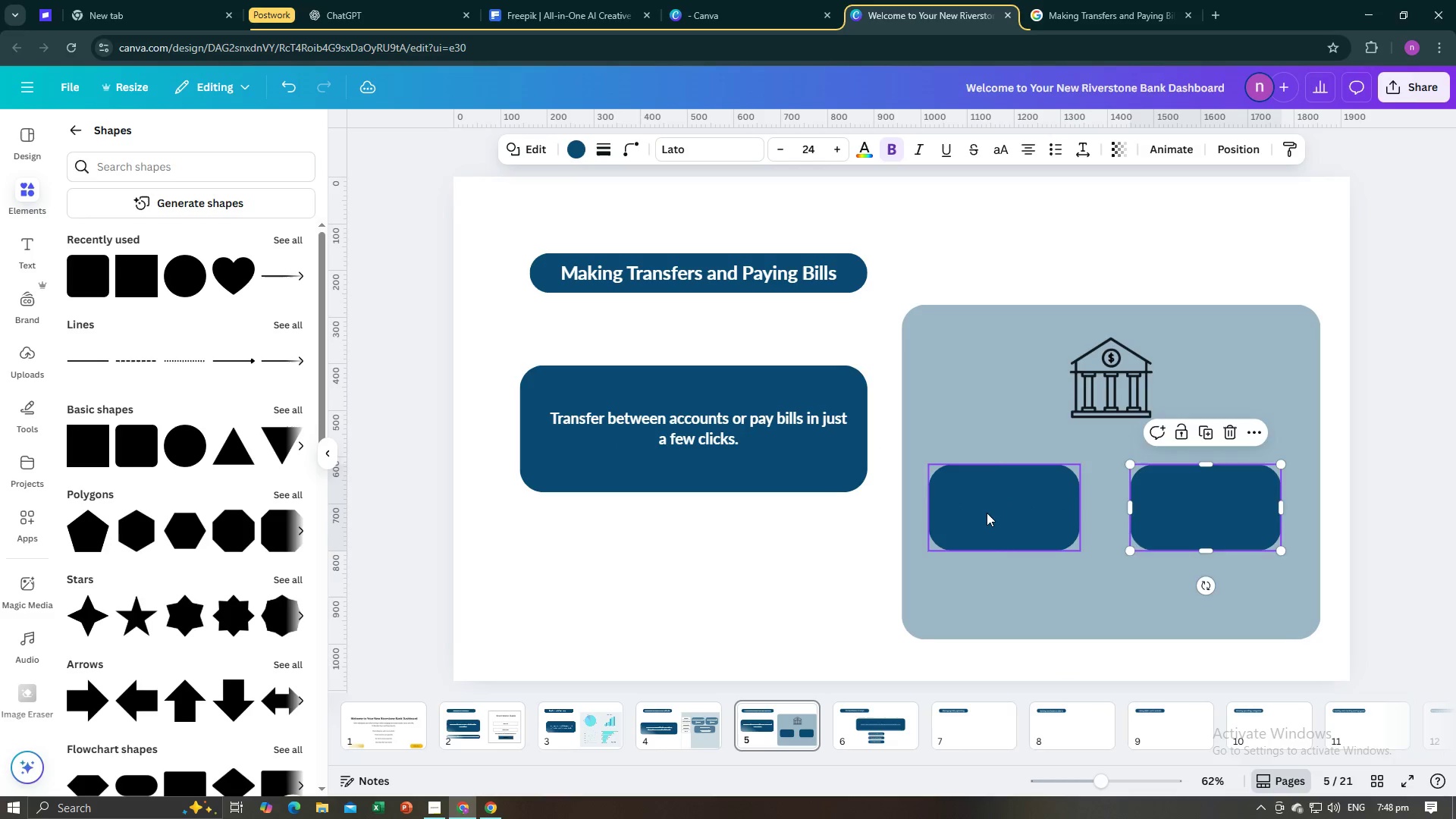 
left_click_drag(start_coordinate=[987, 513], to_coordinate=[991, 513])
 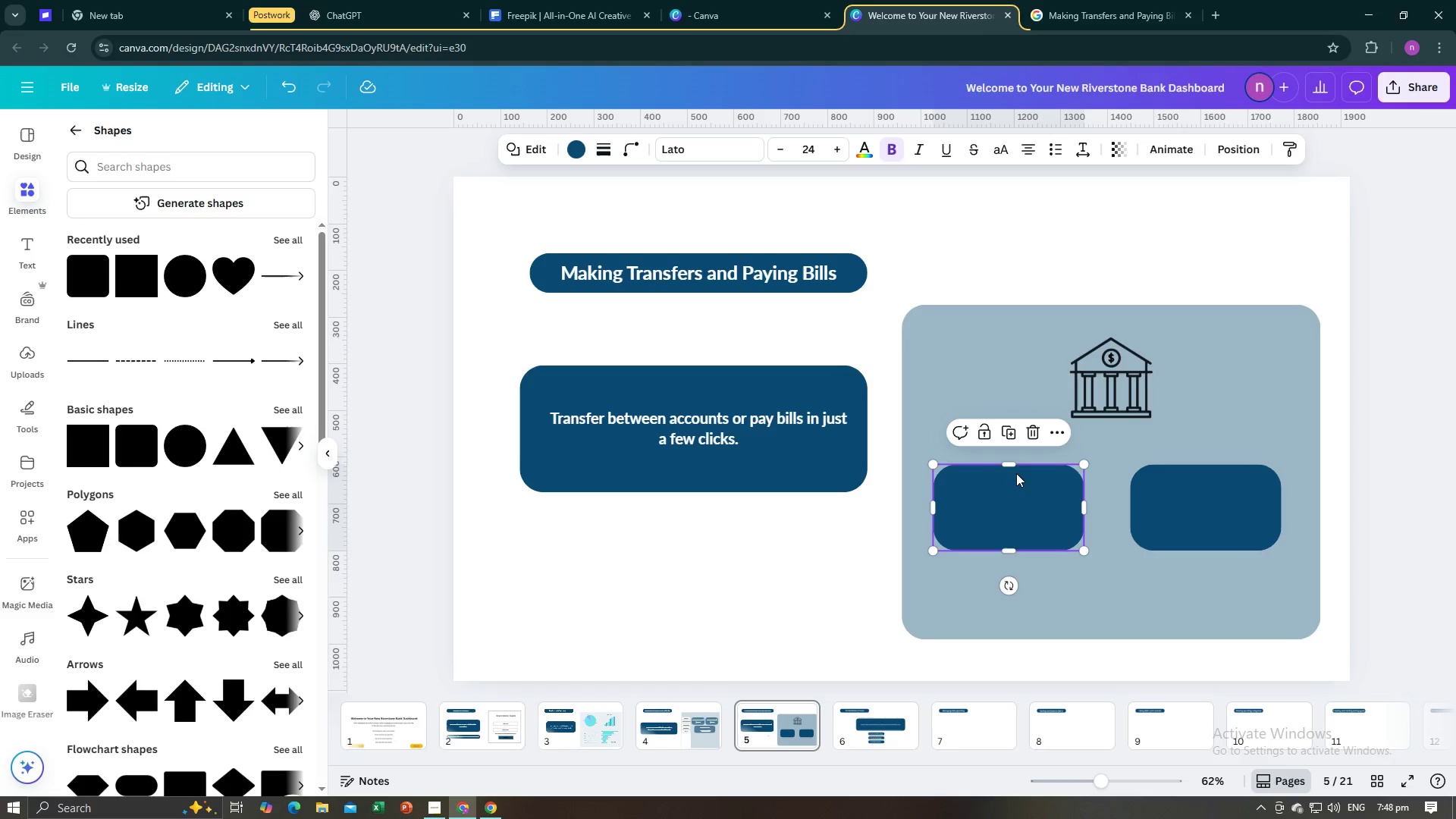 
left_click_drag(start_coordinate=[1012, 466], to_coordinate=[1015, 488])
 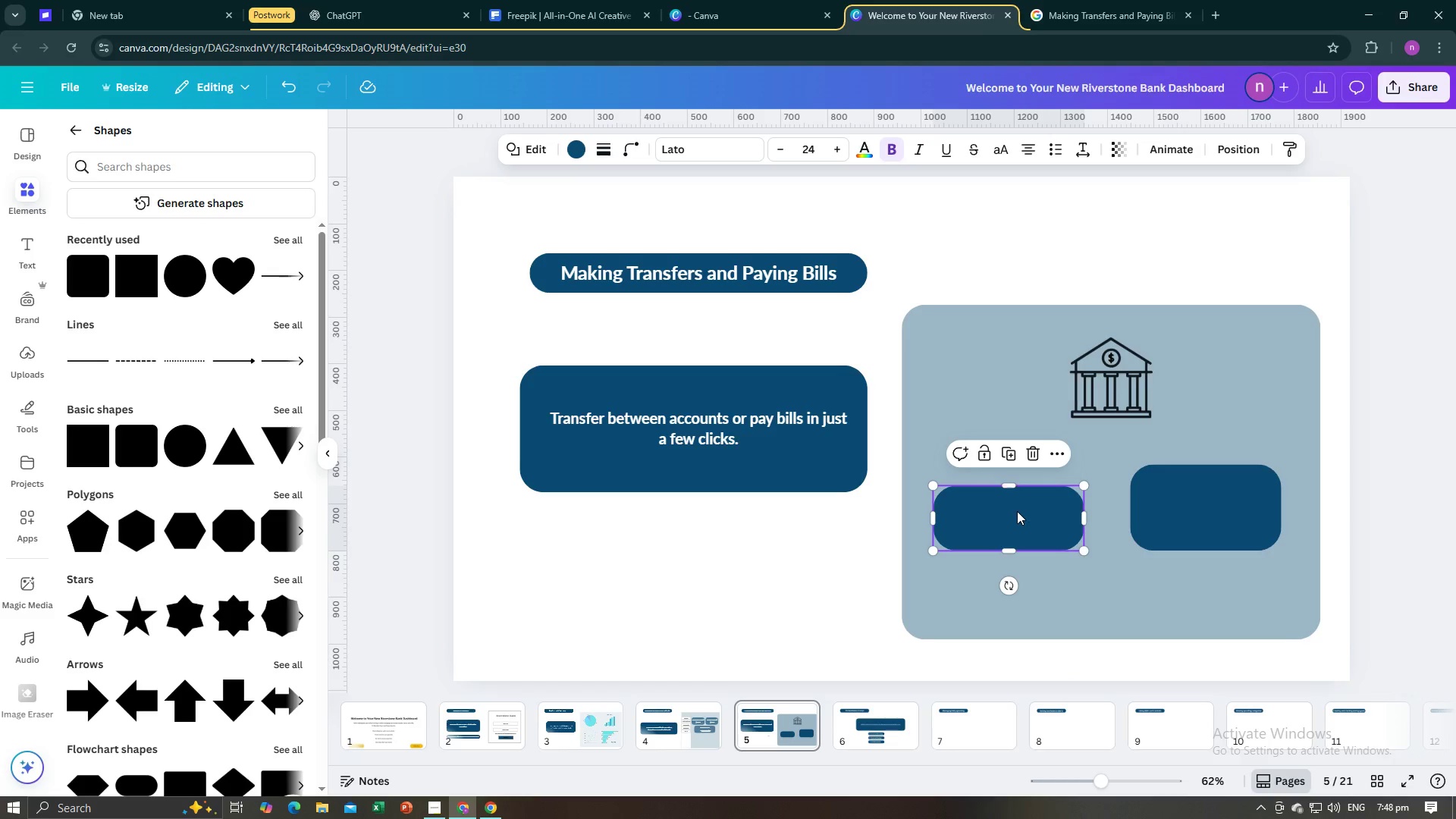 
left_click_drag(start_coordinate=[1017, 511], to_coordinate=[1017, 496])
 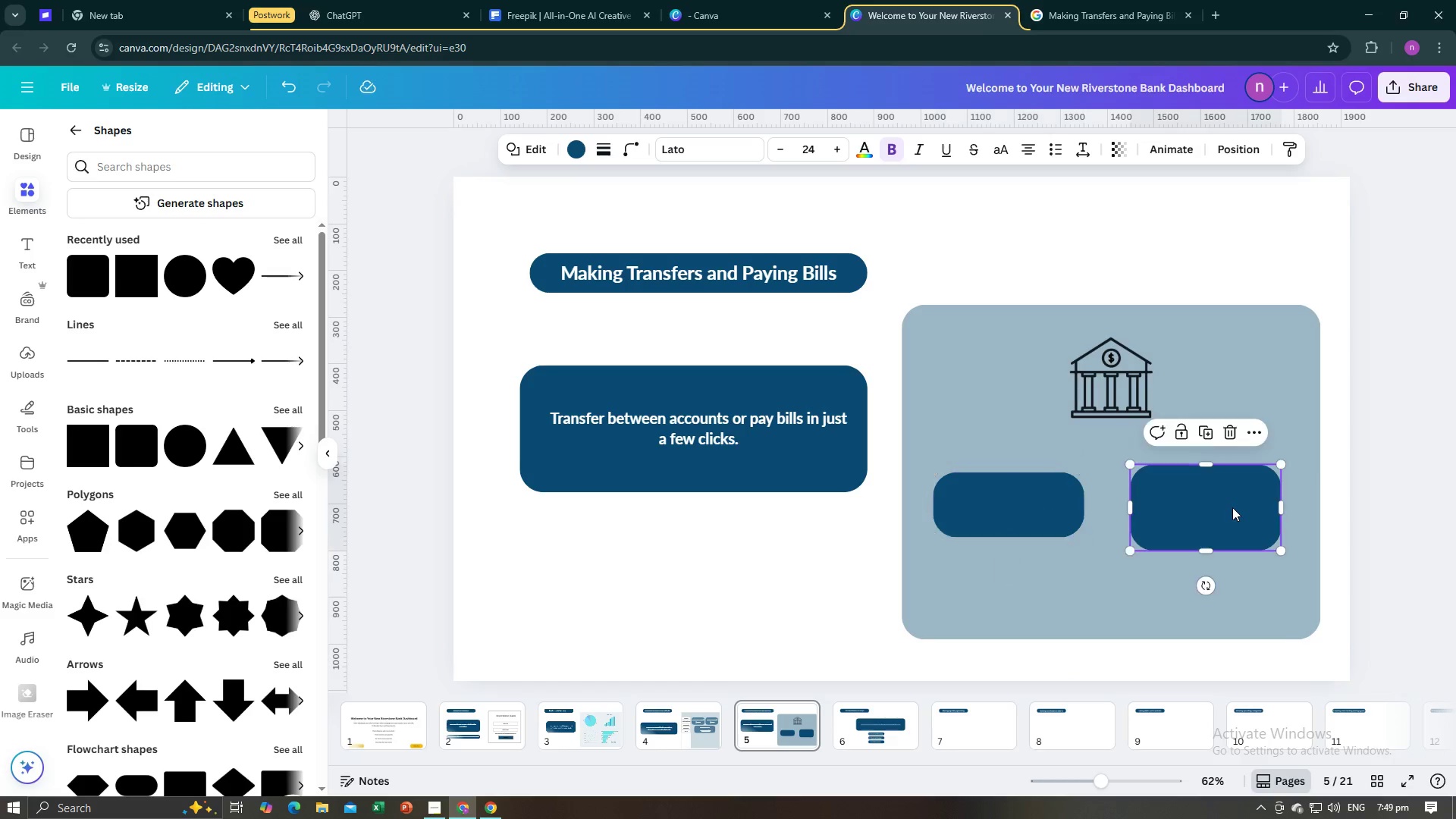 
left_click([1232, 507])
 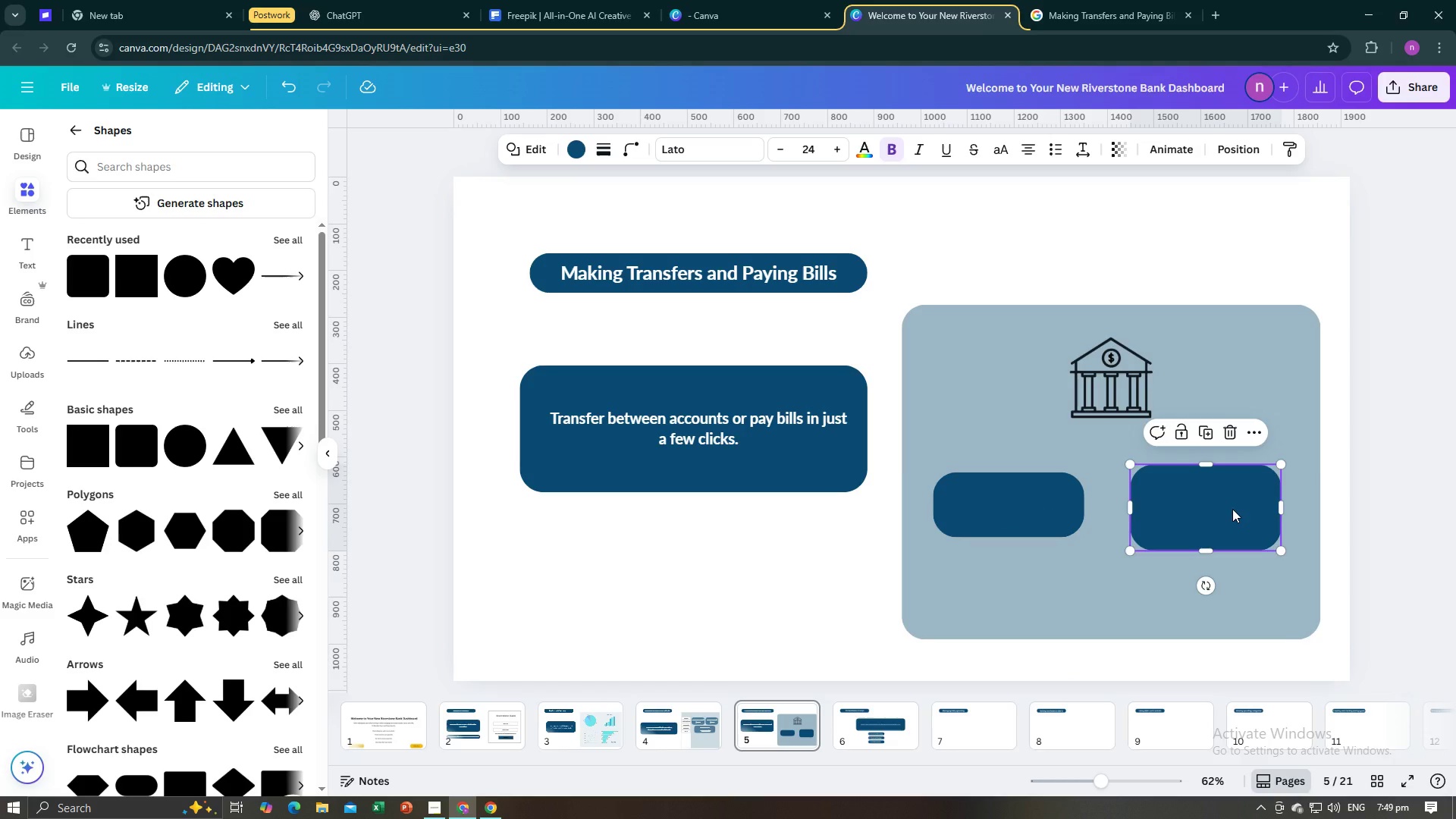 
left_click_drag(start_coordinate=[1232, 507], to_coordinate=[1234, 513])
 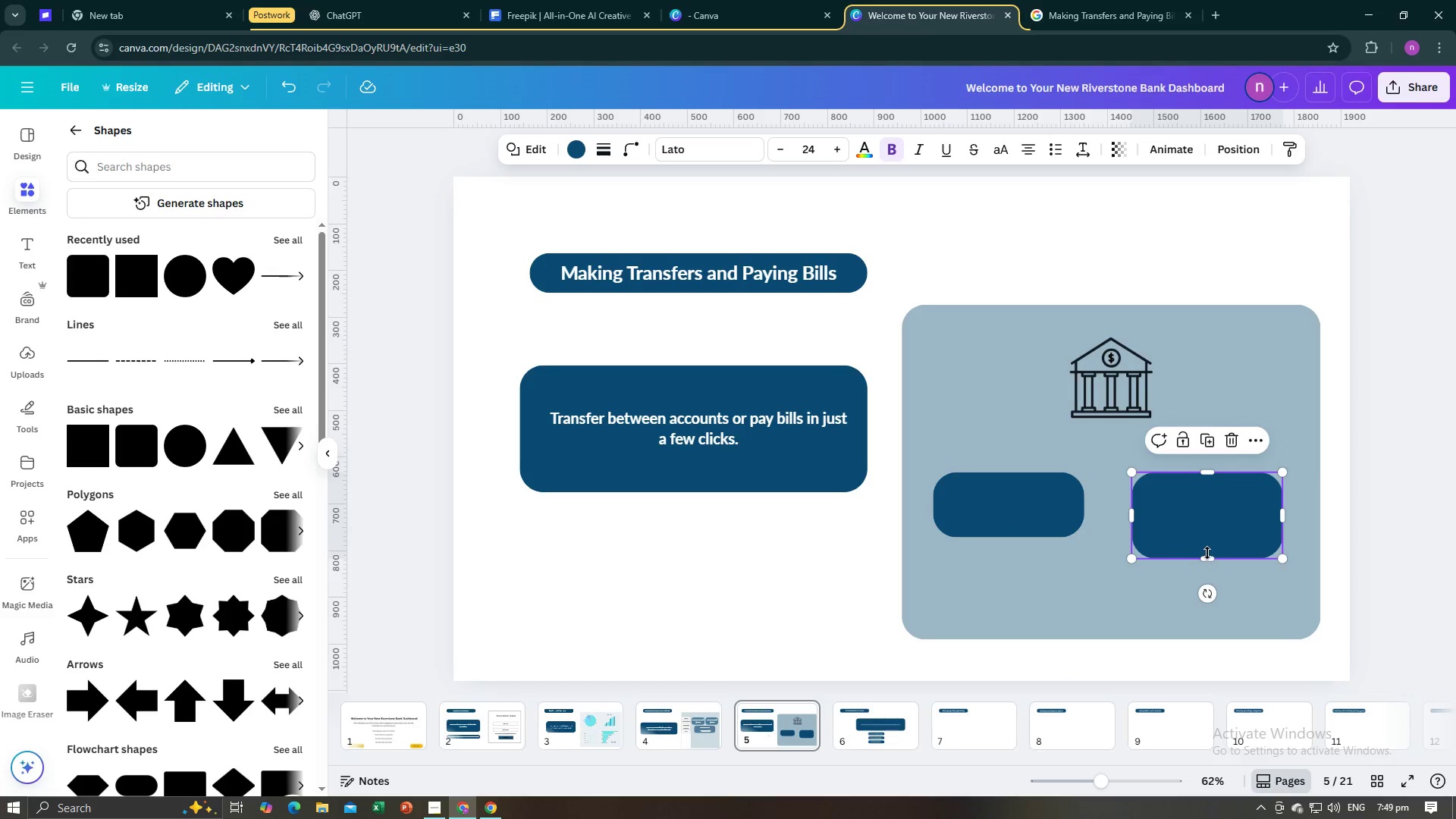 
left_click_drag(start_coordinate=[1207, 554], to_coordinate=[1204, 532])
 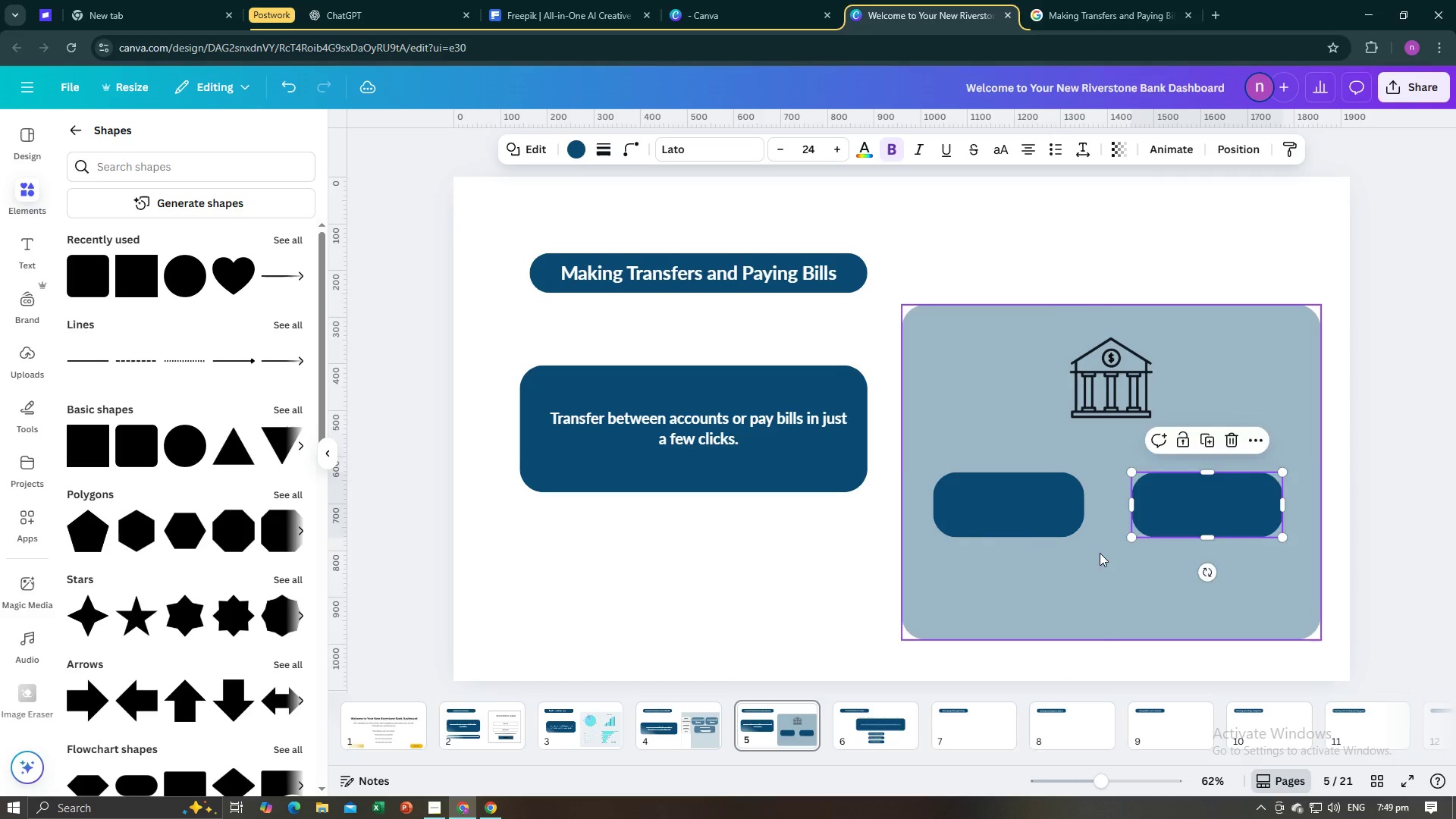 
left_click([1100, 553])
 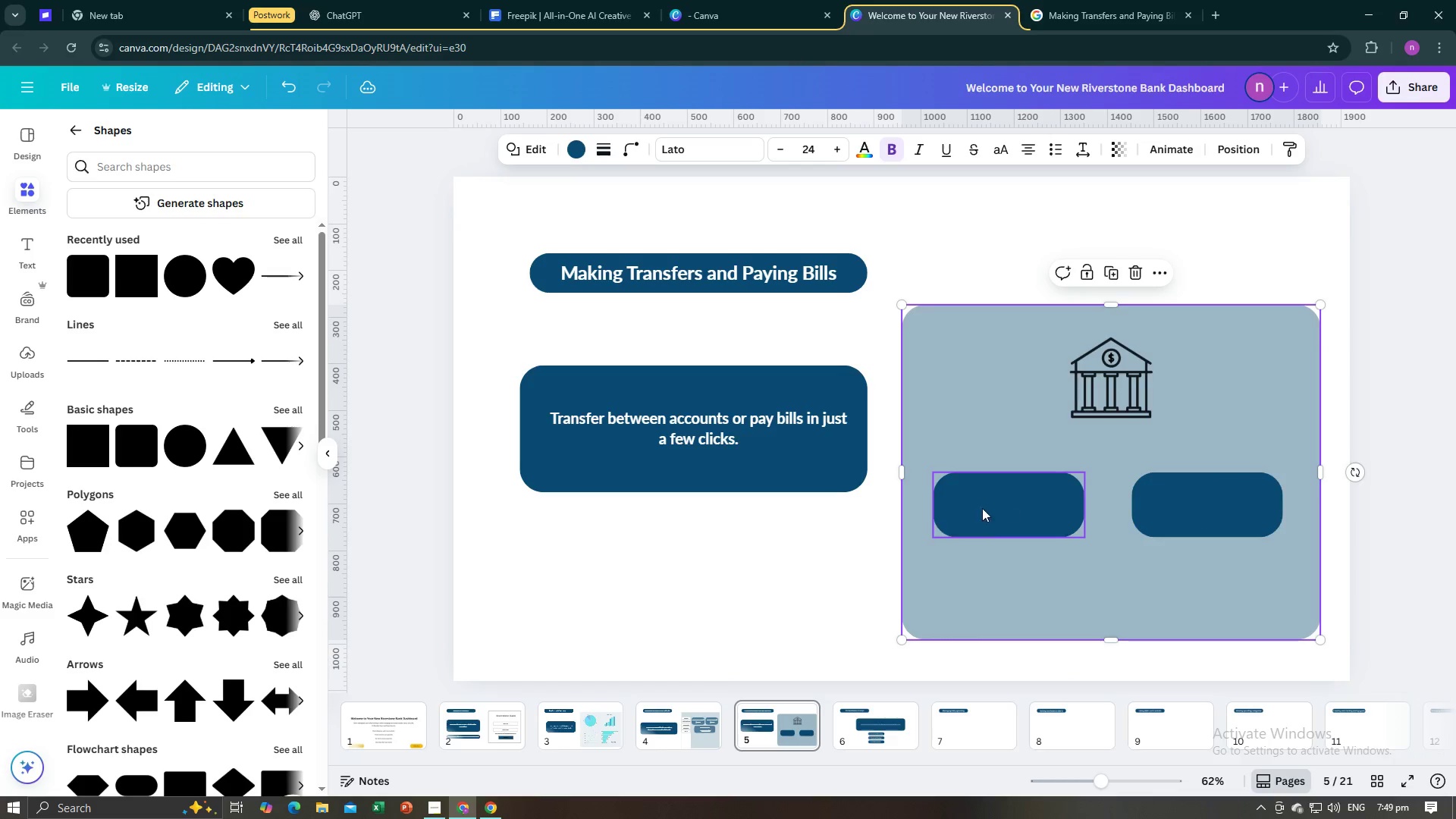 
left_click([767, 551])
 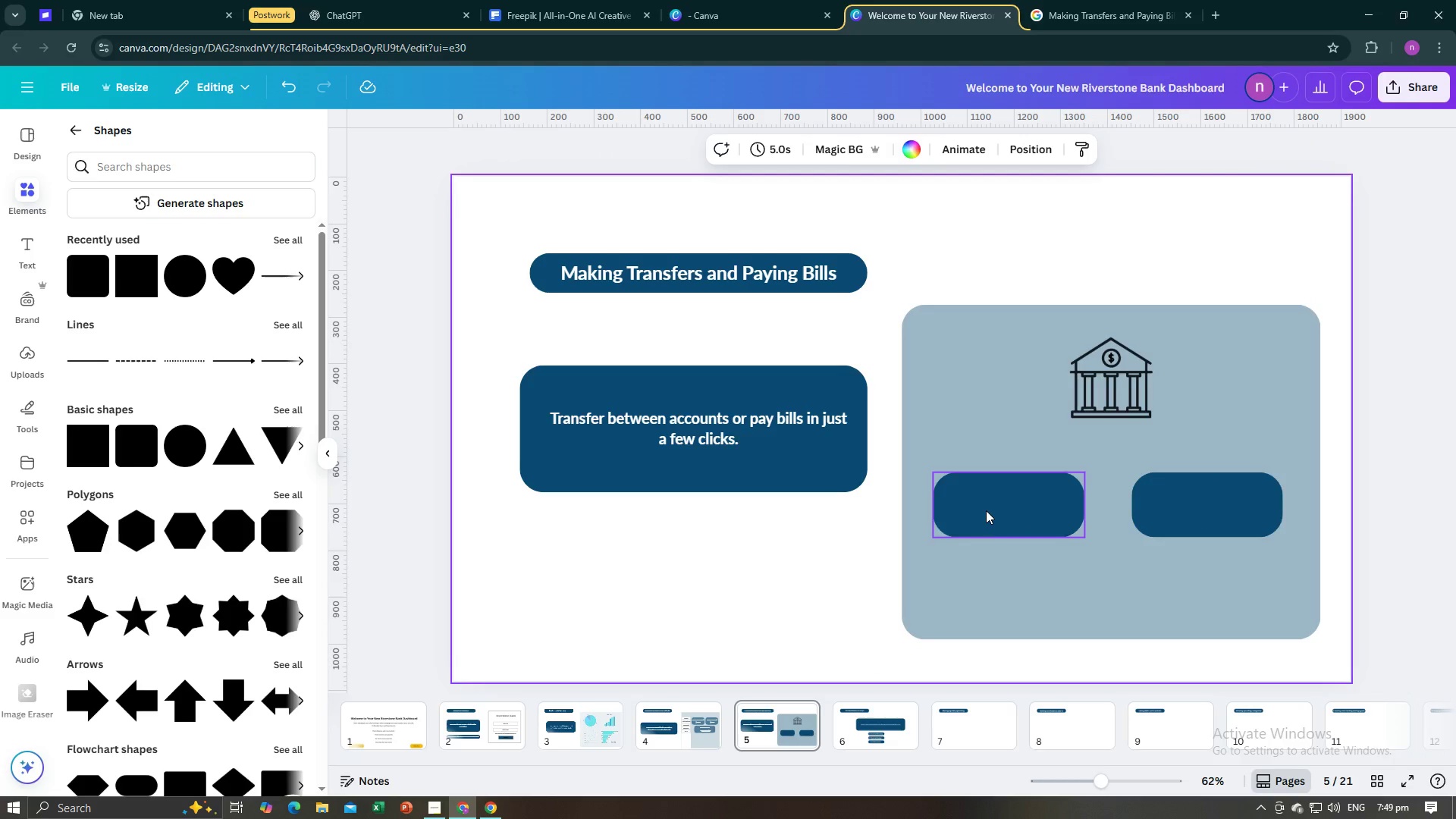 
left_click([986, 510])
 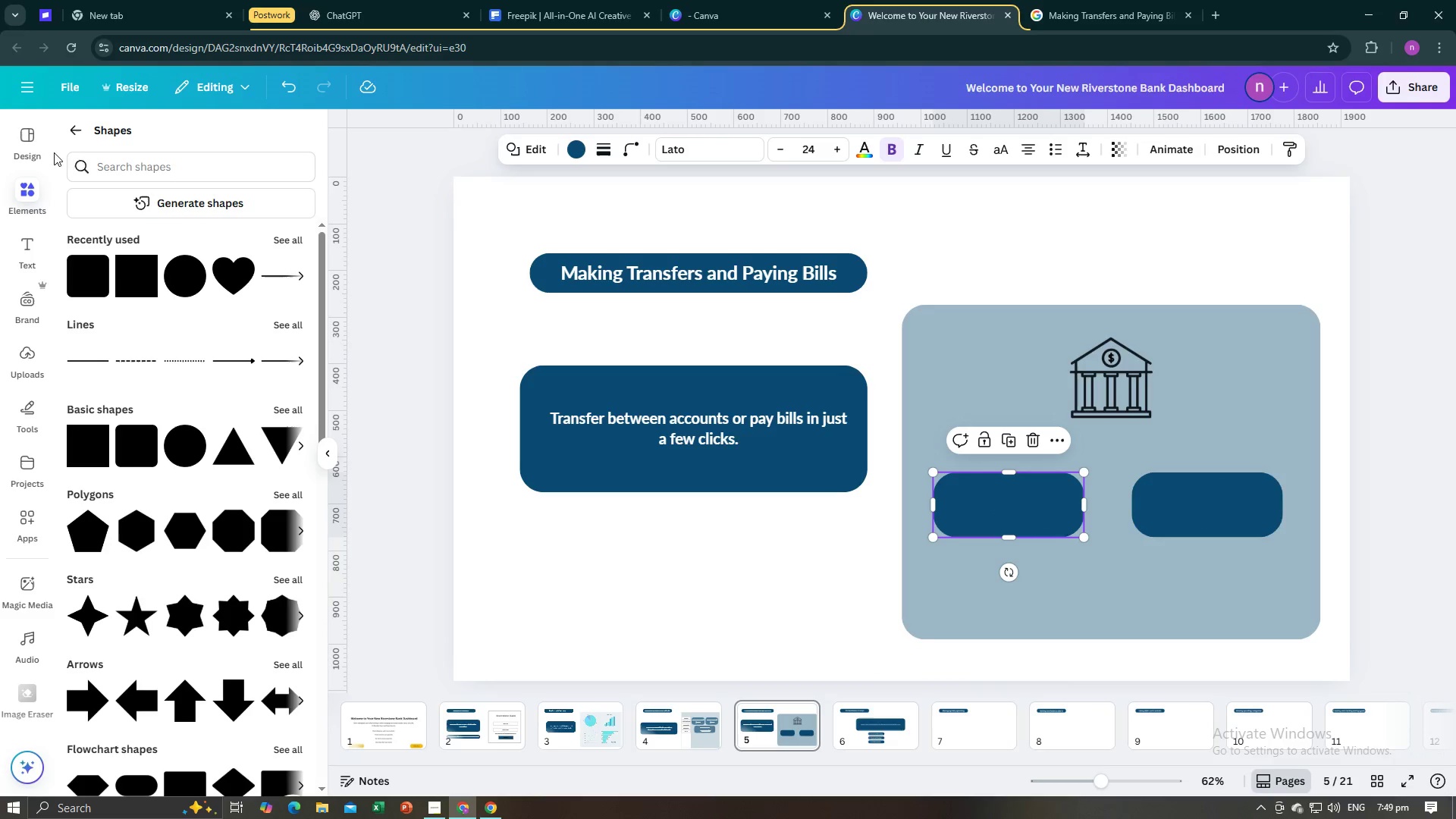 
left_click([27, 241])
 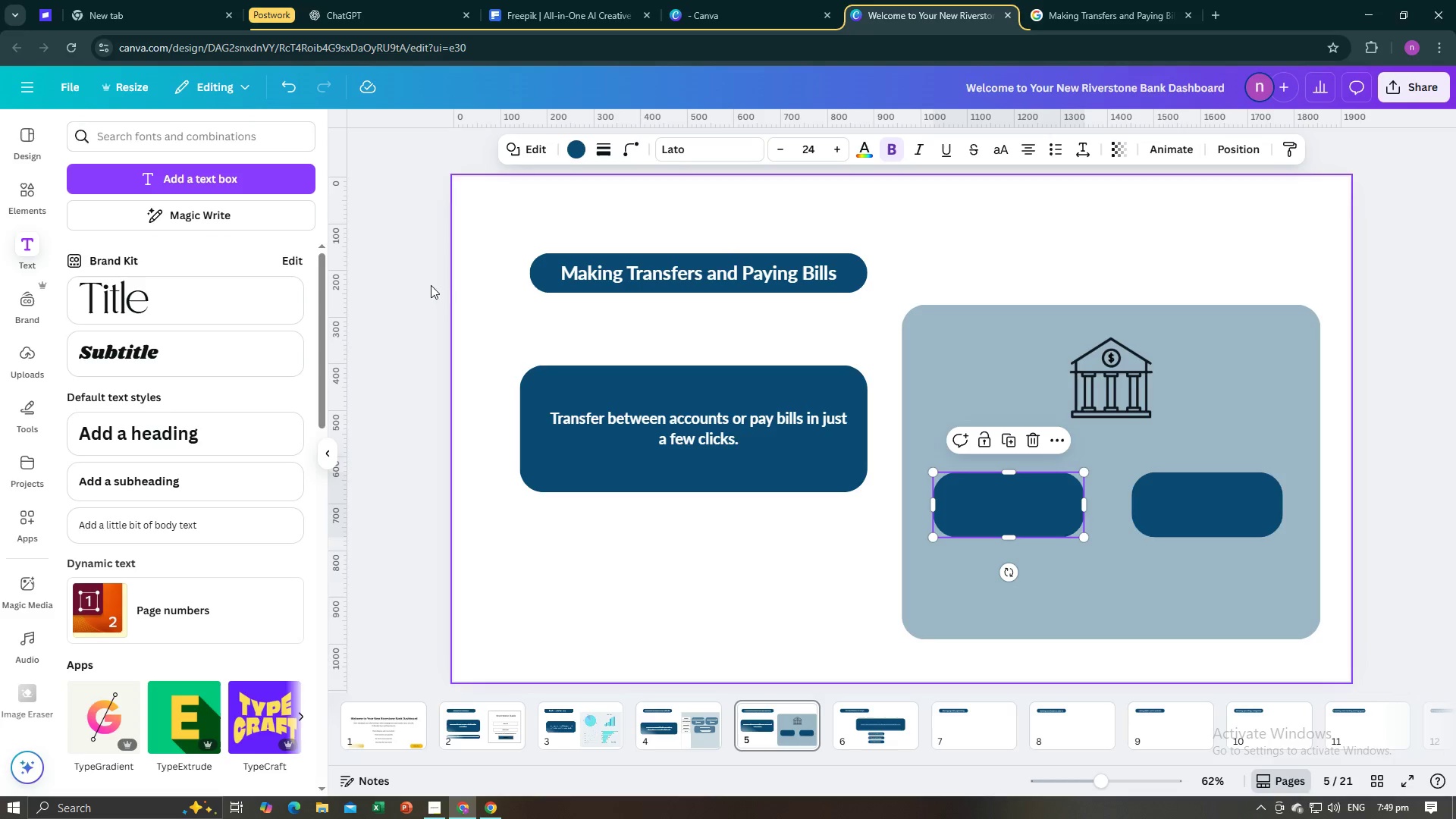 
left_click([253, 180])
 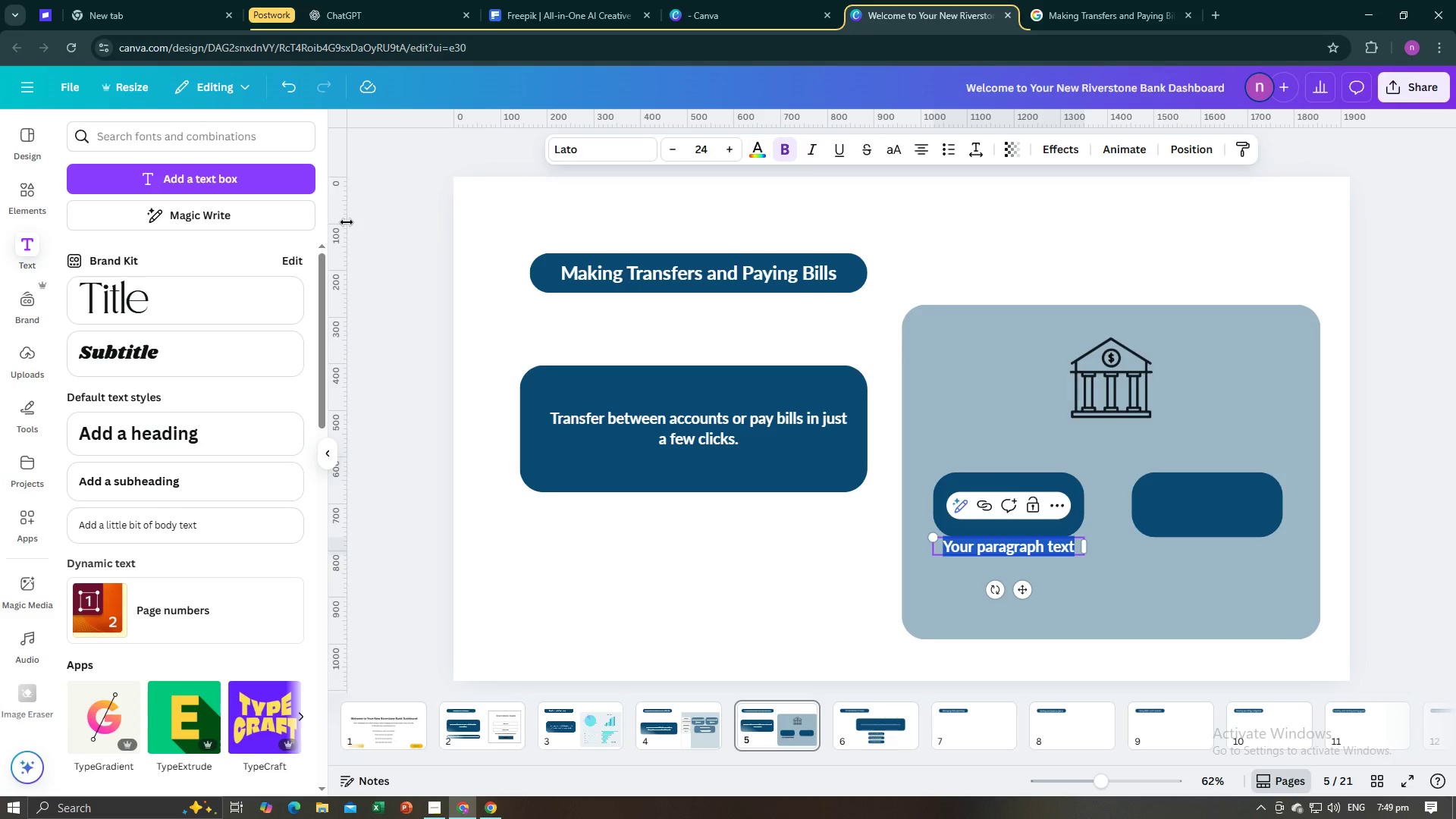 
type(Transfer Money)
 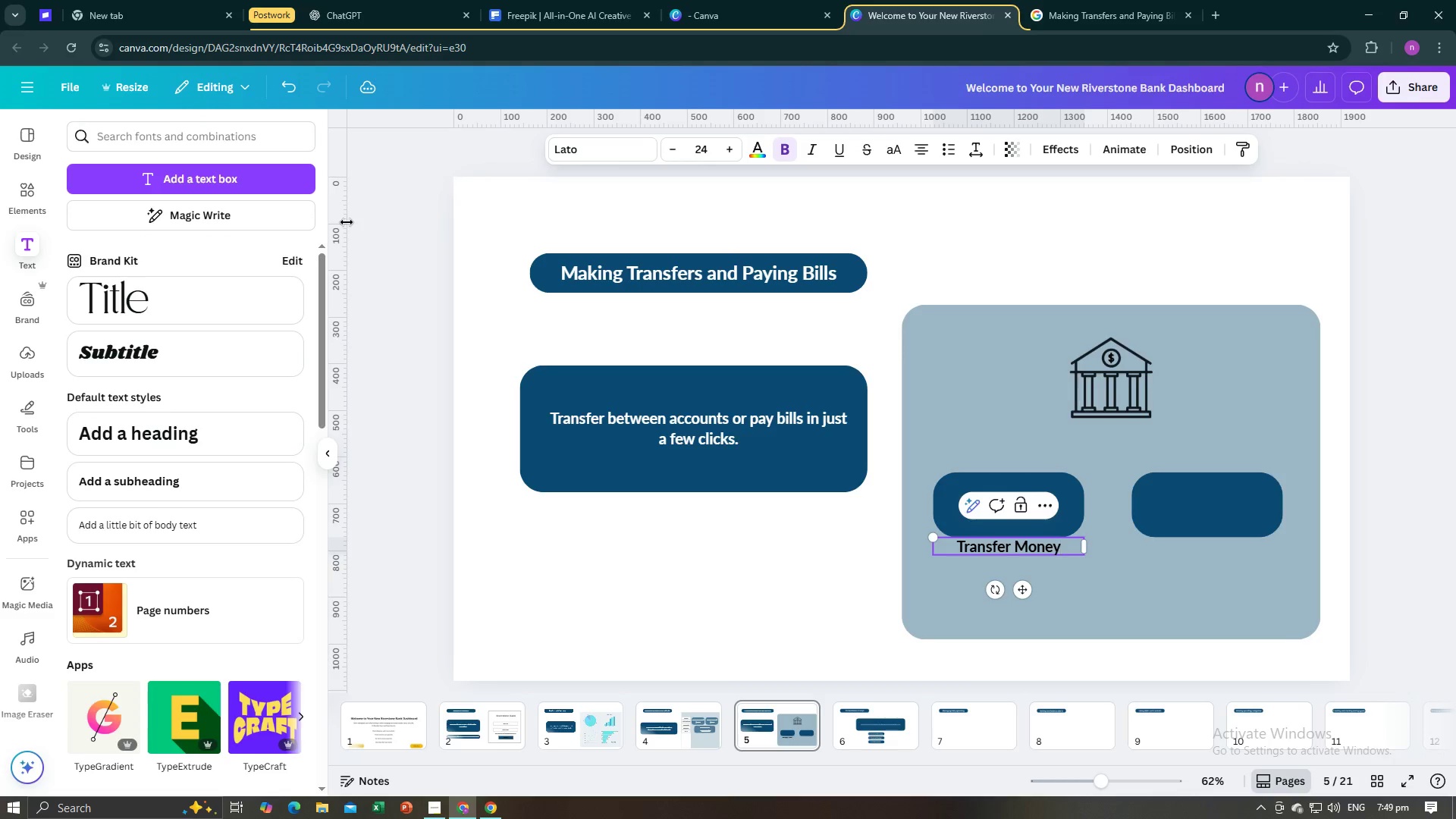 
left_click([993, 587])
 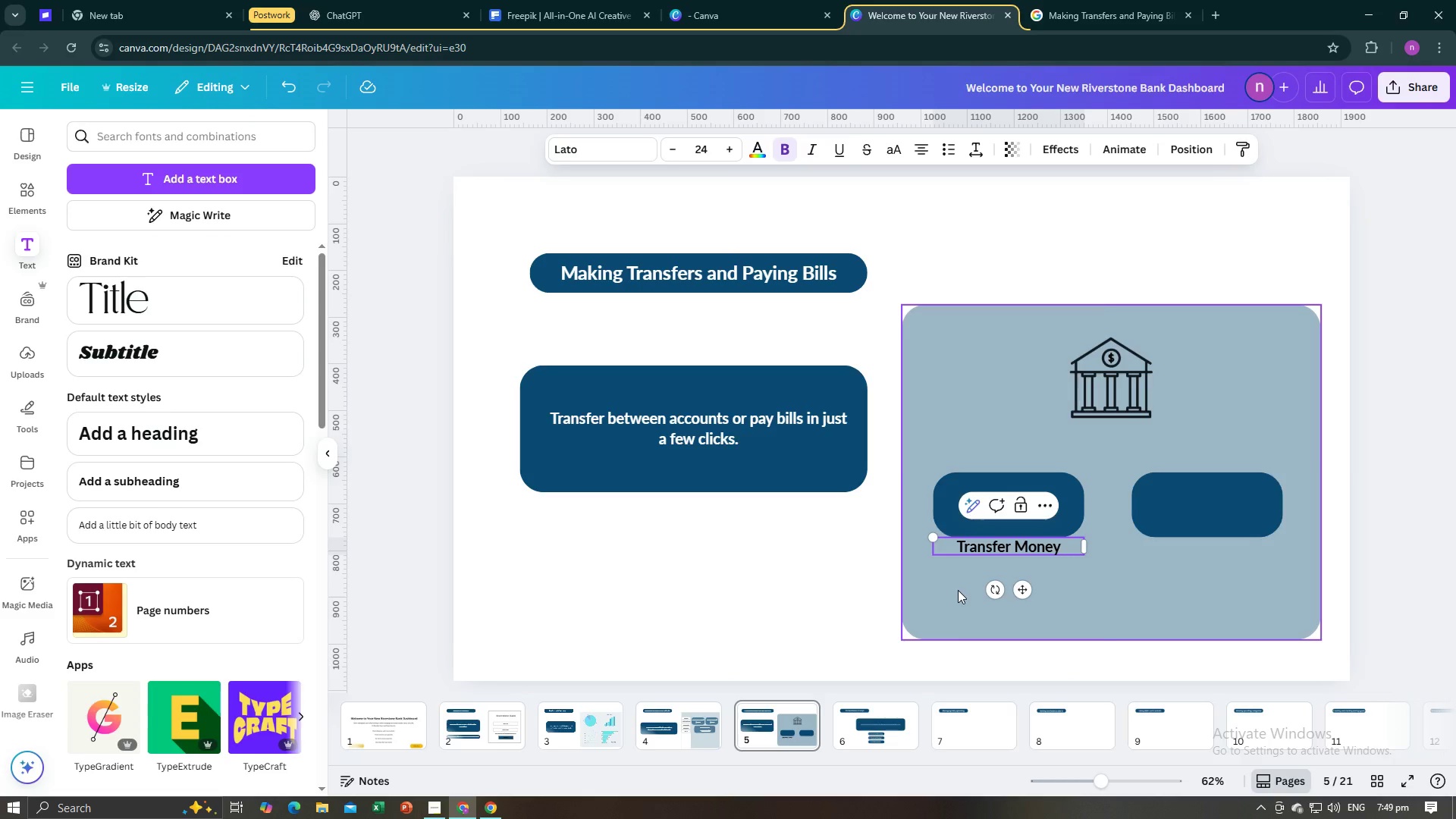 
left_click([958, 590])
 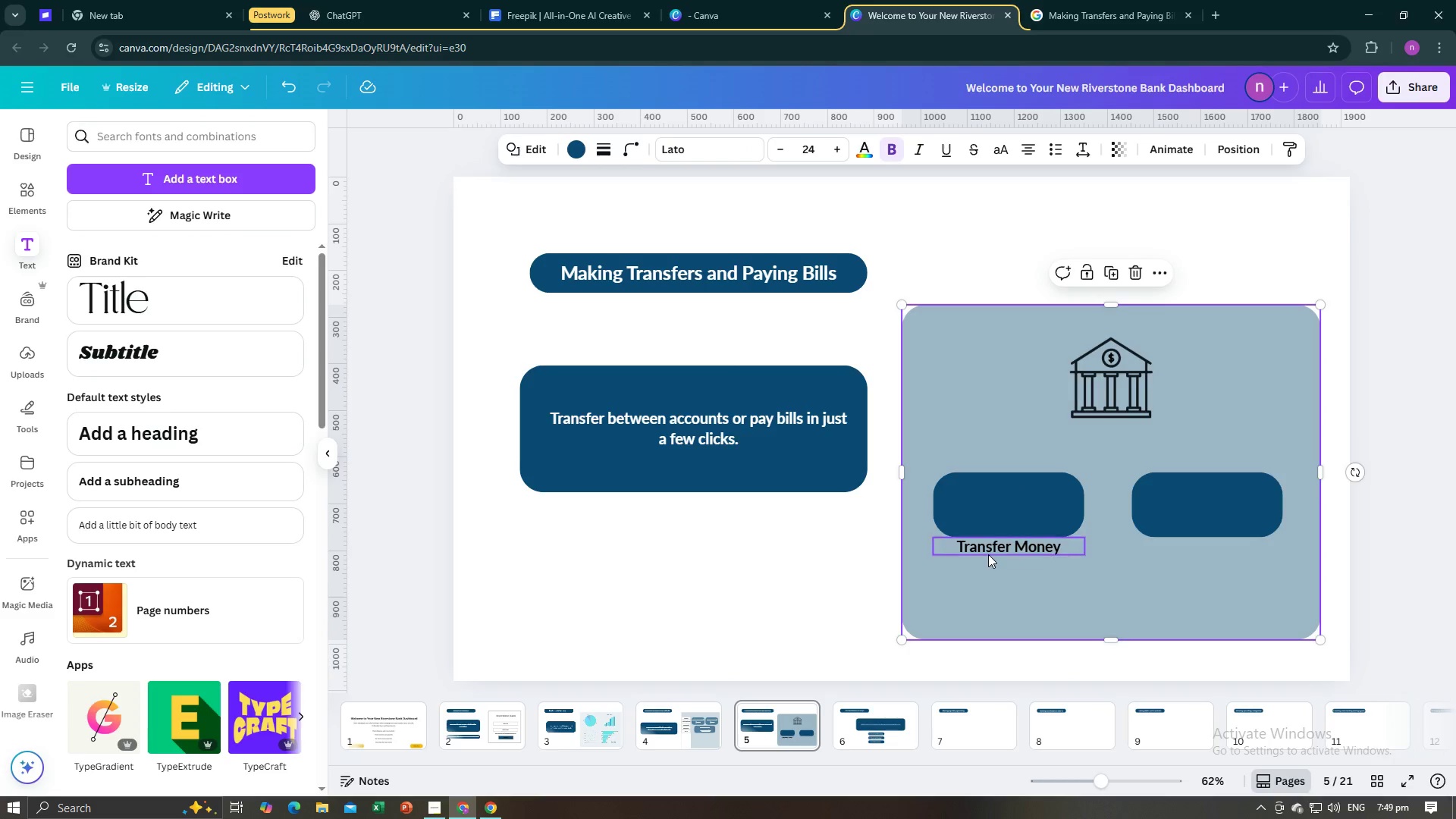 
left_click([988, 554])
 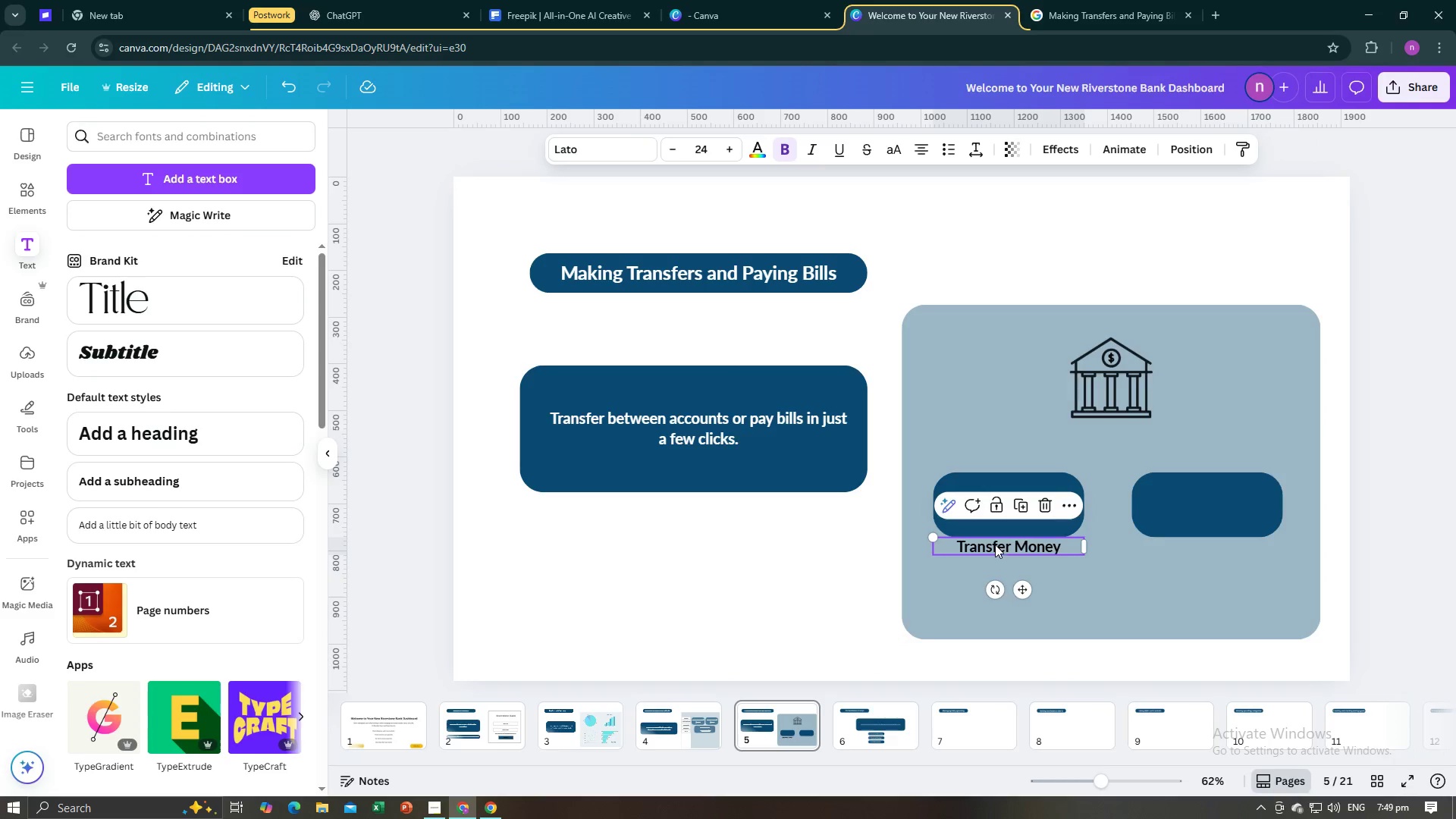 
left_click_drag(start_coordinate=[995, 550], to_coordinate=[996, 510])
 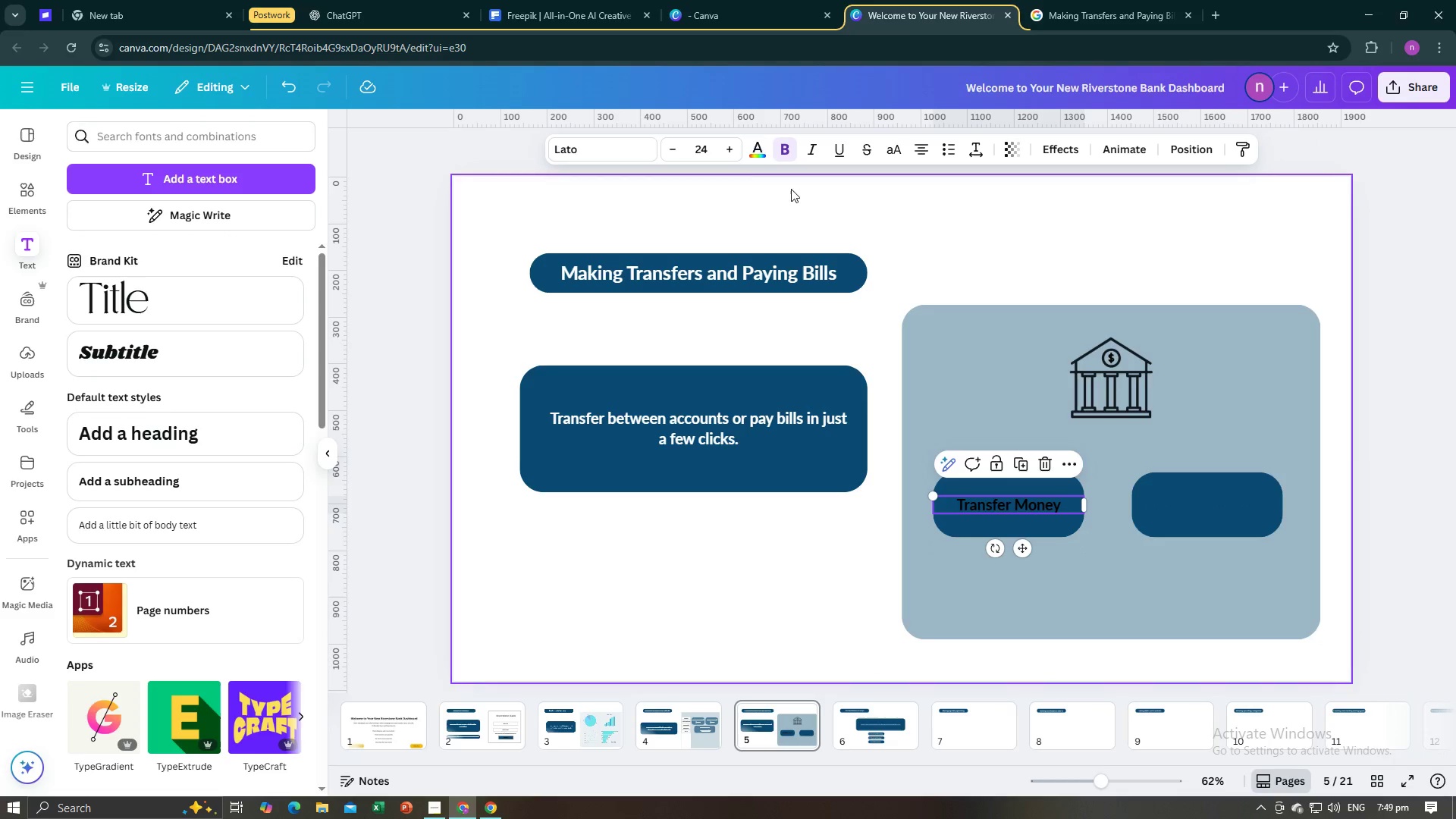 
left_click([749, 146])
 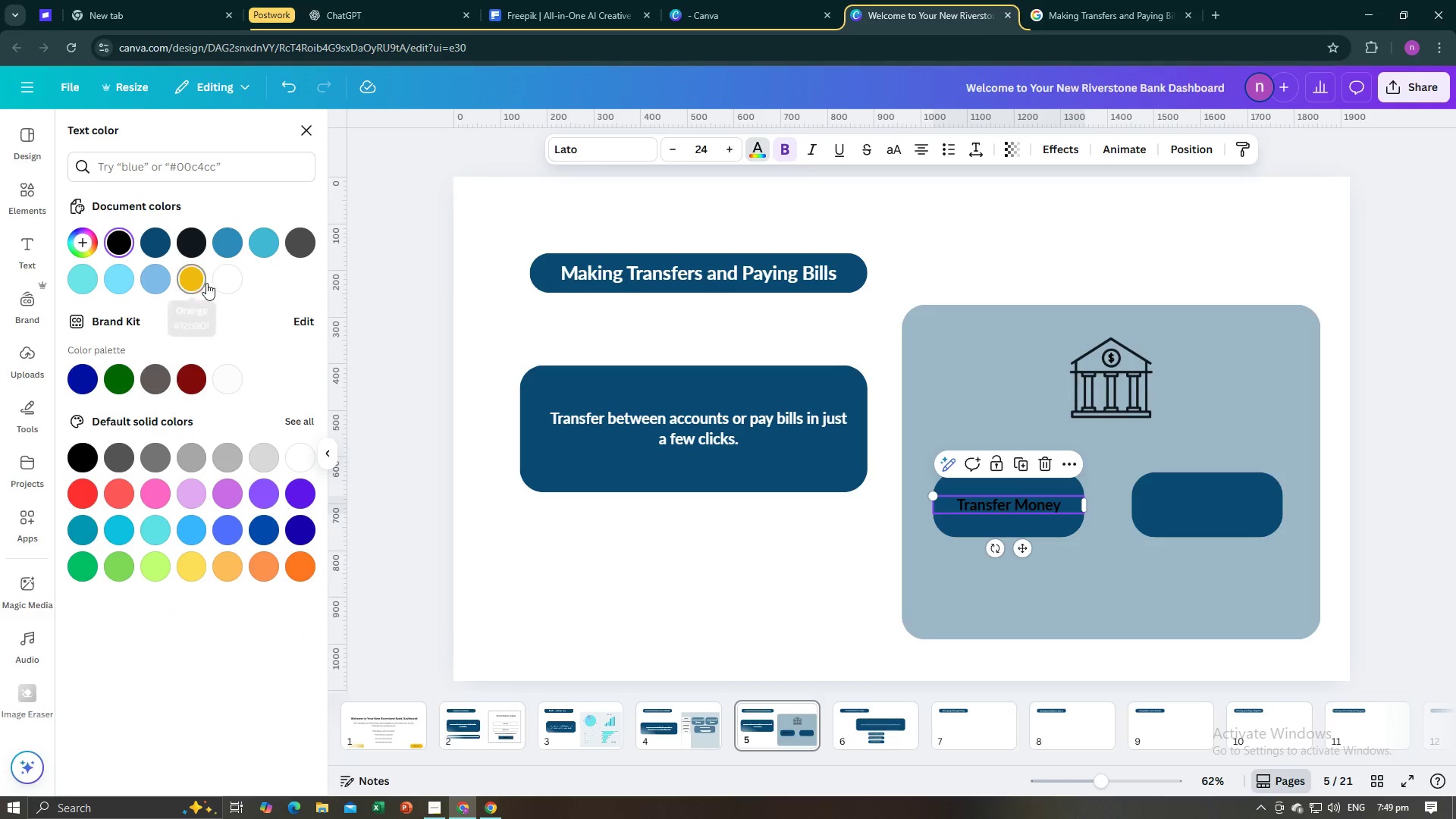 
left_click([229, 285])
 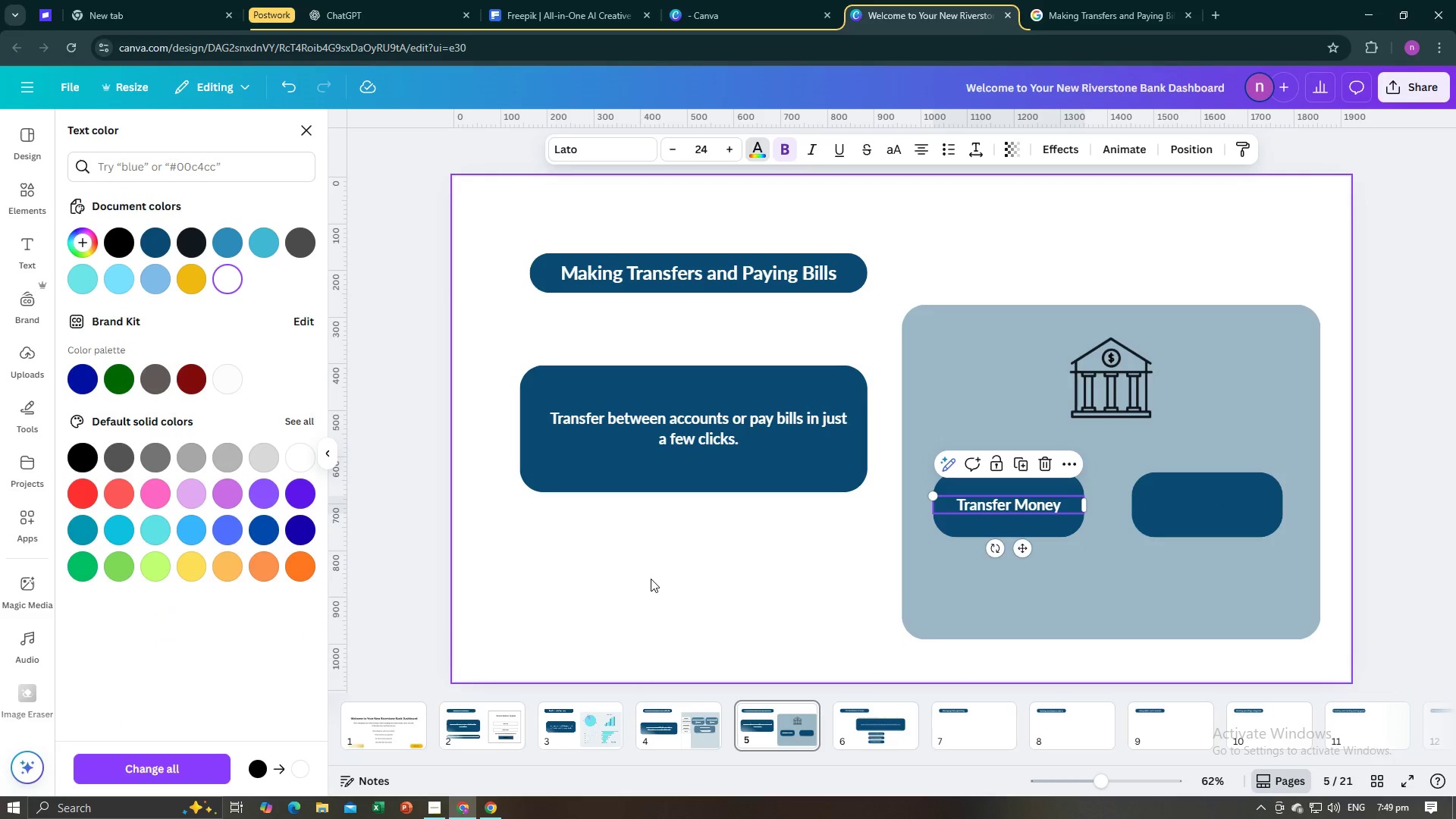 
left_click([651, 579])
 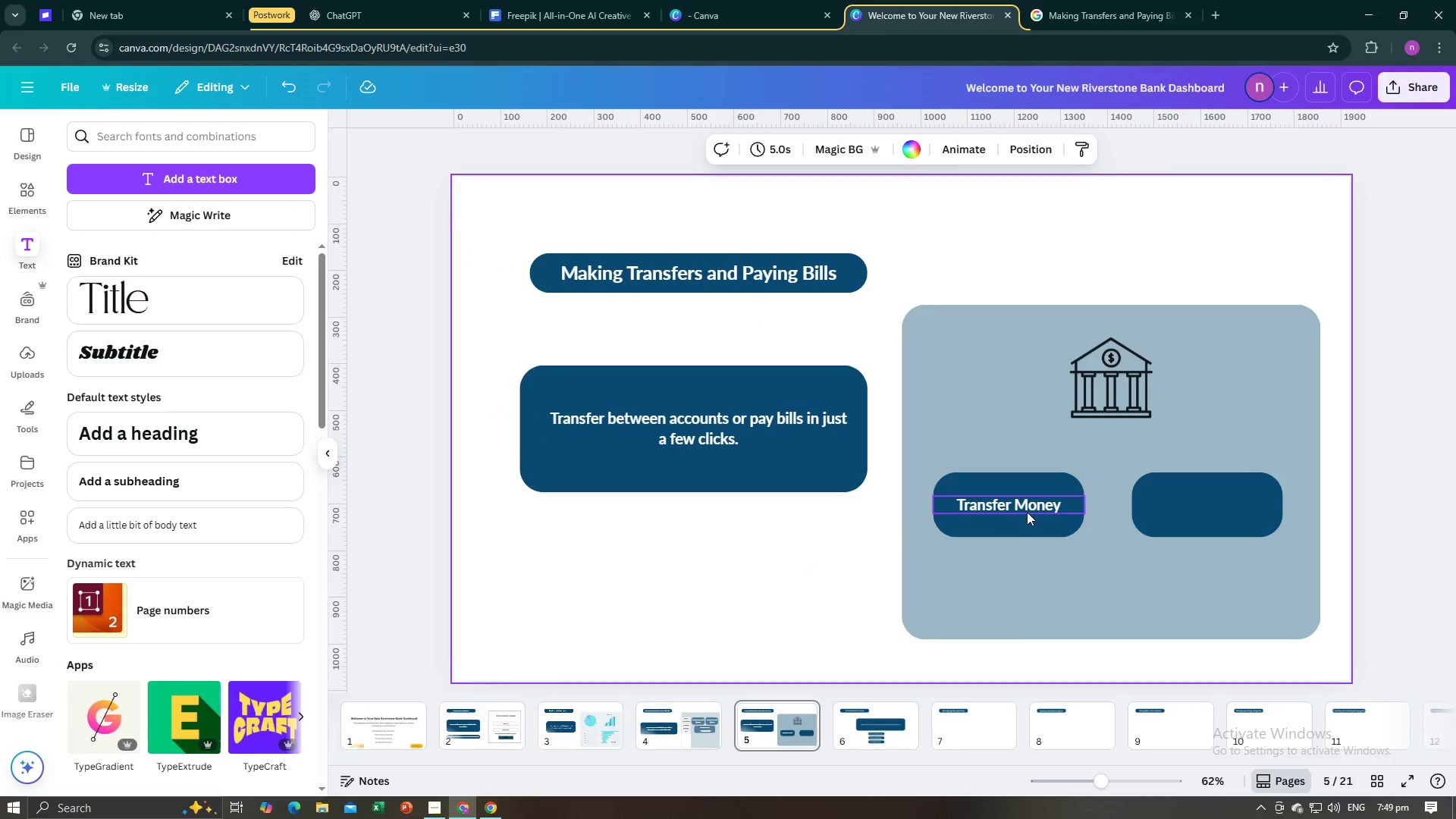 
left_click([1028, 512])
 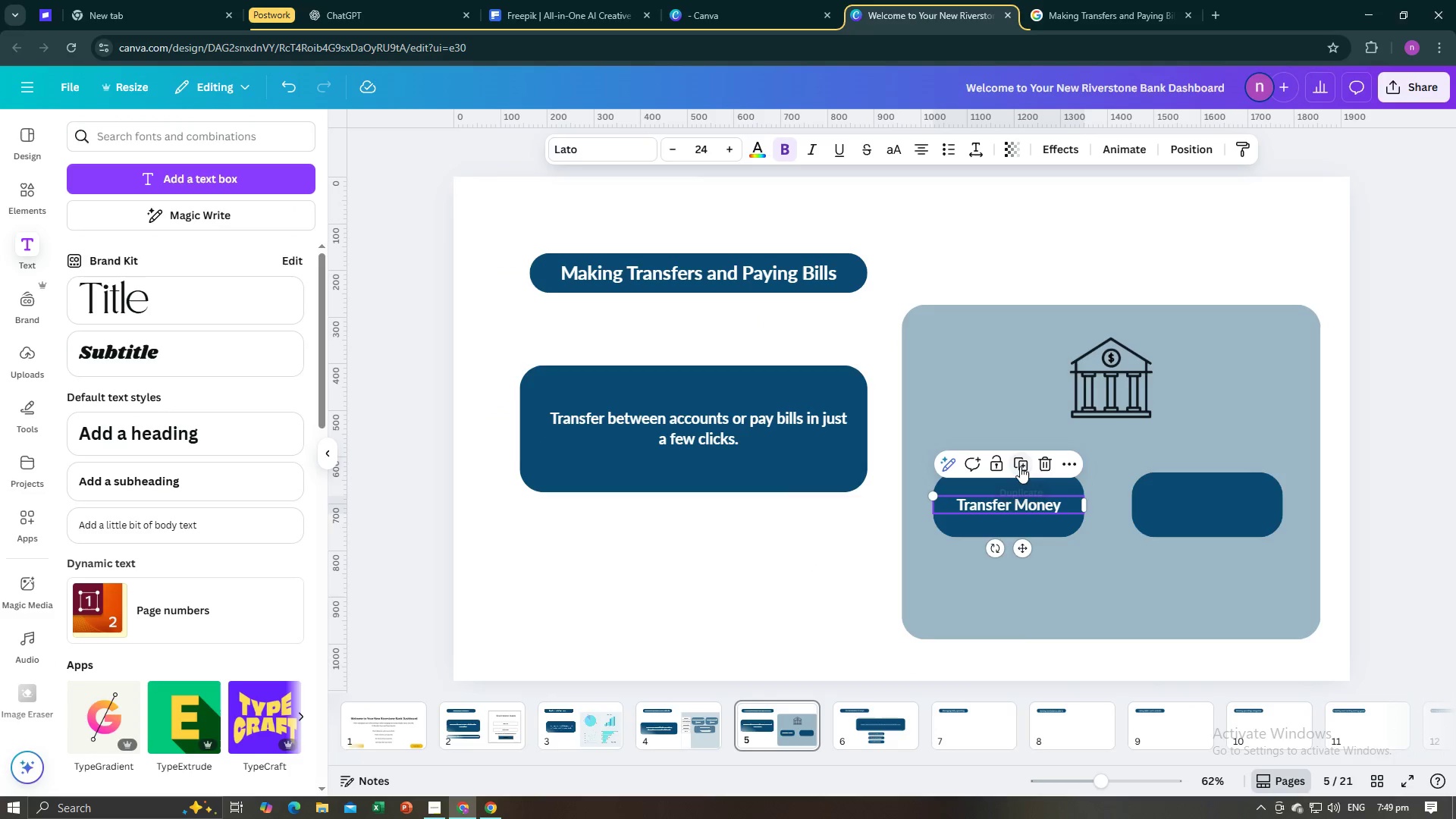 
left_click([1020, 465])
 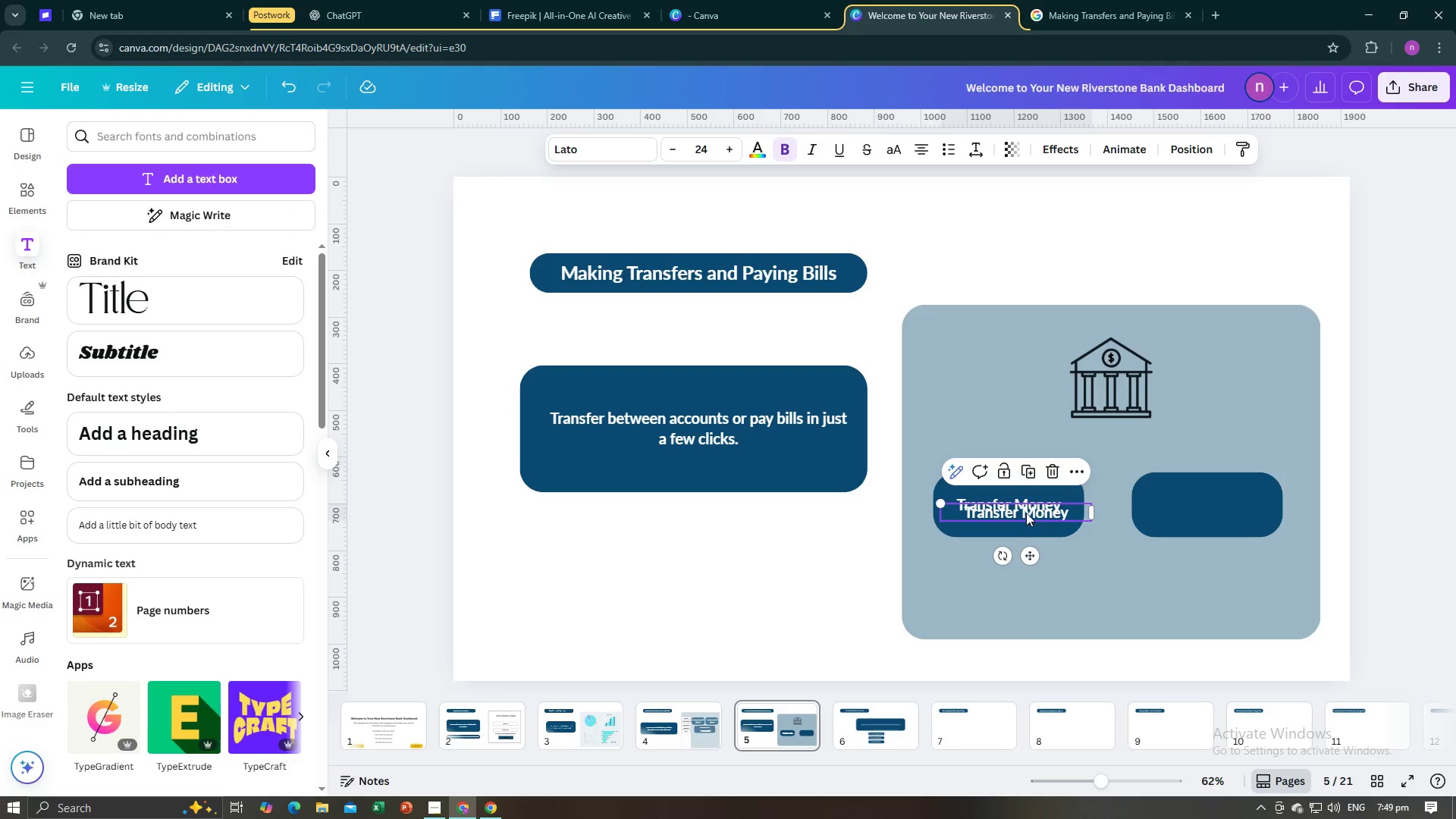 
left_click_drag(start_coordinate=[1027, 512], to_coordinate=[1218, 507])
 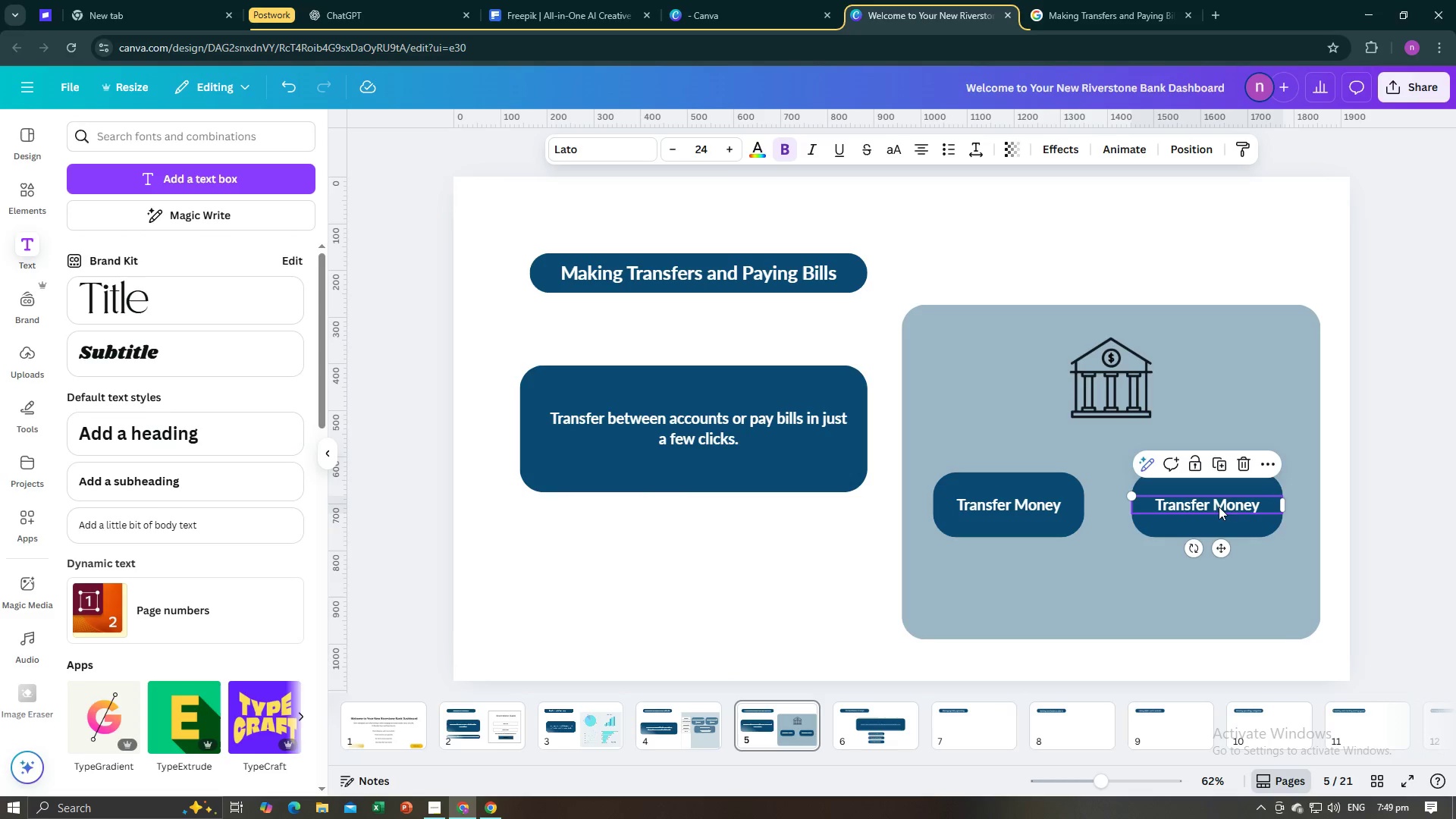 
left_click([1219, 507])
 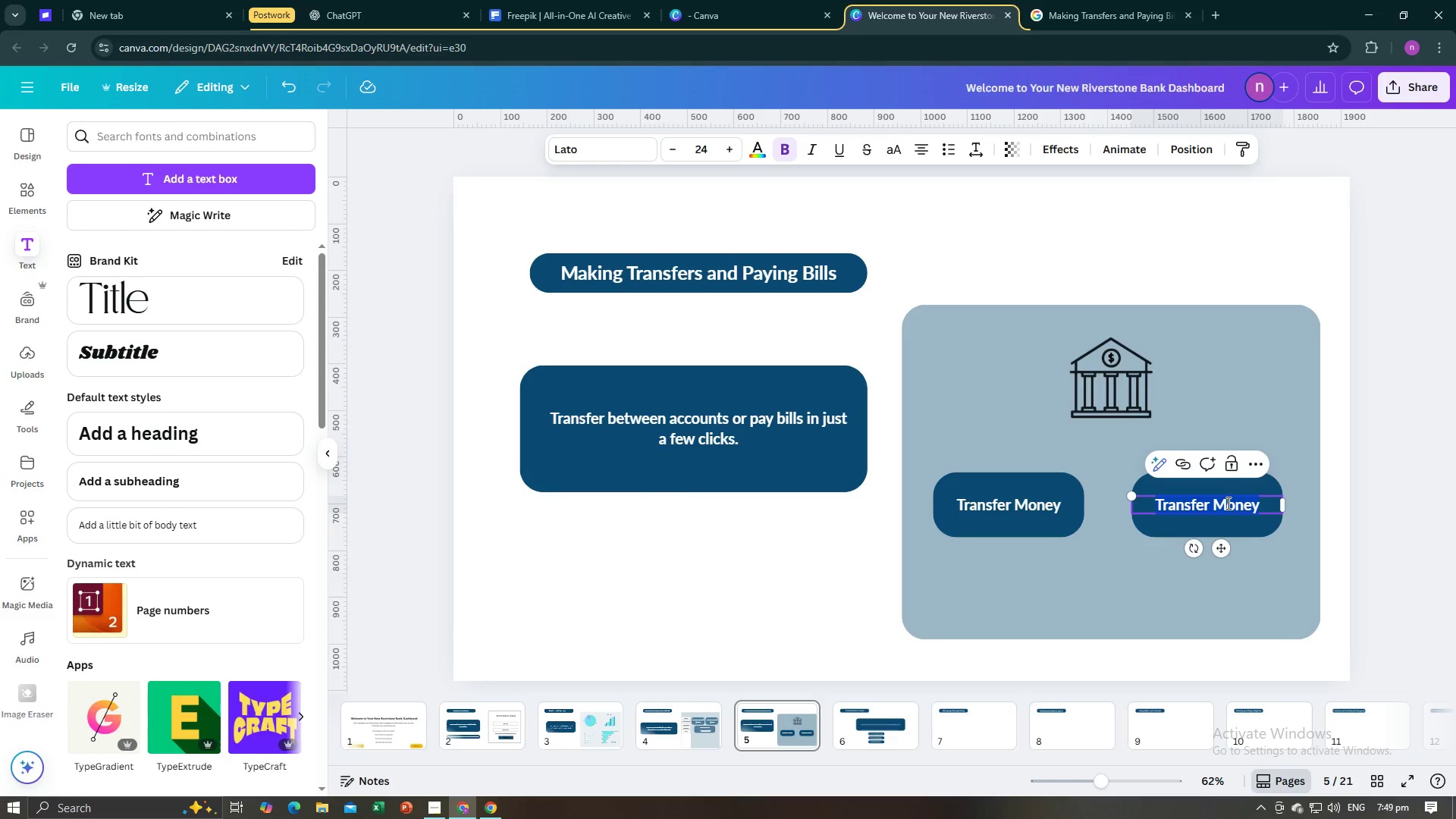 
type(Pay Bills)
 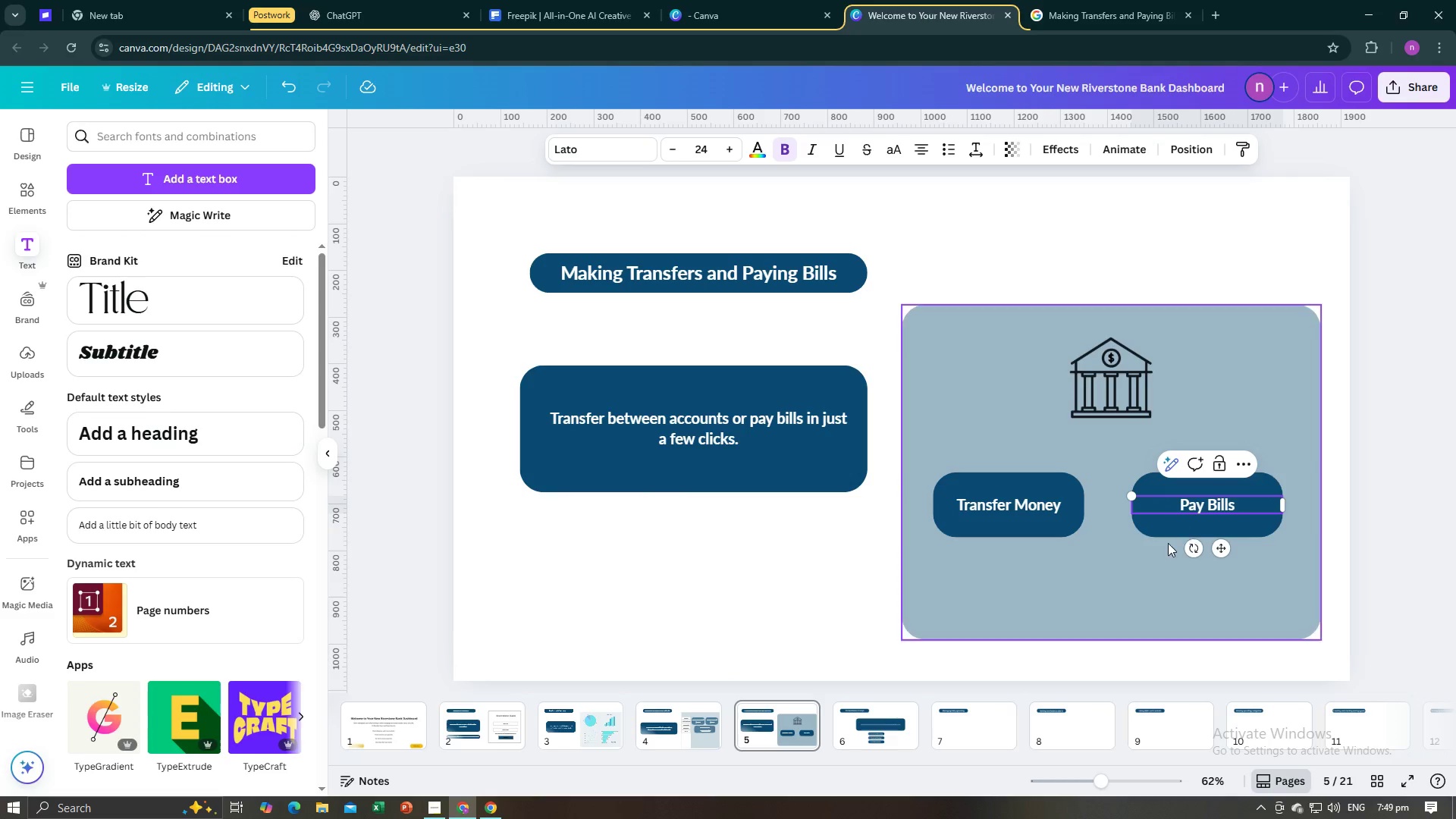 
left_click([1166, 544])
 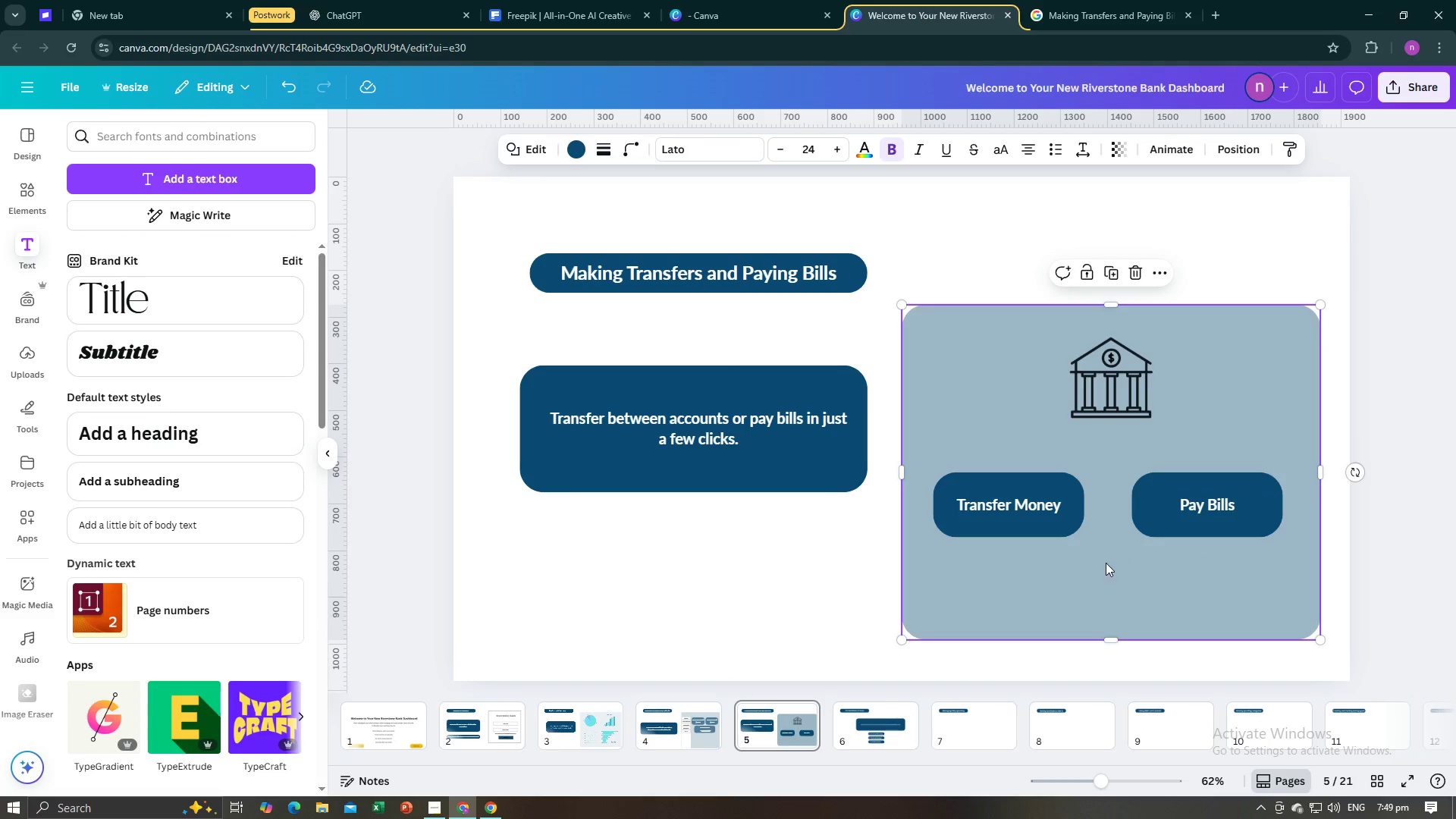 
left_click([1106, 563])
 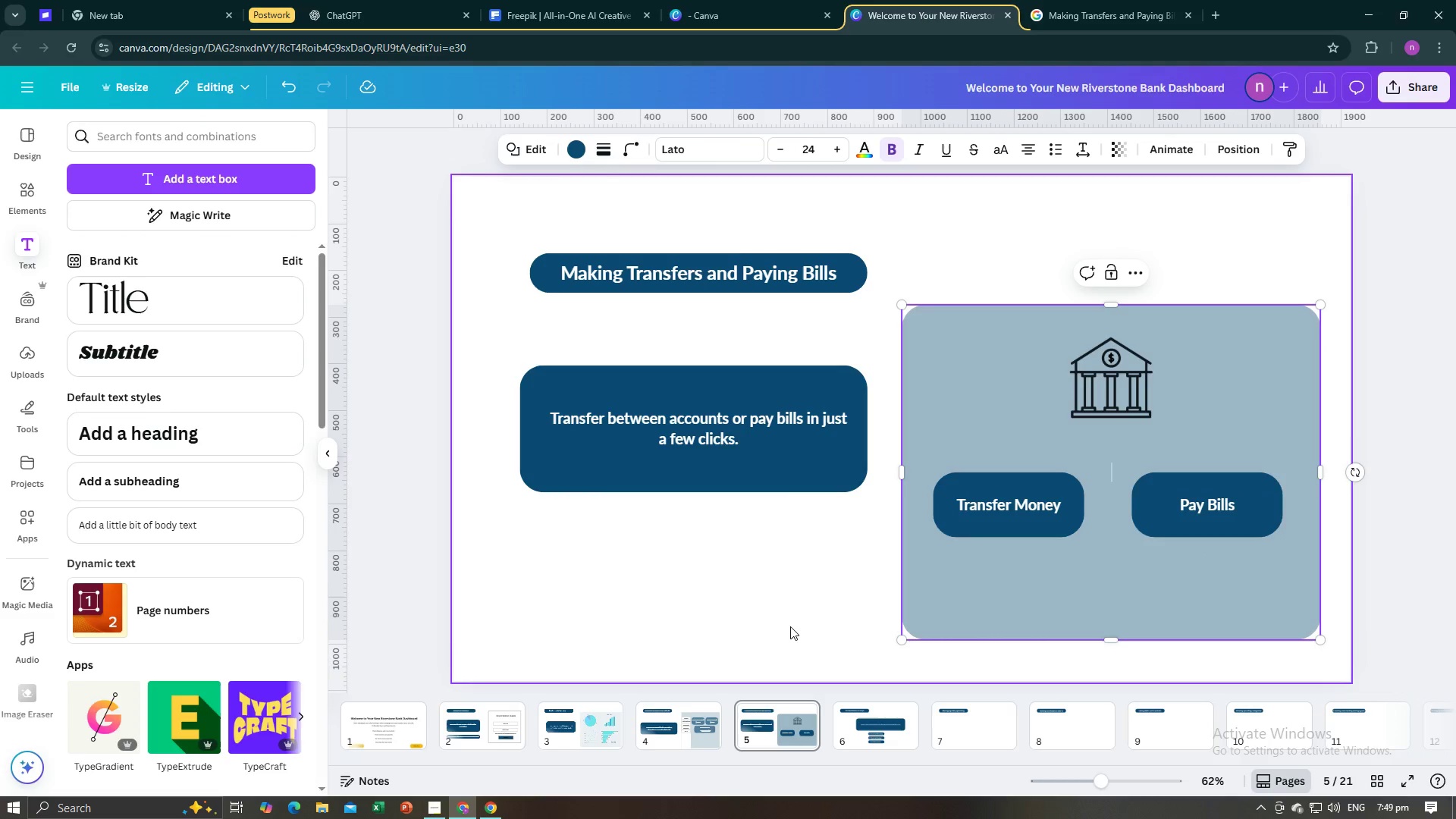 
left_click([790, 626])
 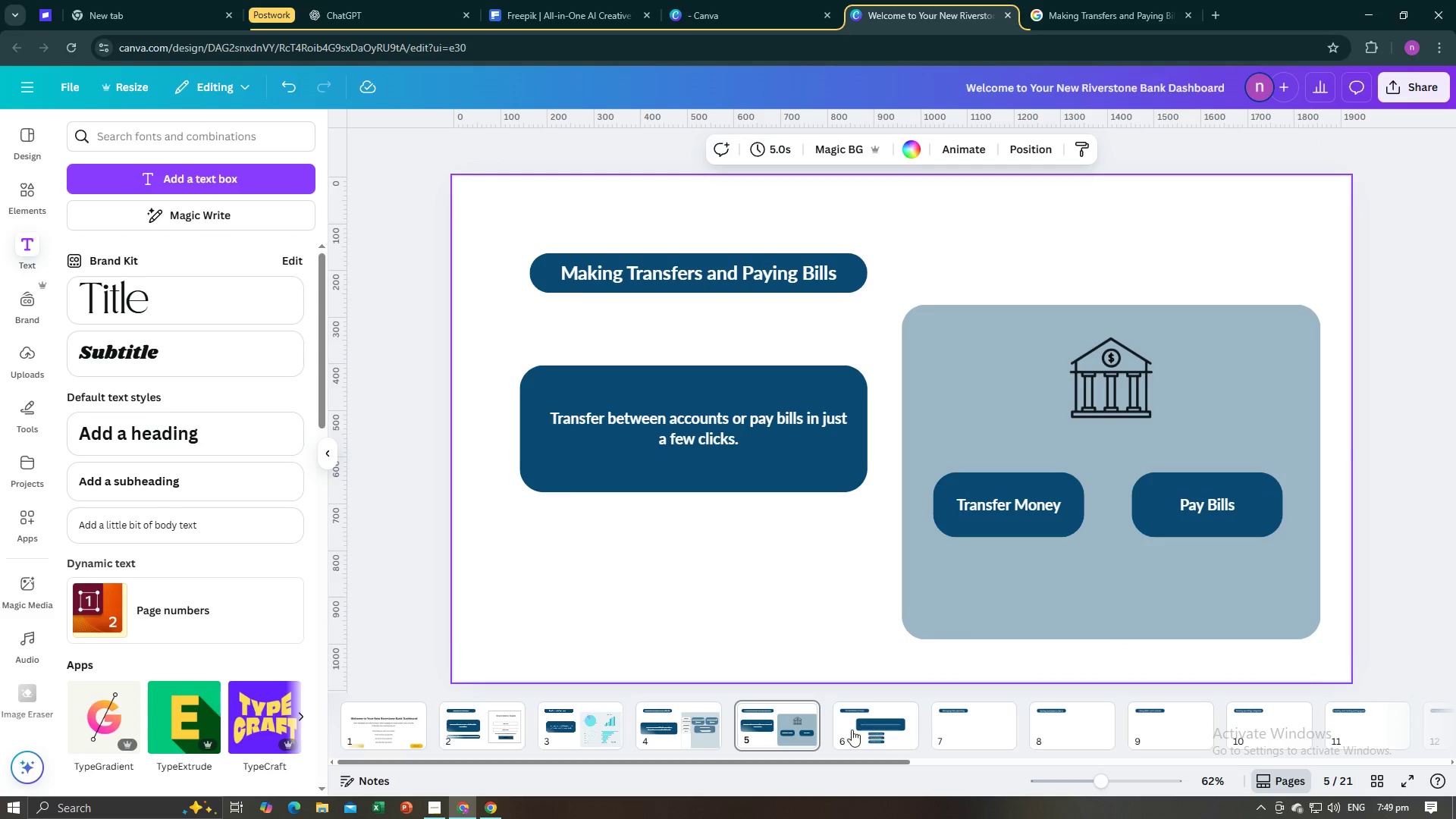 
left_click([856, 730])
 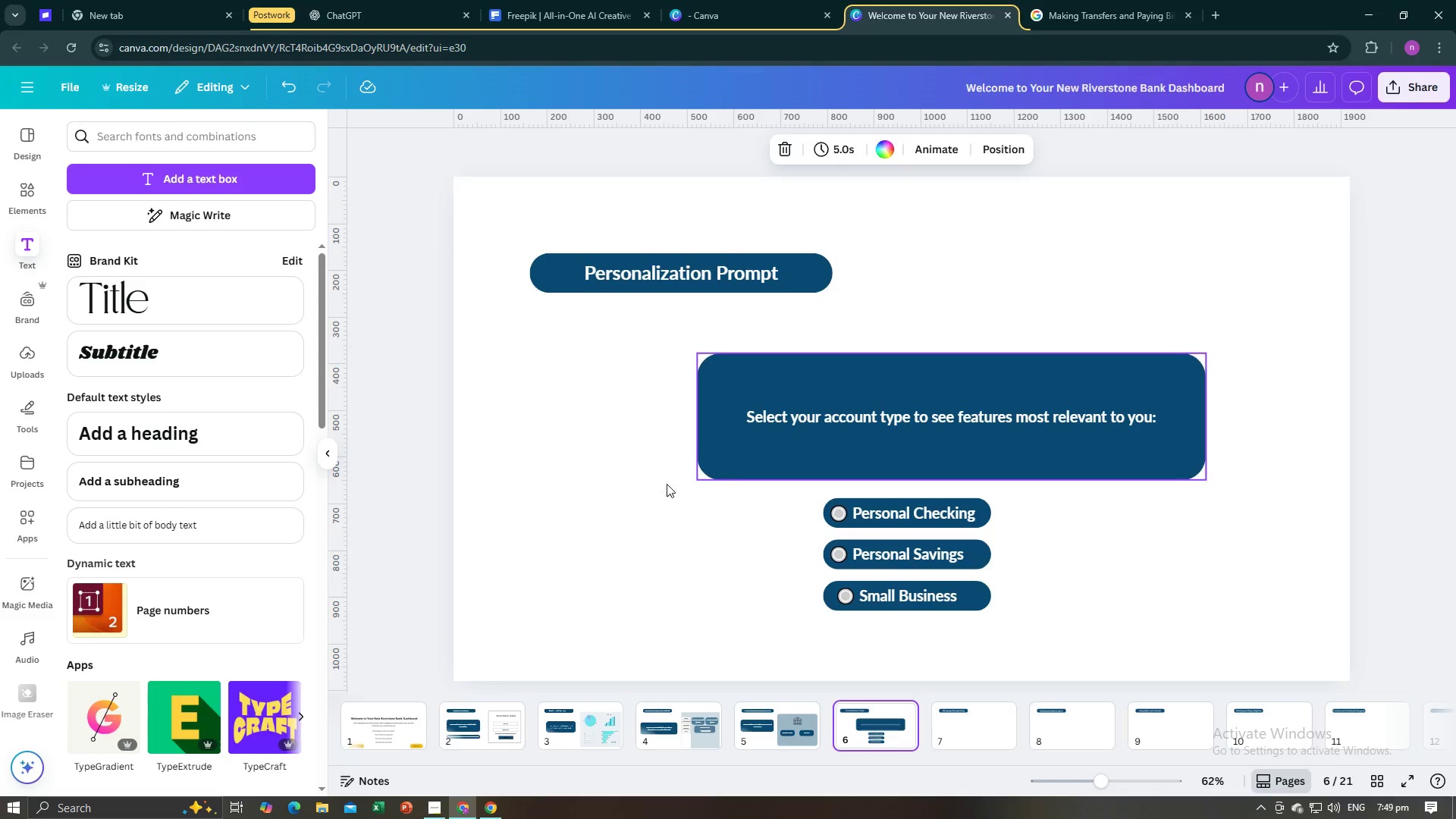 
left_click([652, 490])
 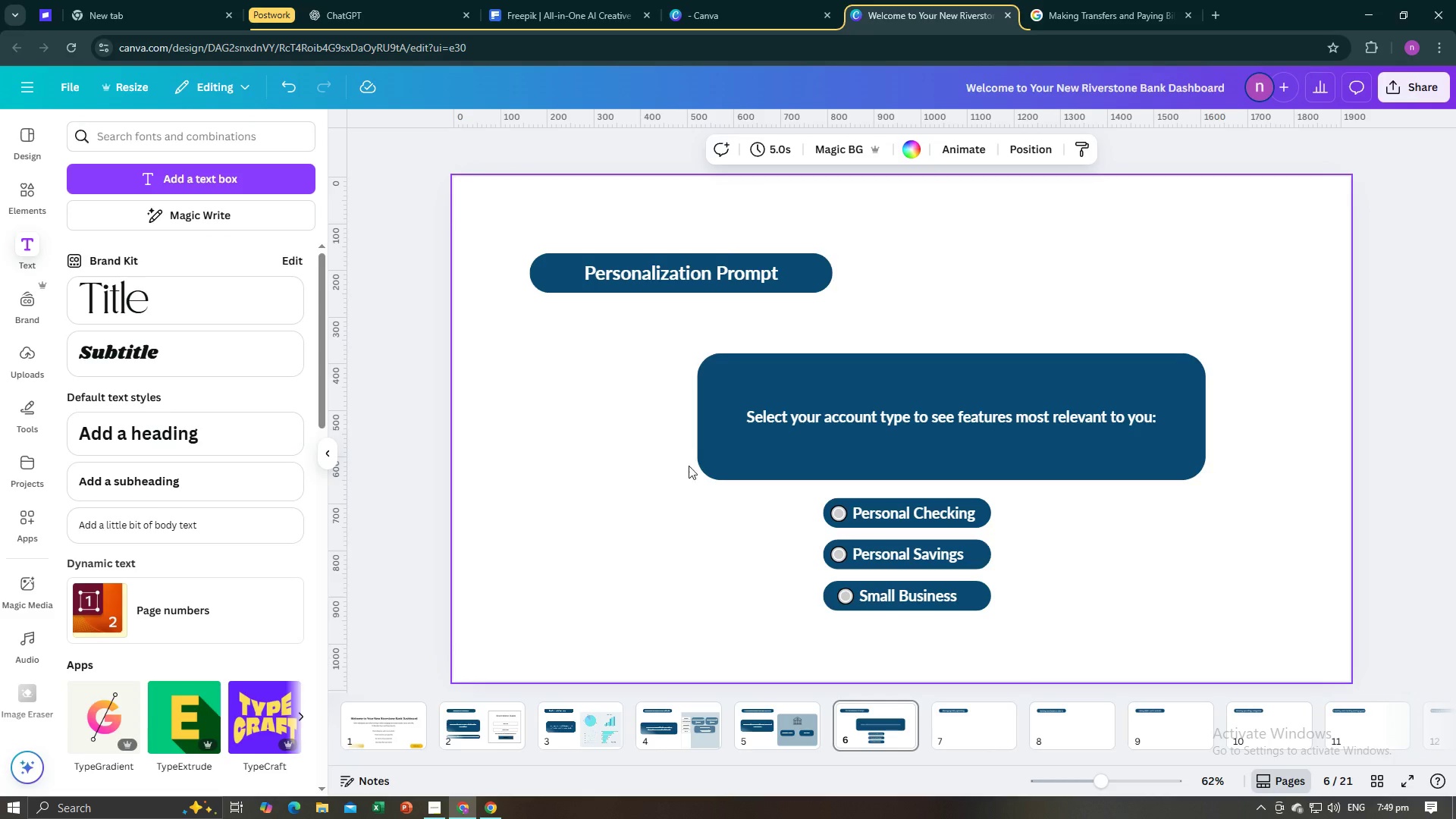 
left_click([717, 454])
 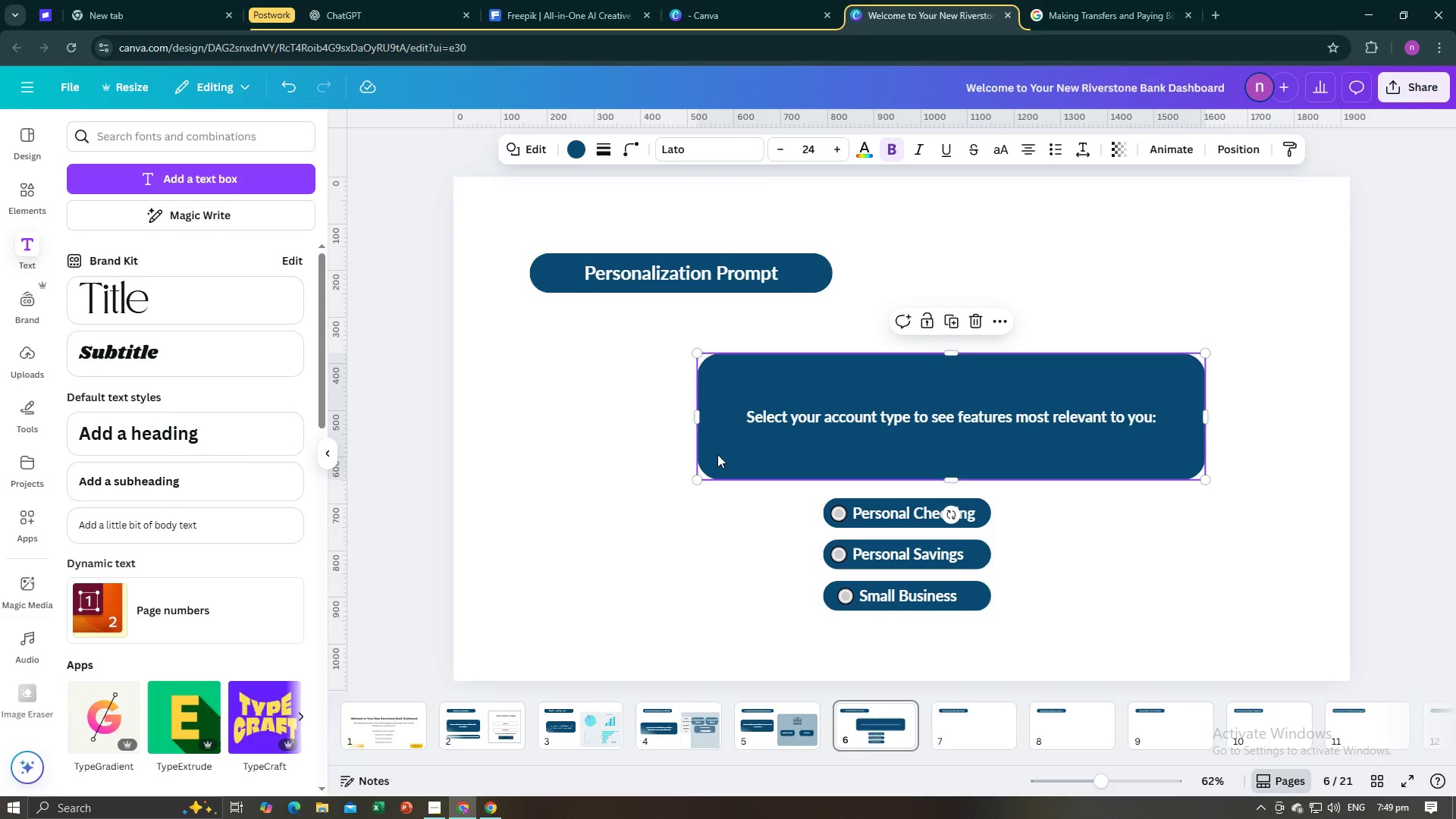 
left_click_drag(start_coordinate=[717, 454], to_coordinate=[549, 441])
 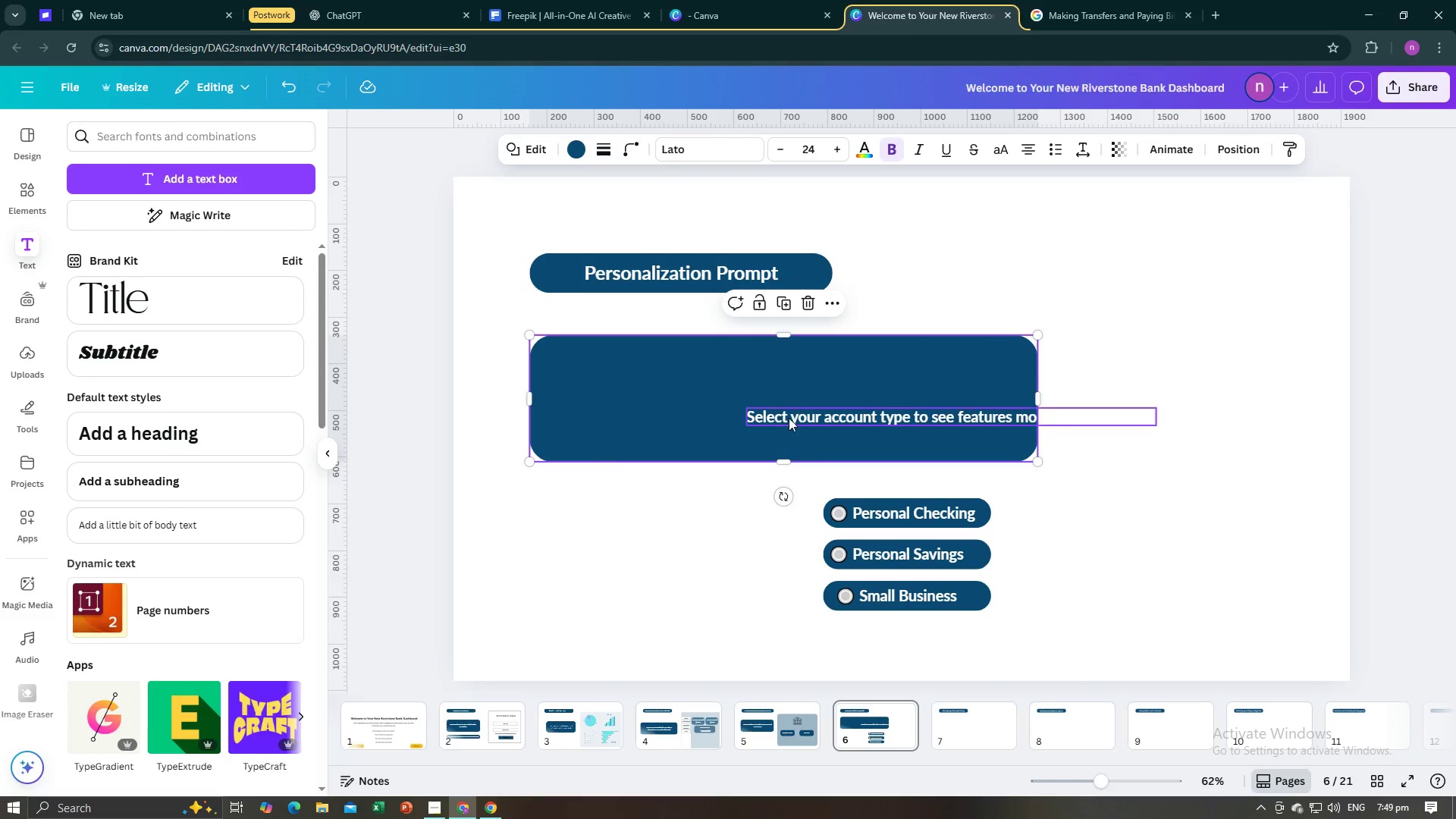 
left_click([789, 418])
 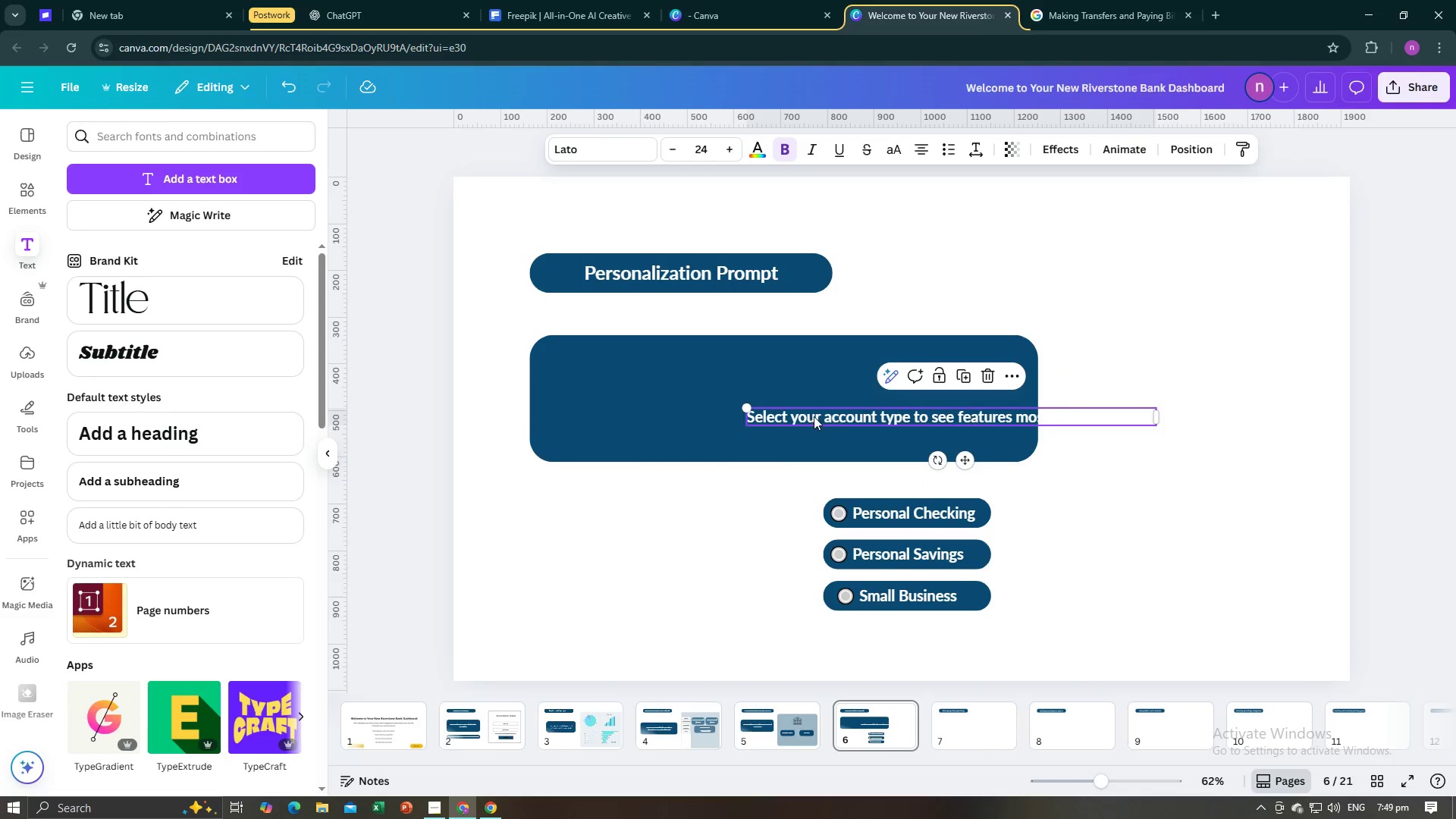 
left_click_drag(start_coordinate=[811, 416], to_coordinate=[627, 389])
 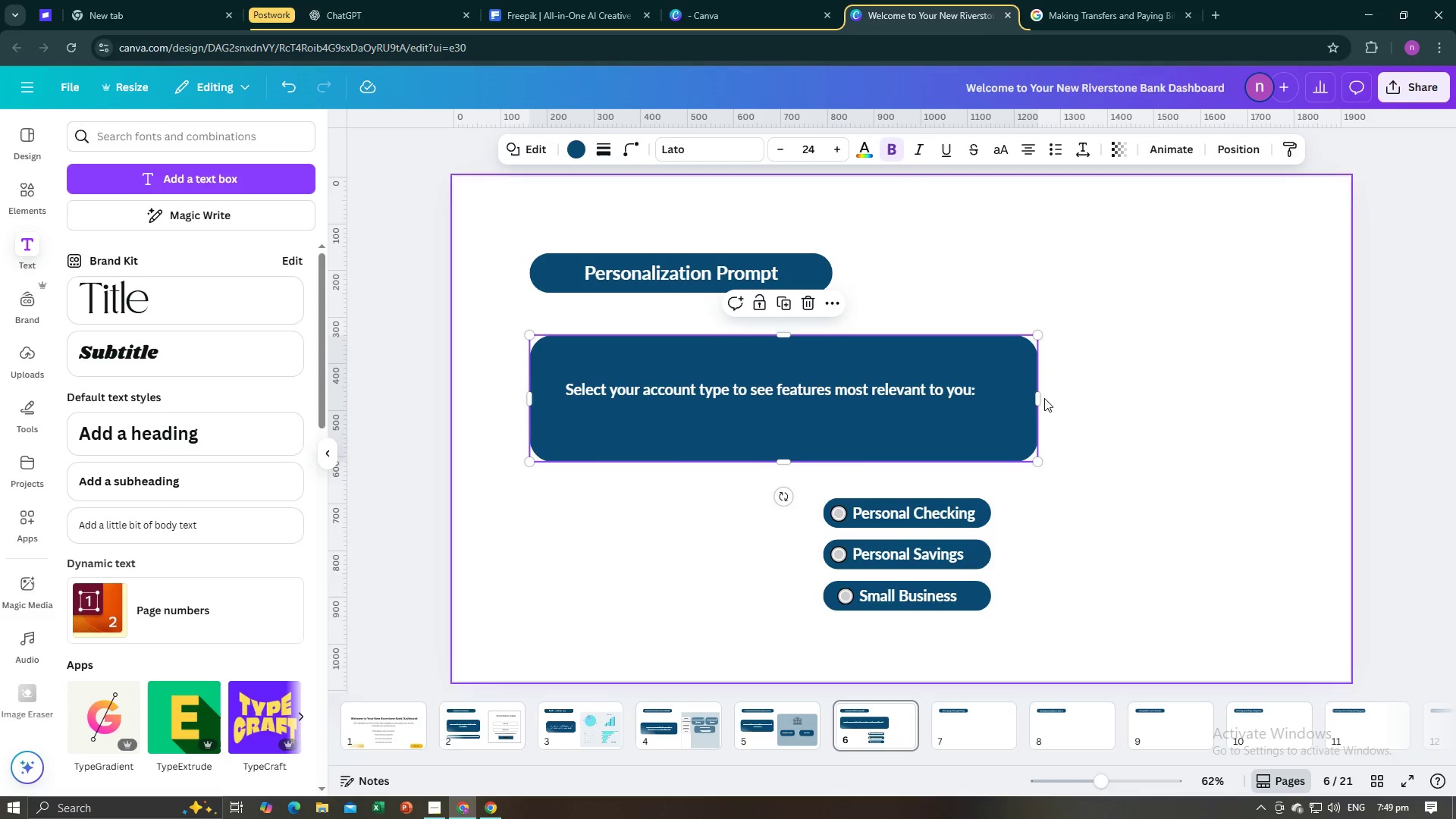 
left_click_drag(start_coordinate=[1040, 400], to_coordinate=[1011, 405])
 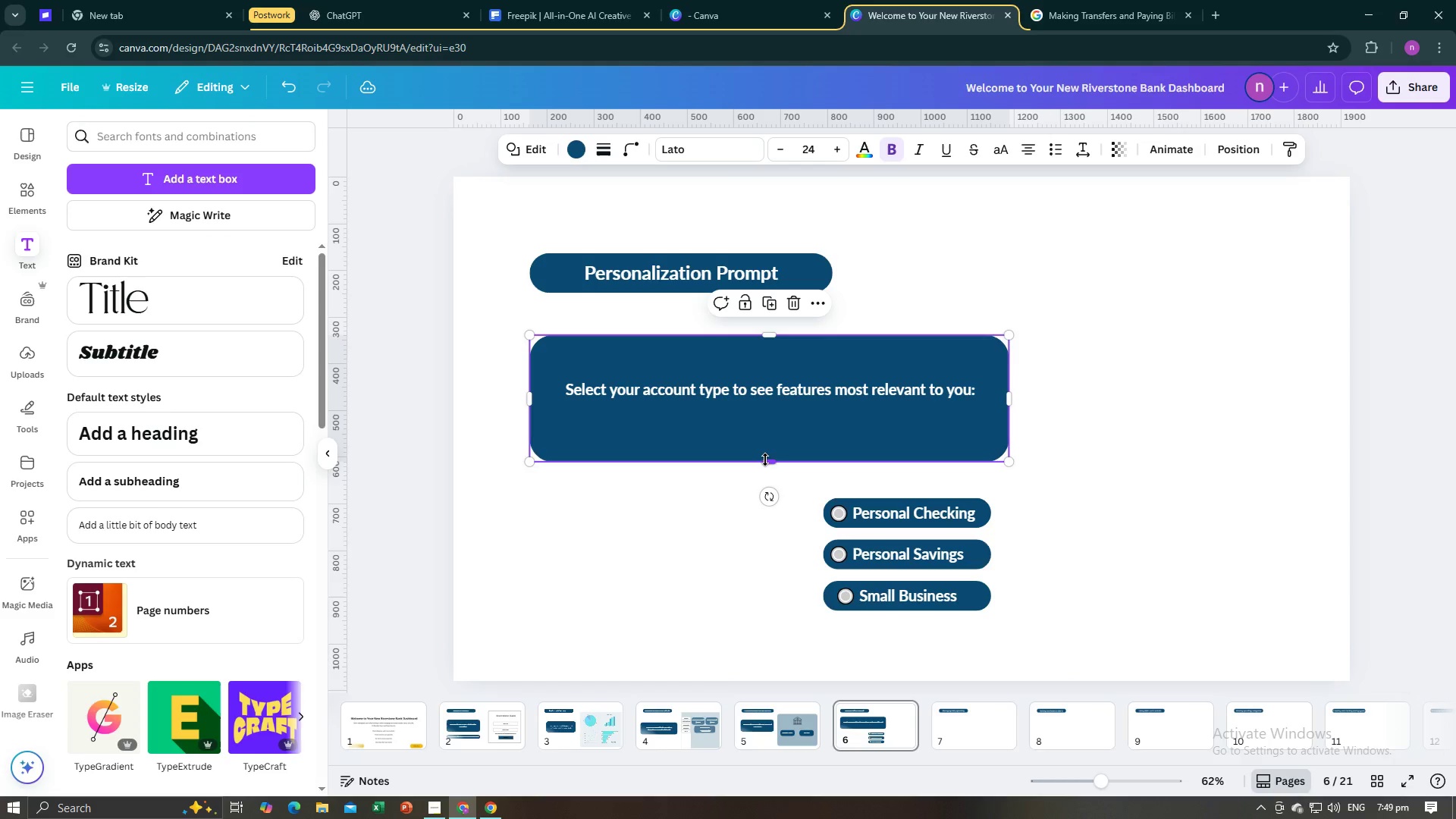 
left_click_drag(start_coordinate=[765, 460], to_coordinate=[764, 427])
 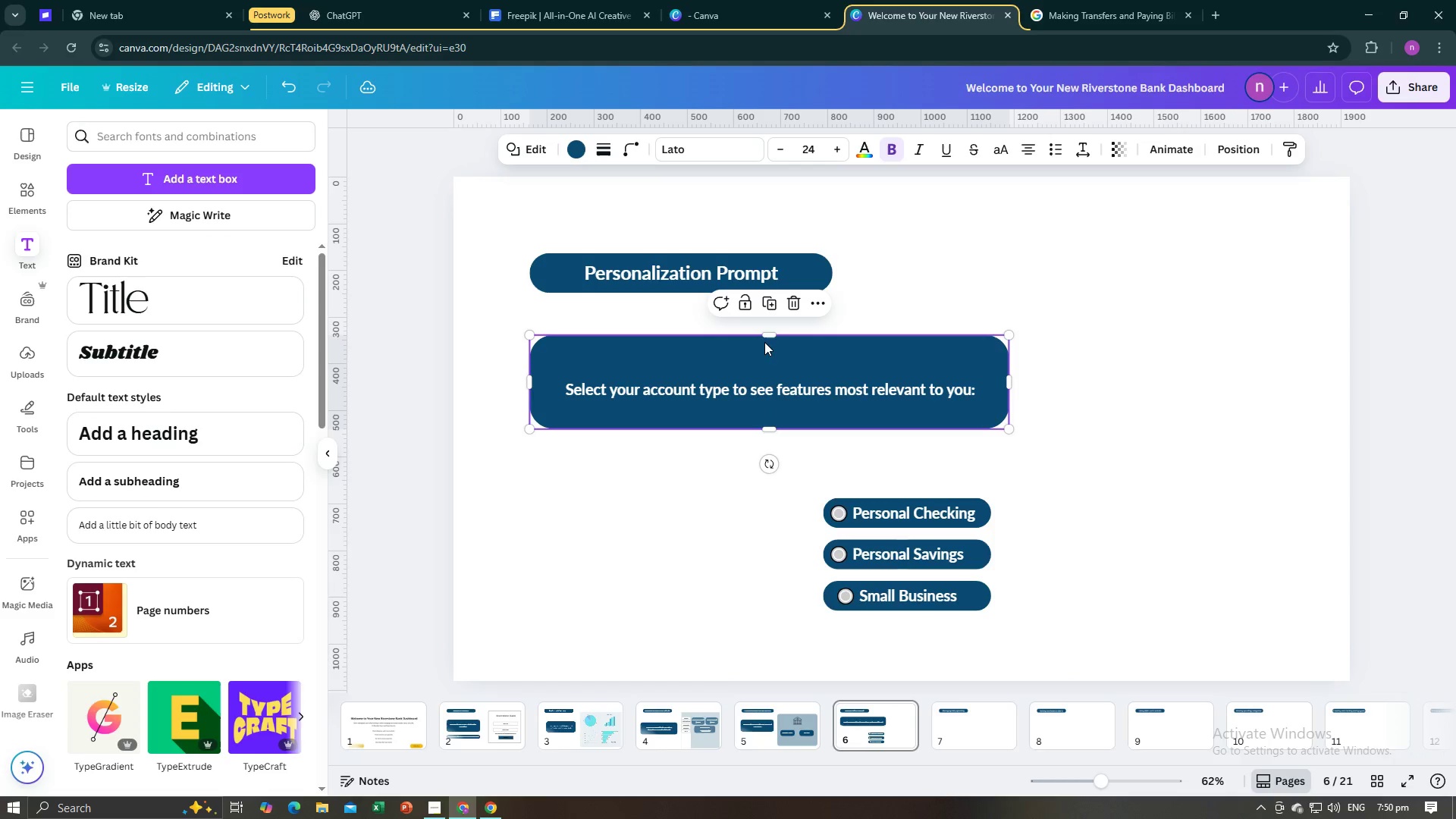 
left_click_drag(start_coordinate=[770, 333], to_coordinate=[770, 362])
 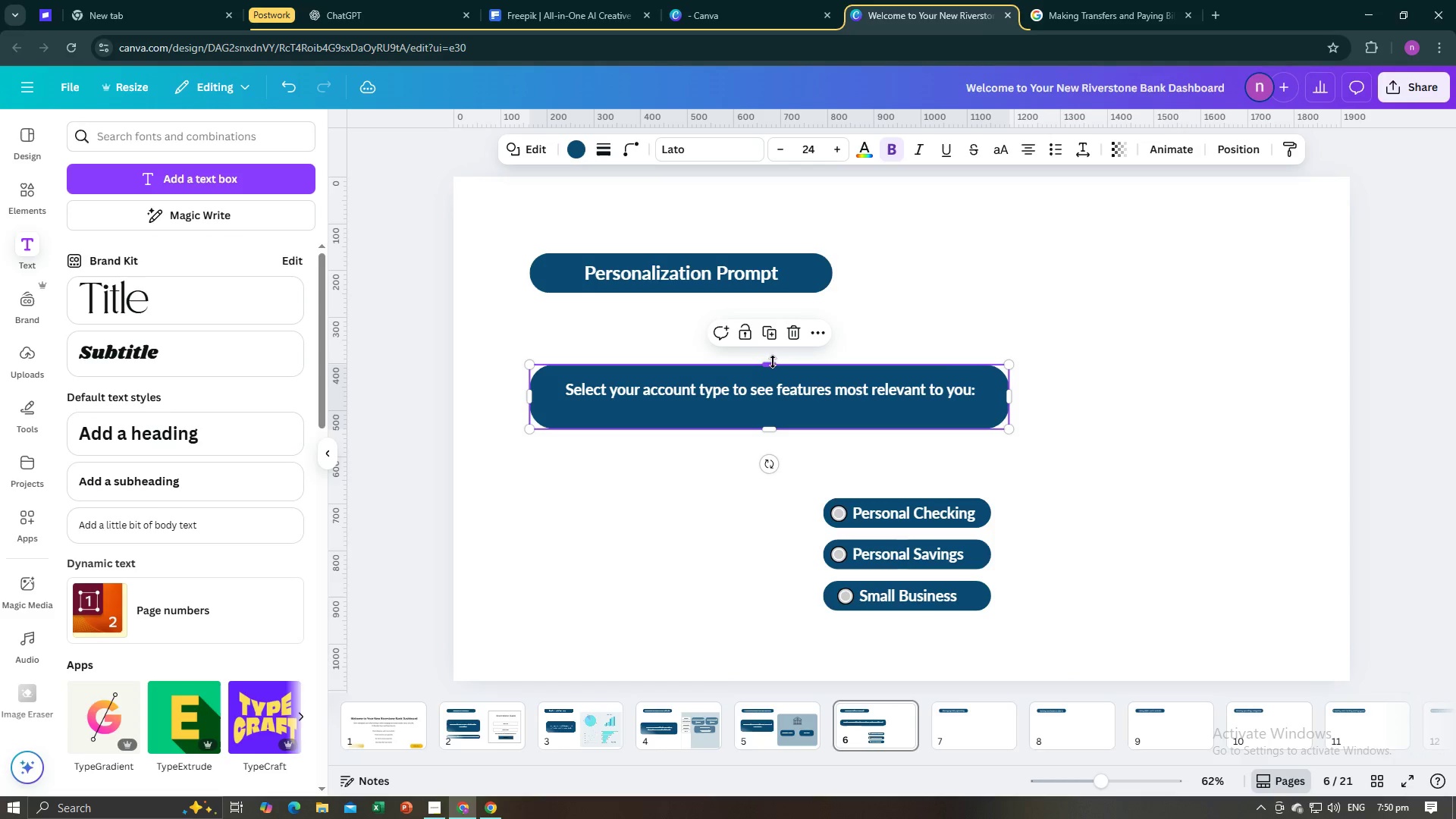 
left_click_drag(start_coordinate=[770, 363], to_coordinate=[772, 355])
 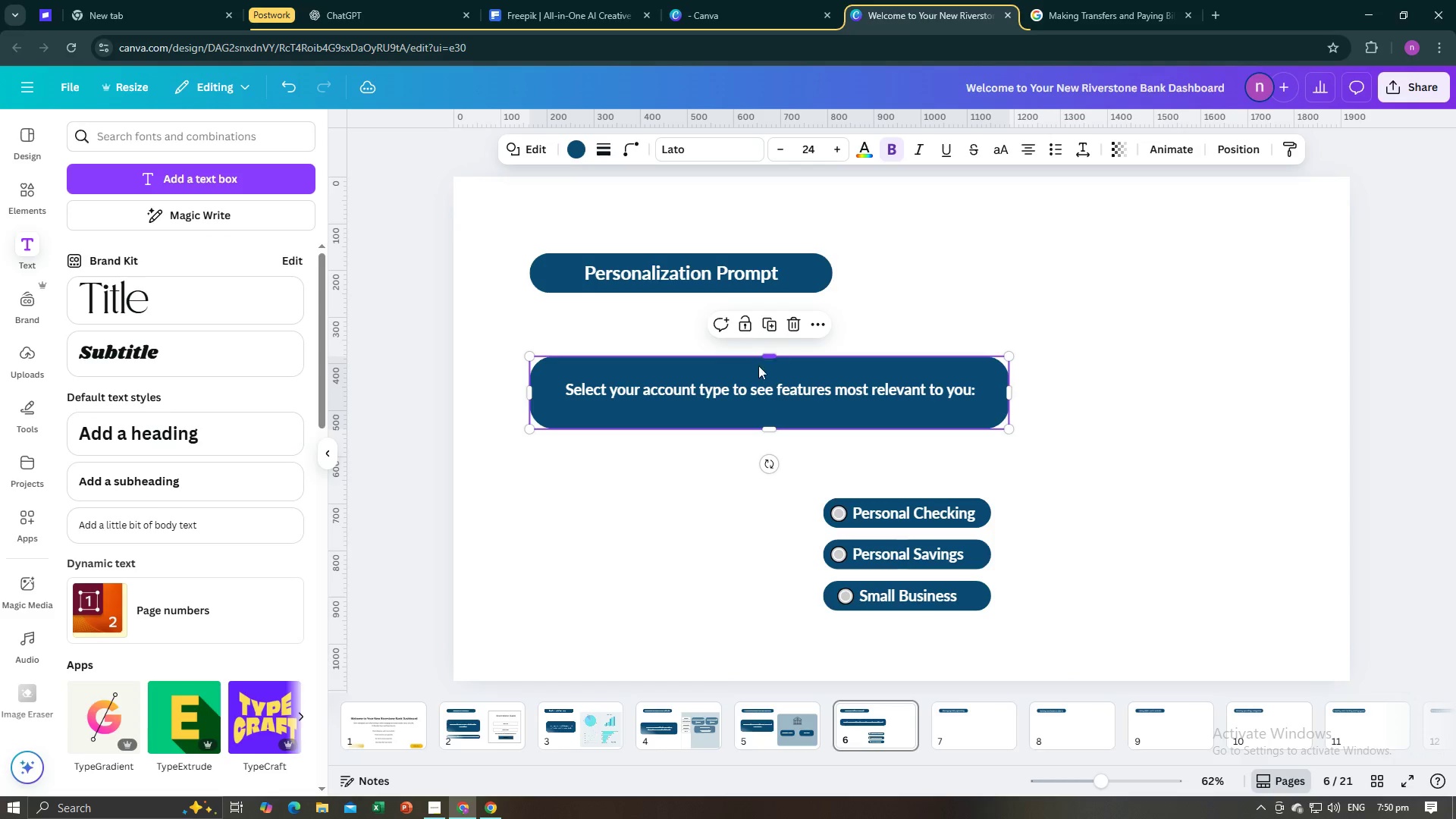 
hold_key(key=ShiftLeft, duration=1.52)
left_click([703, 386])
 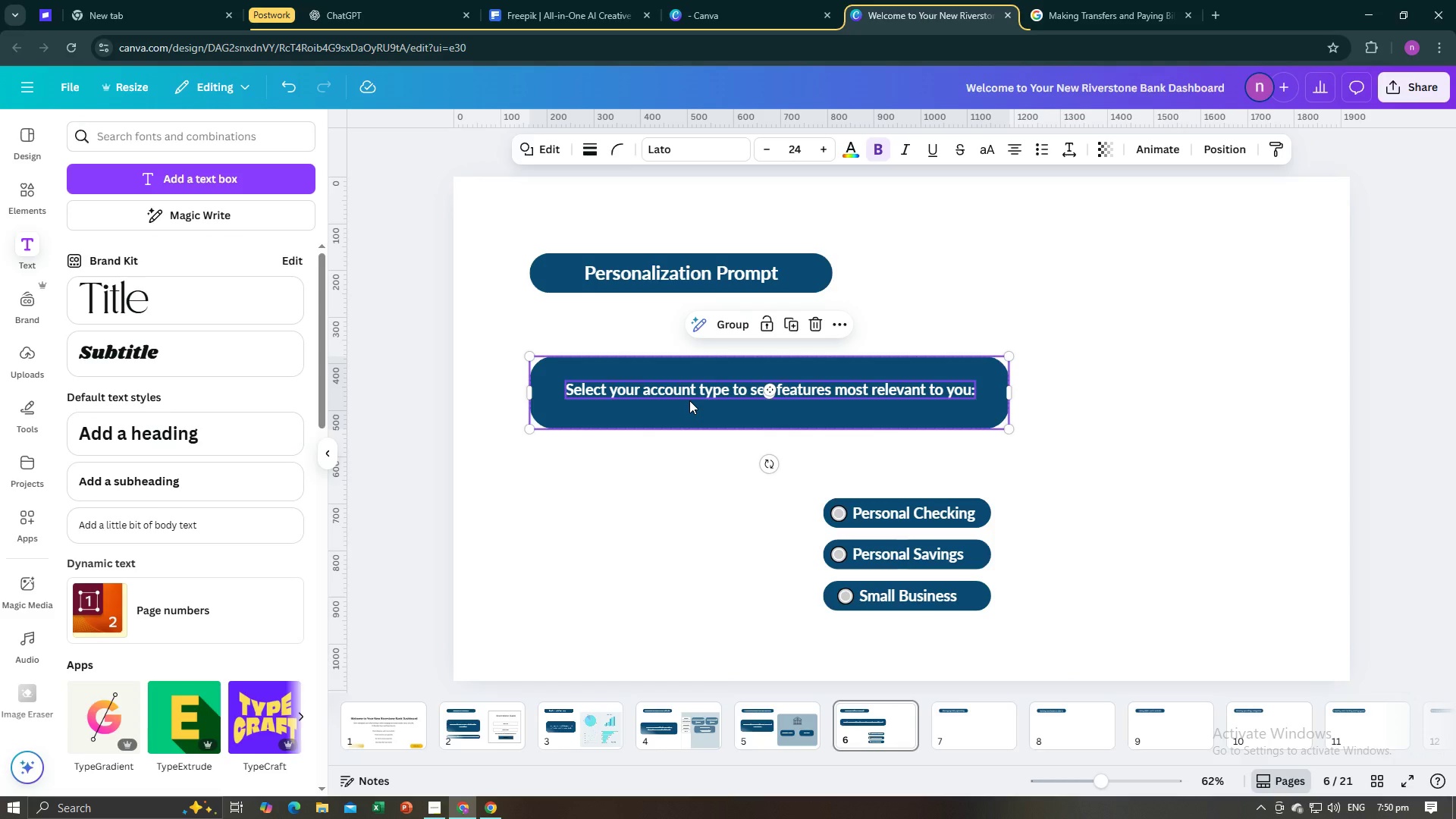 
hold_key(key=ShiftLeft, duration=0.36)
 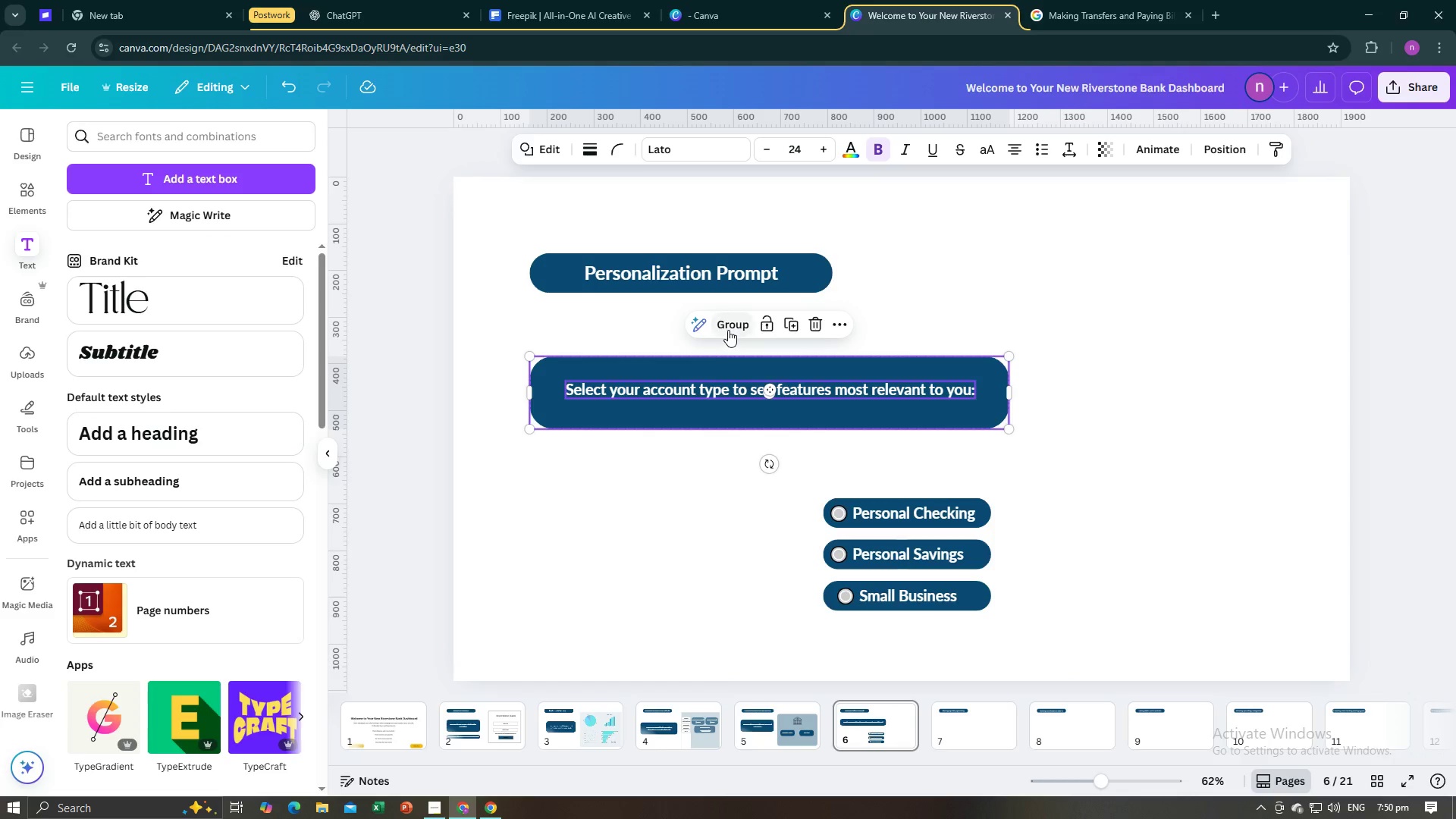 
left_click([728, 330])
 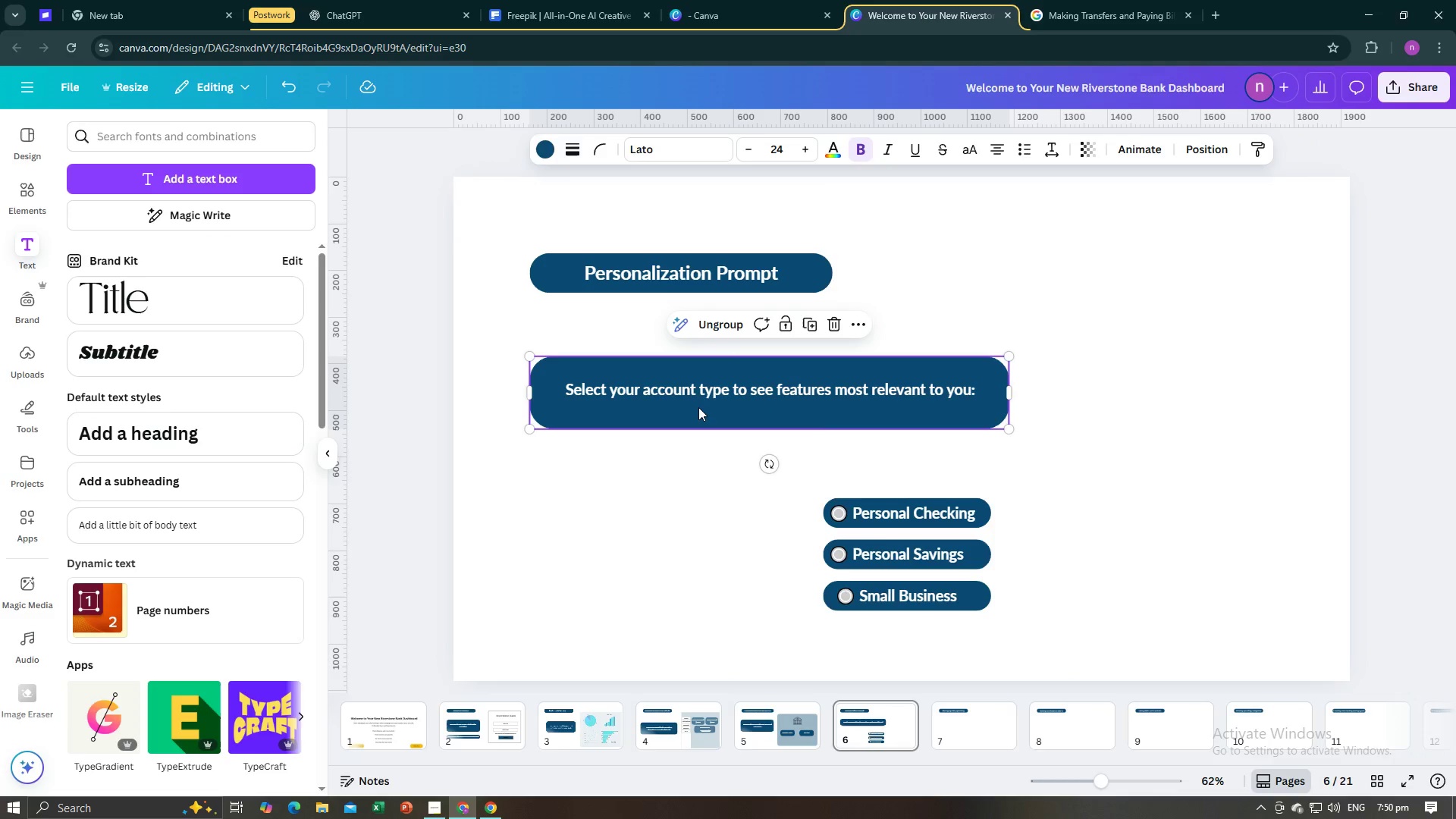 
left_click_drag(start_coordinate=[698, 410], to_coordinate=[698, 393])
 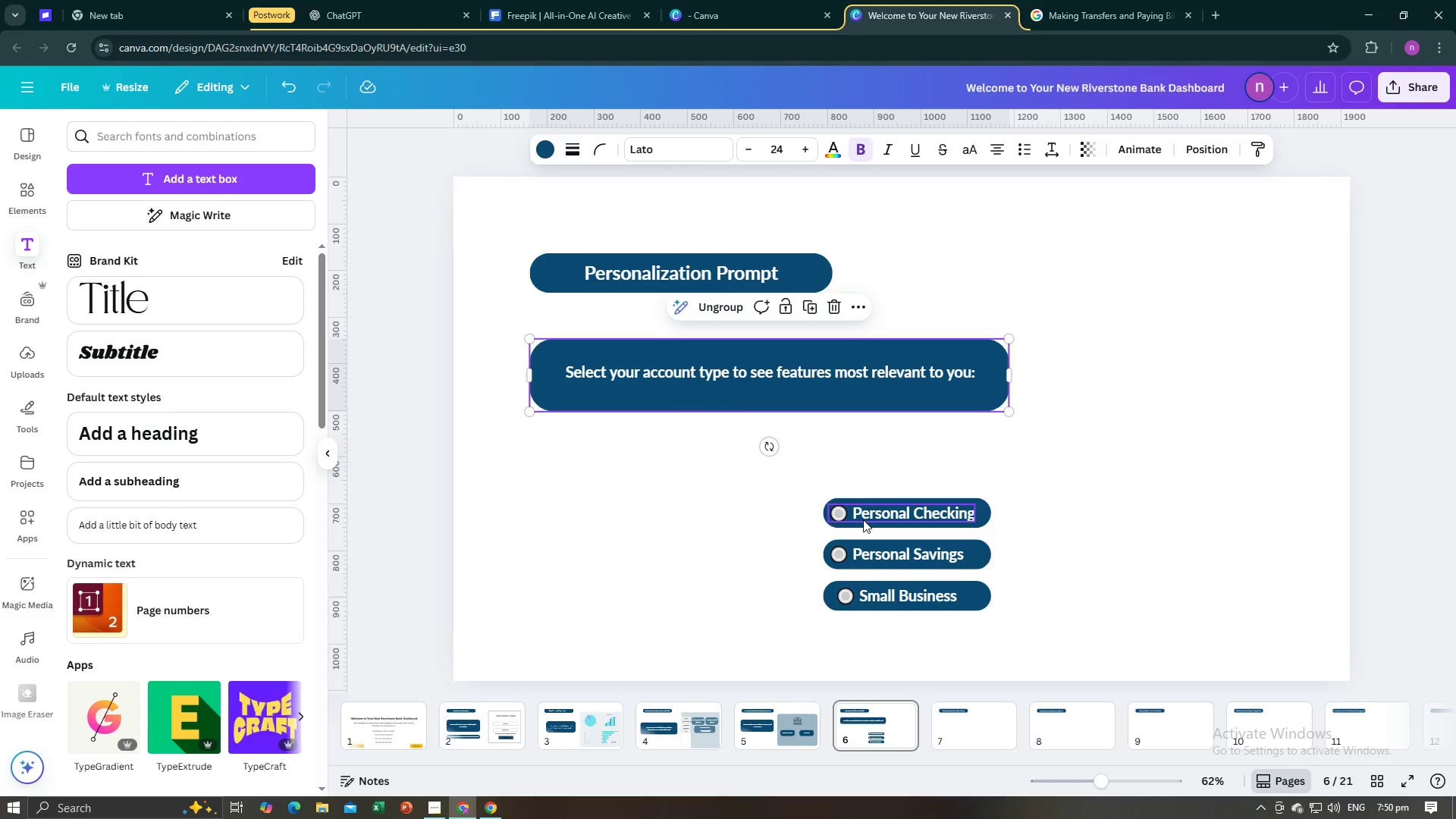 
hold_key(key=ShiftLeft, duration=1.43)
left_click([865, 519])
 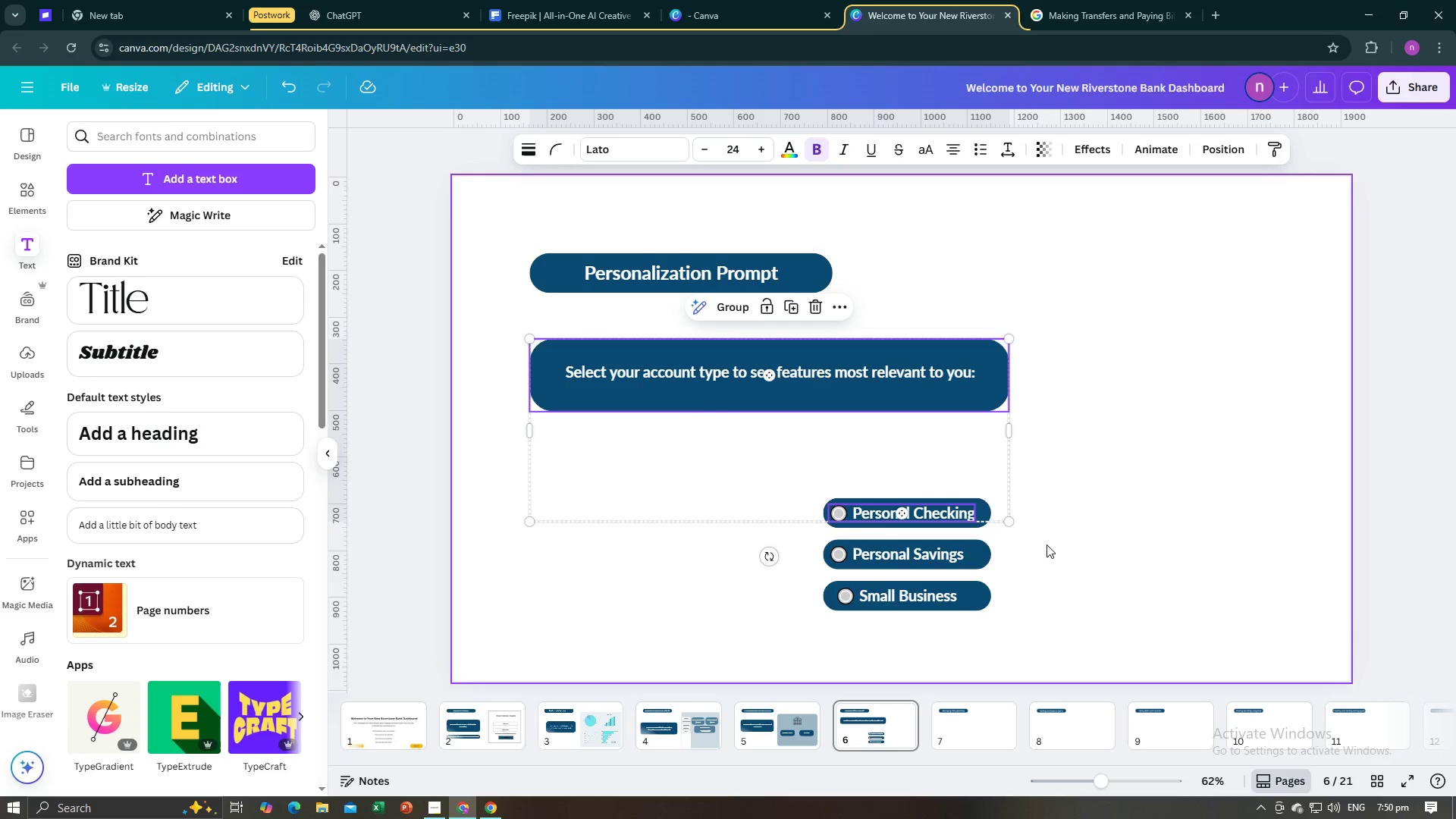 
left_click([1050, 544])
 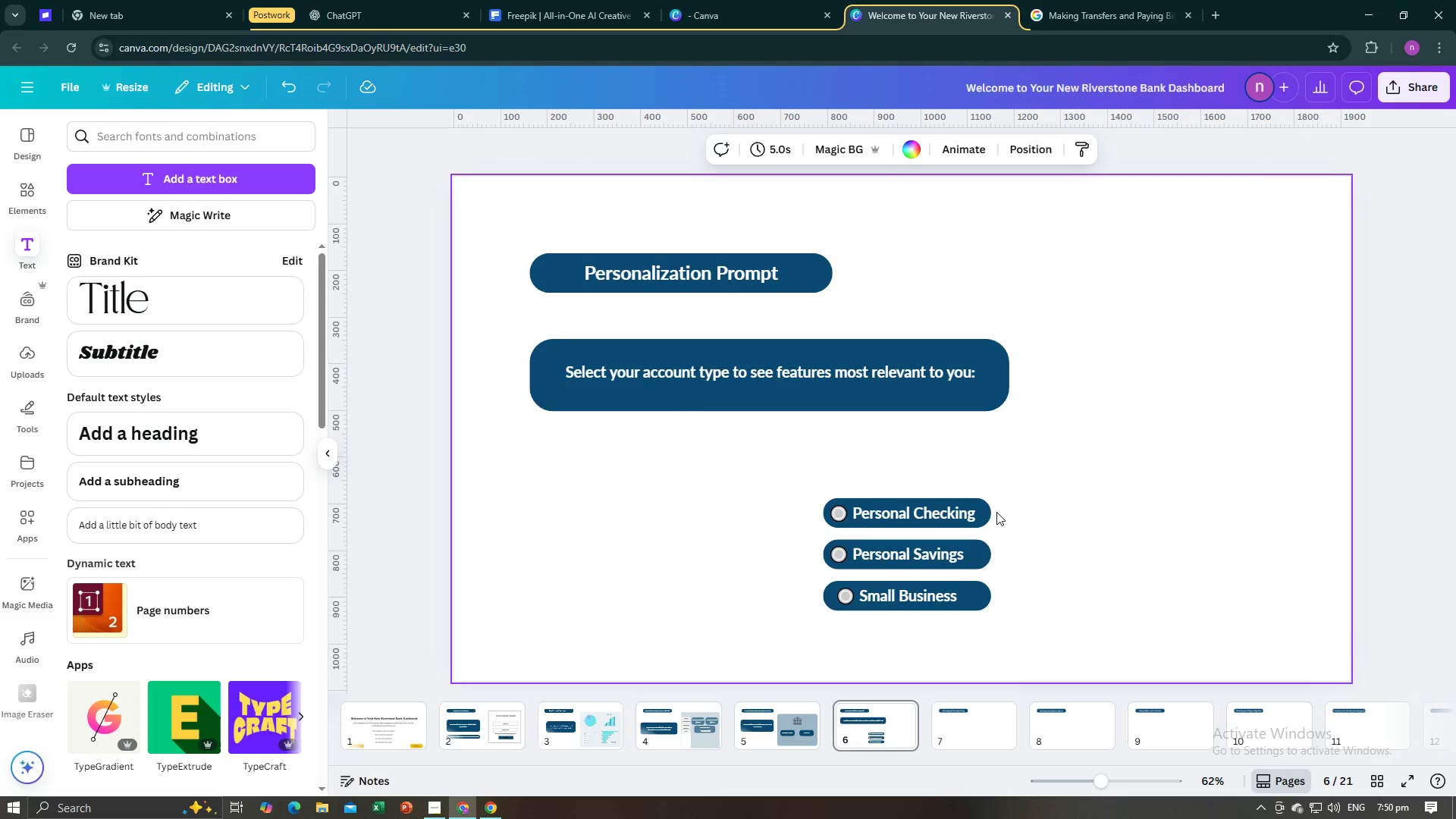 
hold_key(key=ShiftLeft, duration=1.5)
left_click([952, 512])
 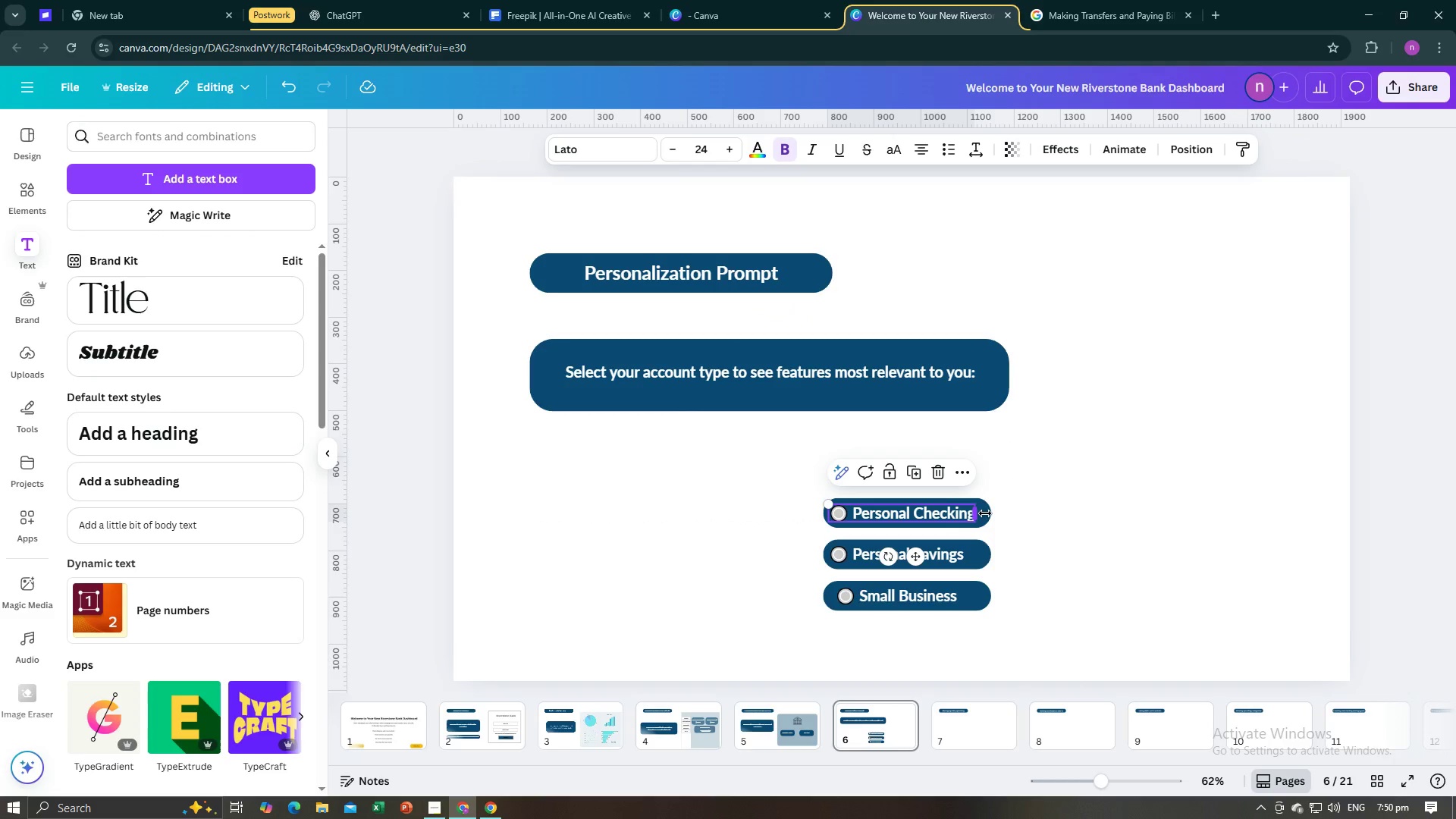 
hold_key(key=ShiftLeft, duration=1.39)
left_click([987, 516])
 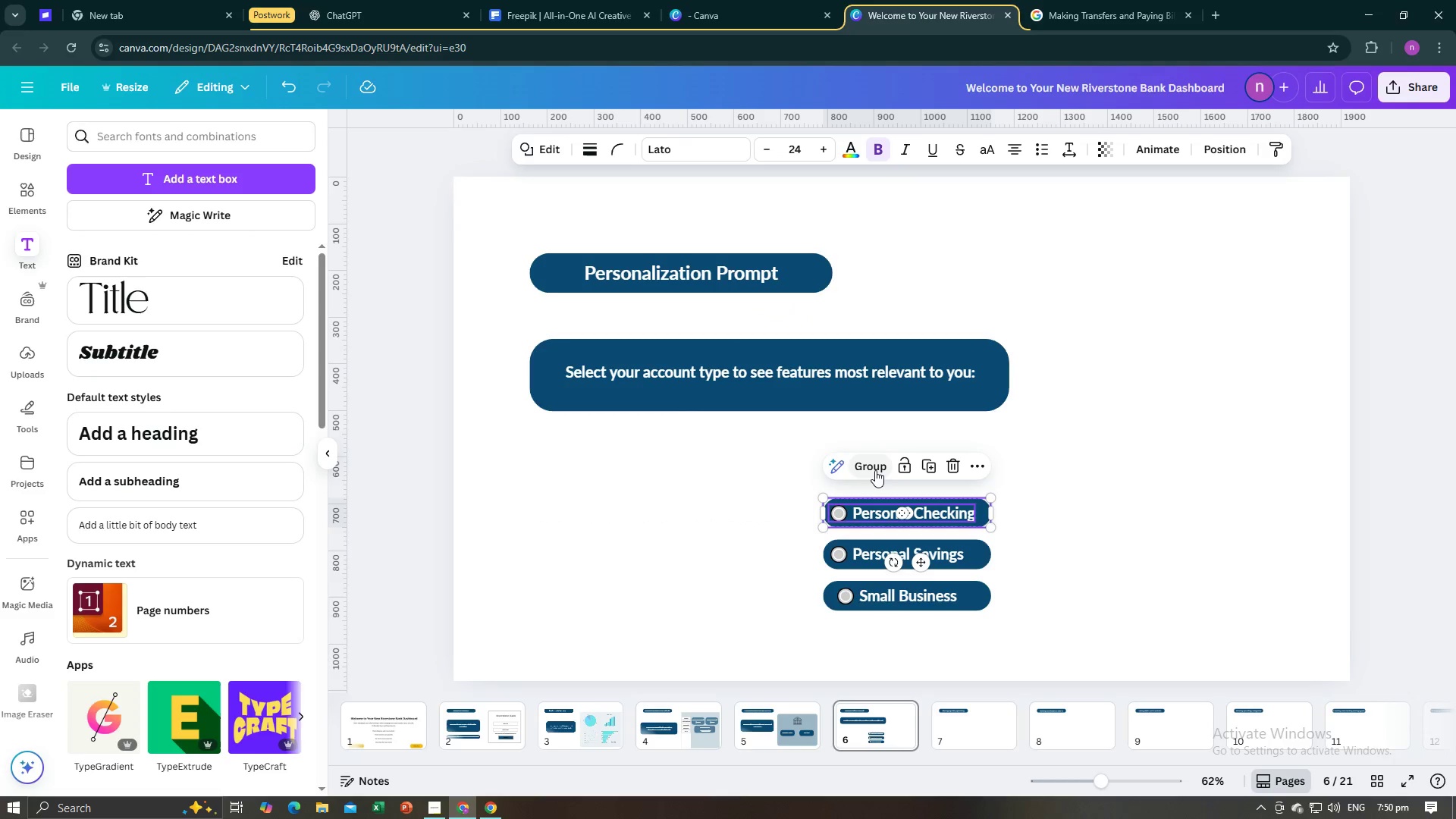 
left_click([875, 470])
 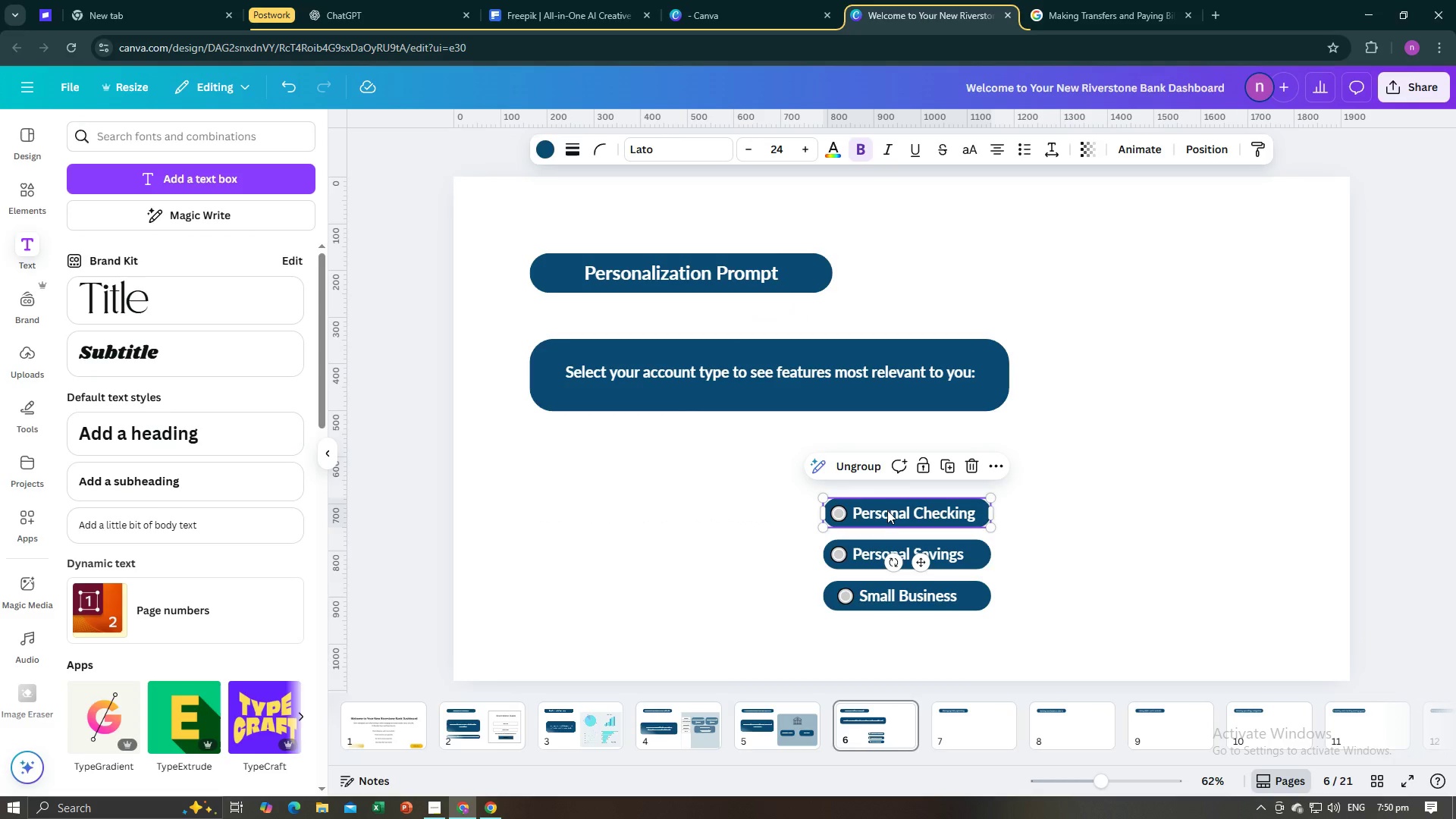 
left_click_drag(start_coordinate=[887, 512], to_coordinate=[698, 459])
 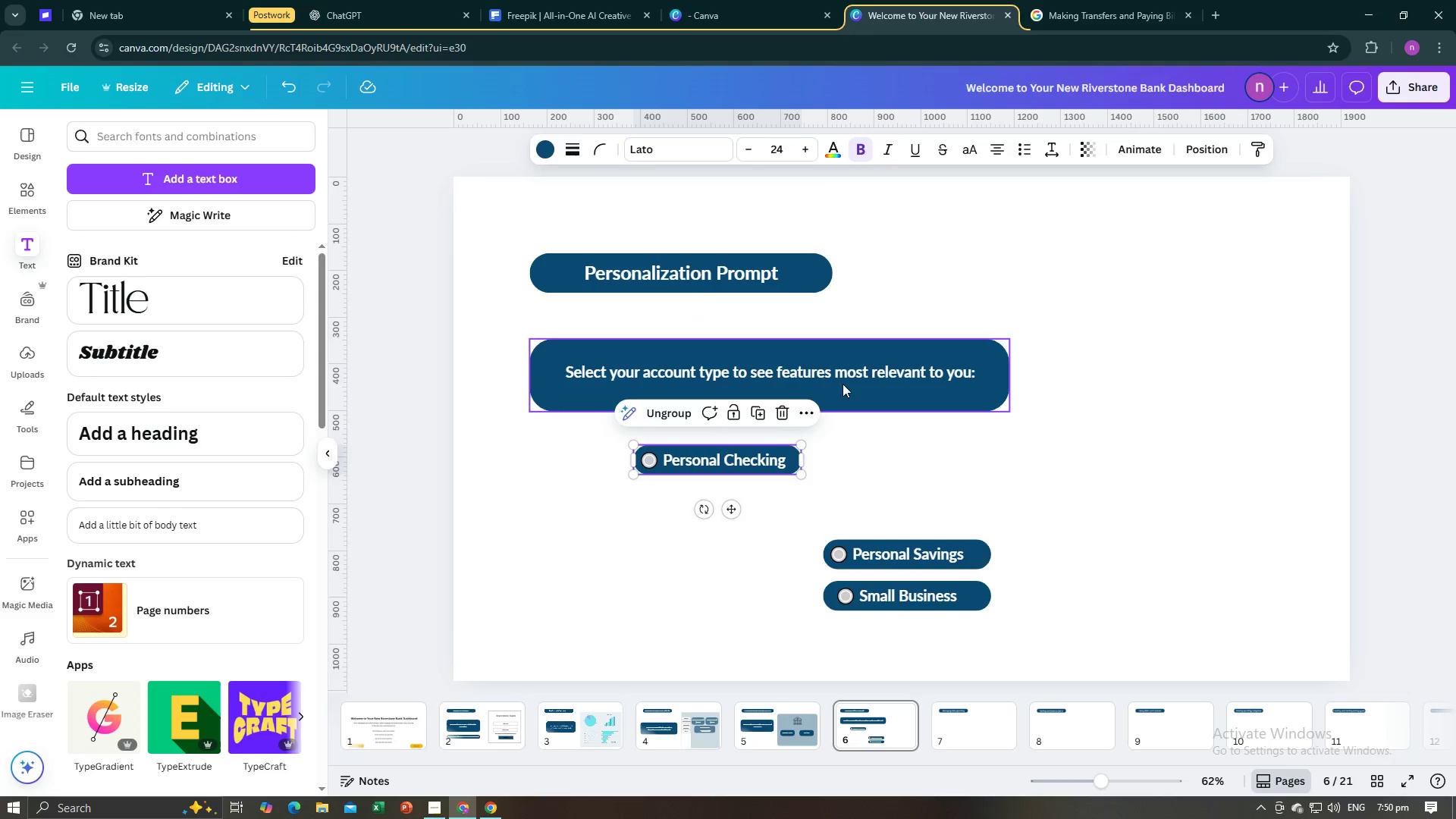 
left_click([862, 387])
 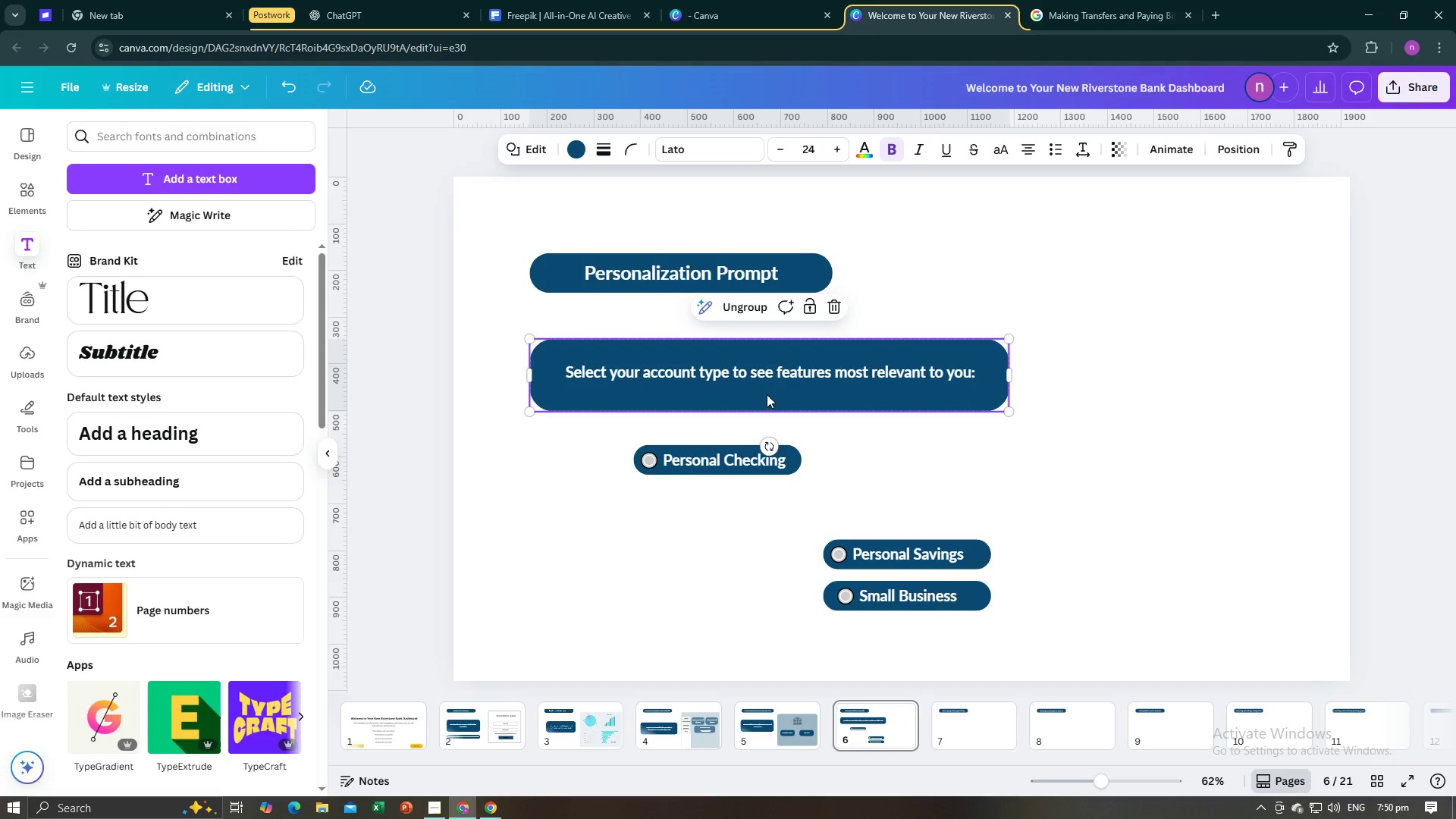 
left_click([746, 299])
 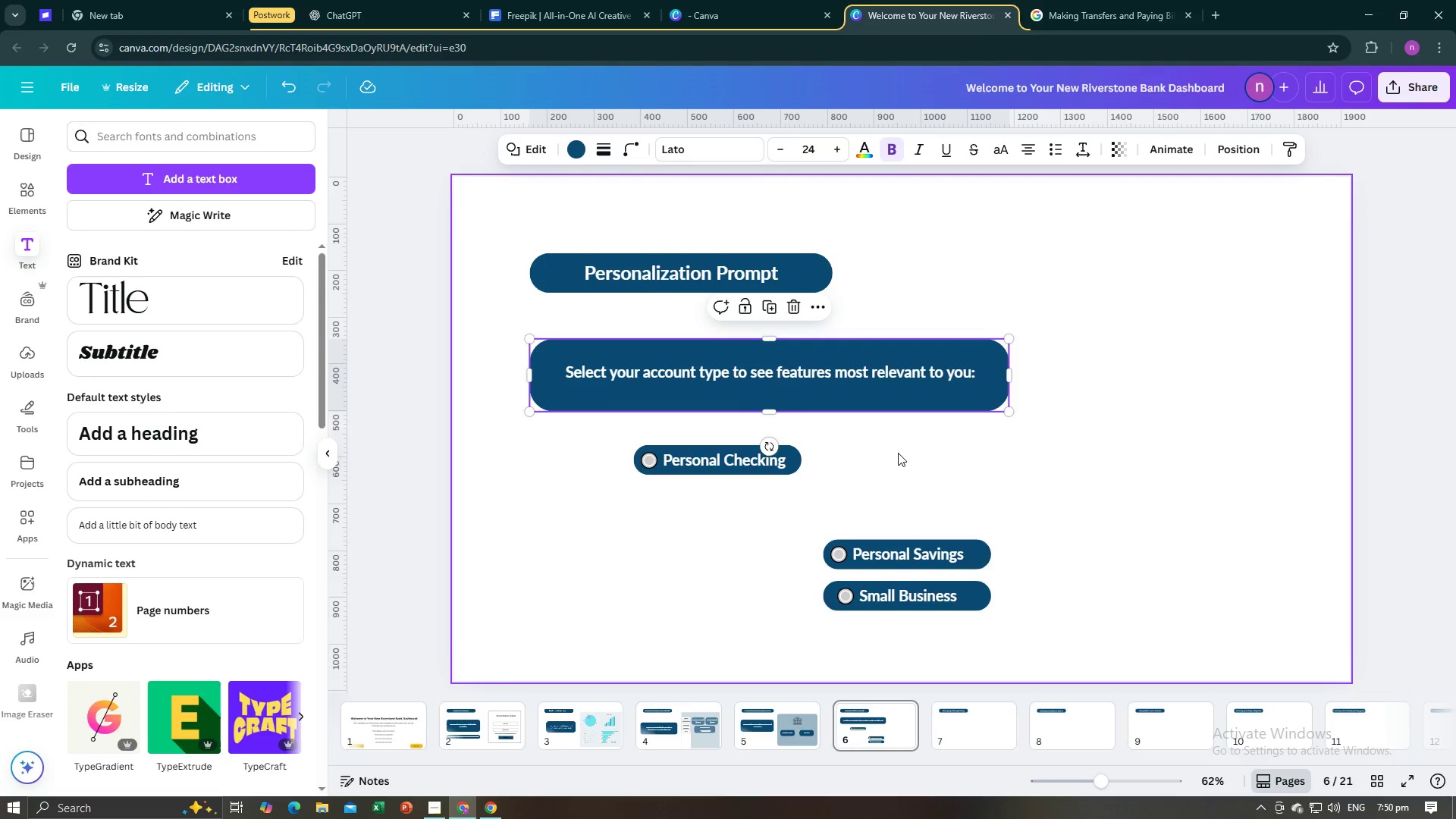 
double_click([899, 454])
 